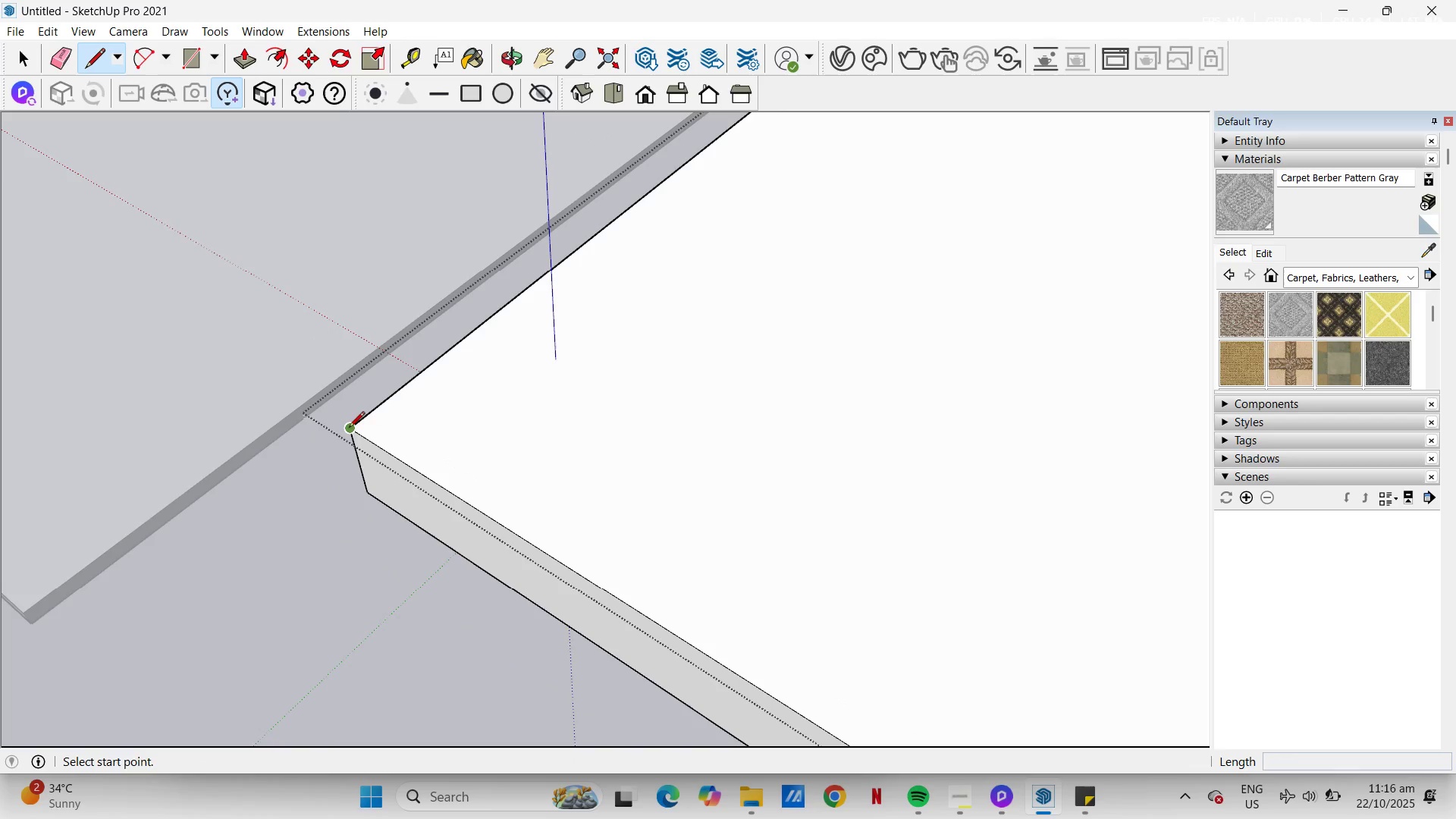 
left_click([349, 428])
 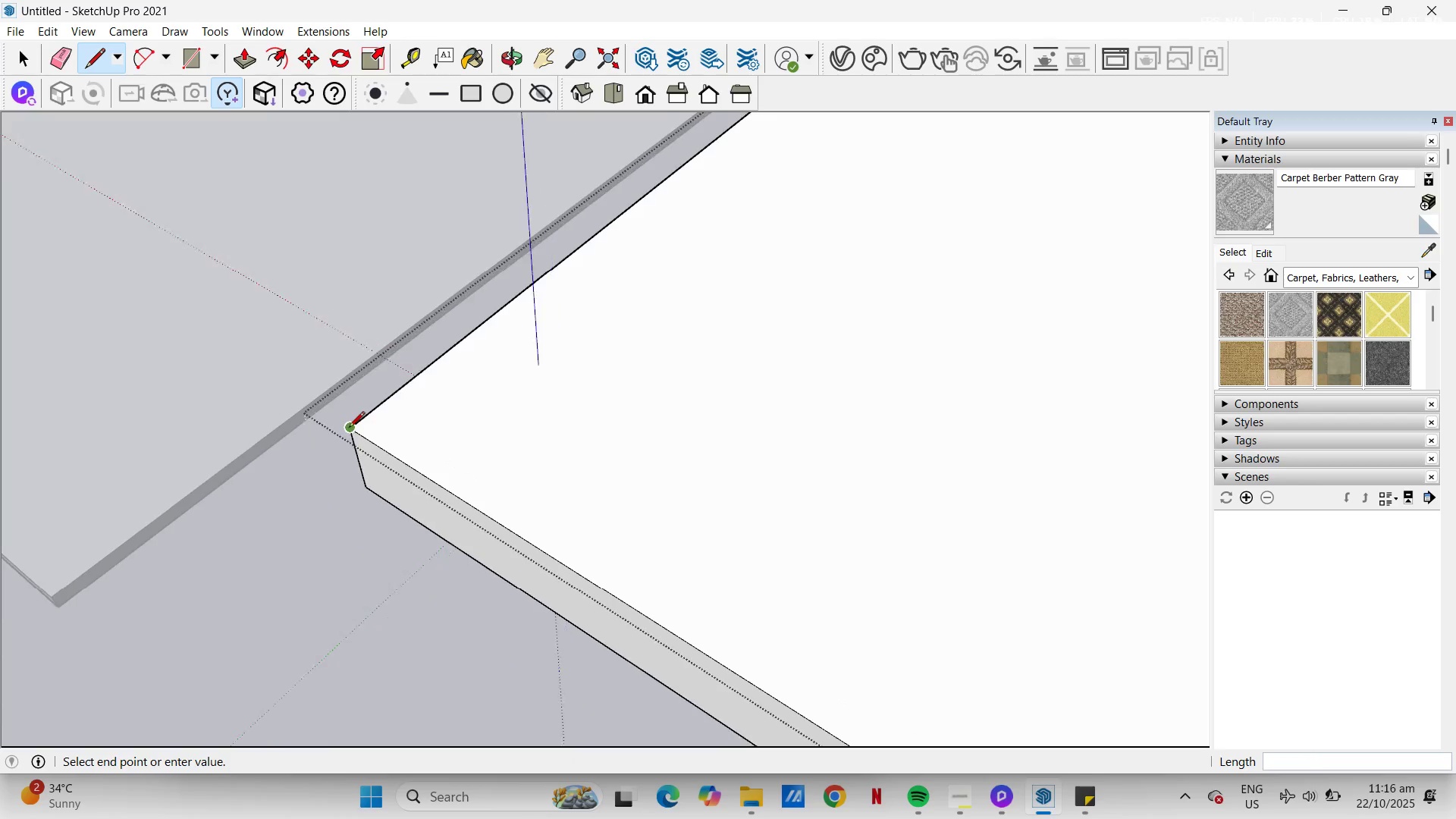 
scroll: coordinate [359, 477], scroll_direction: down, amount: 23.0
 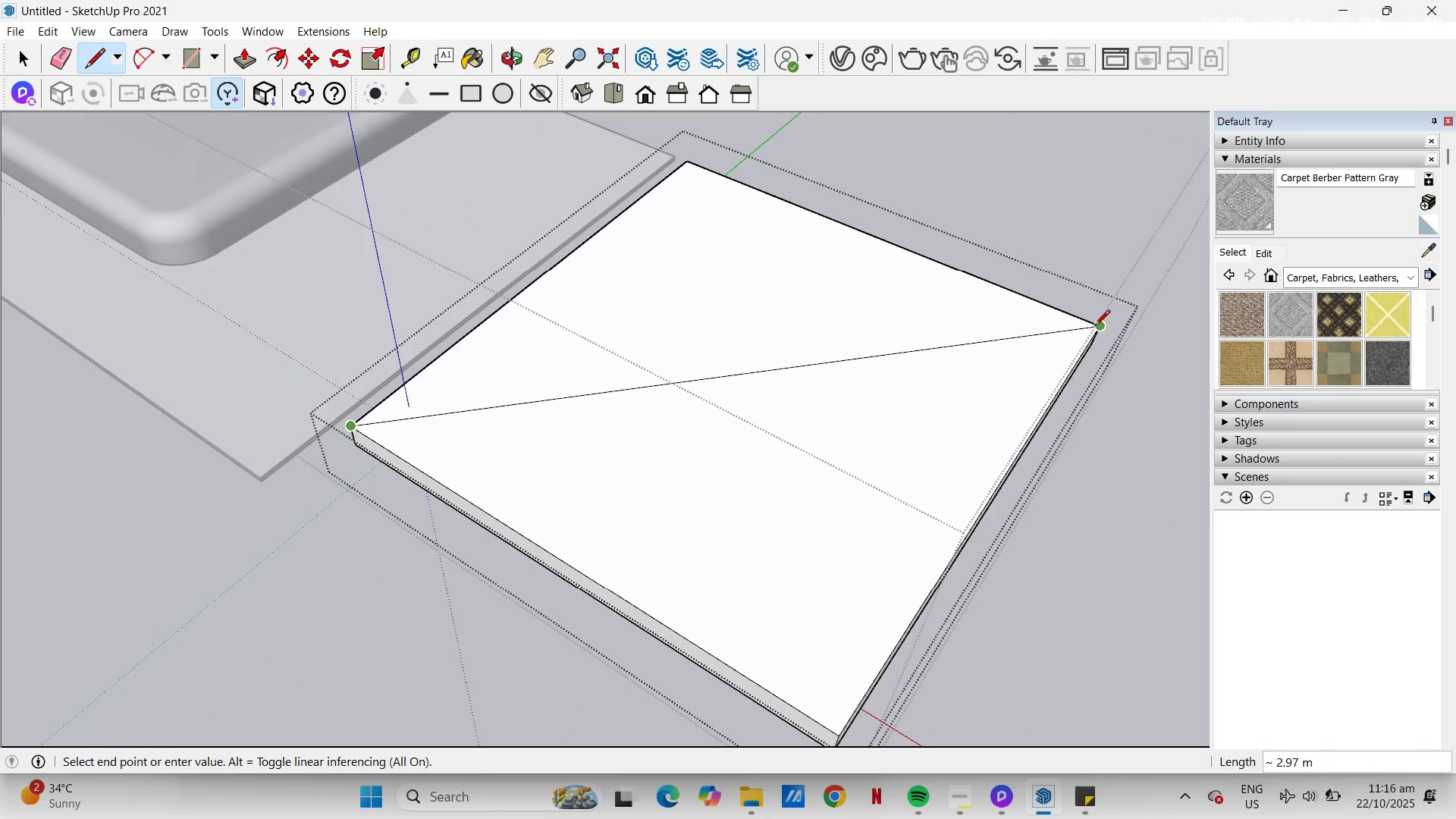 
left_click([1095, 327])
 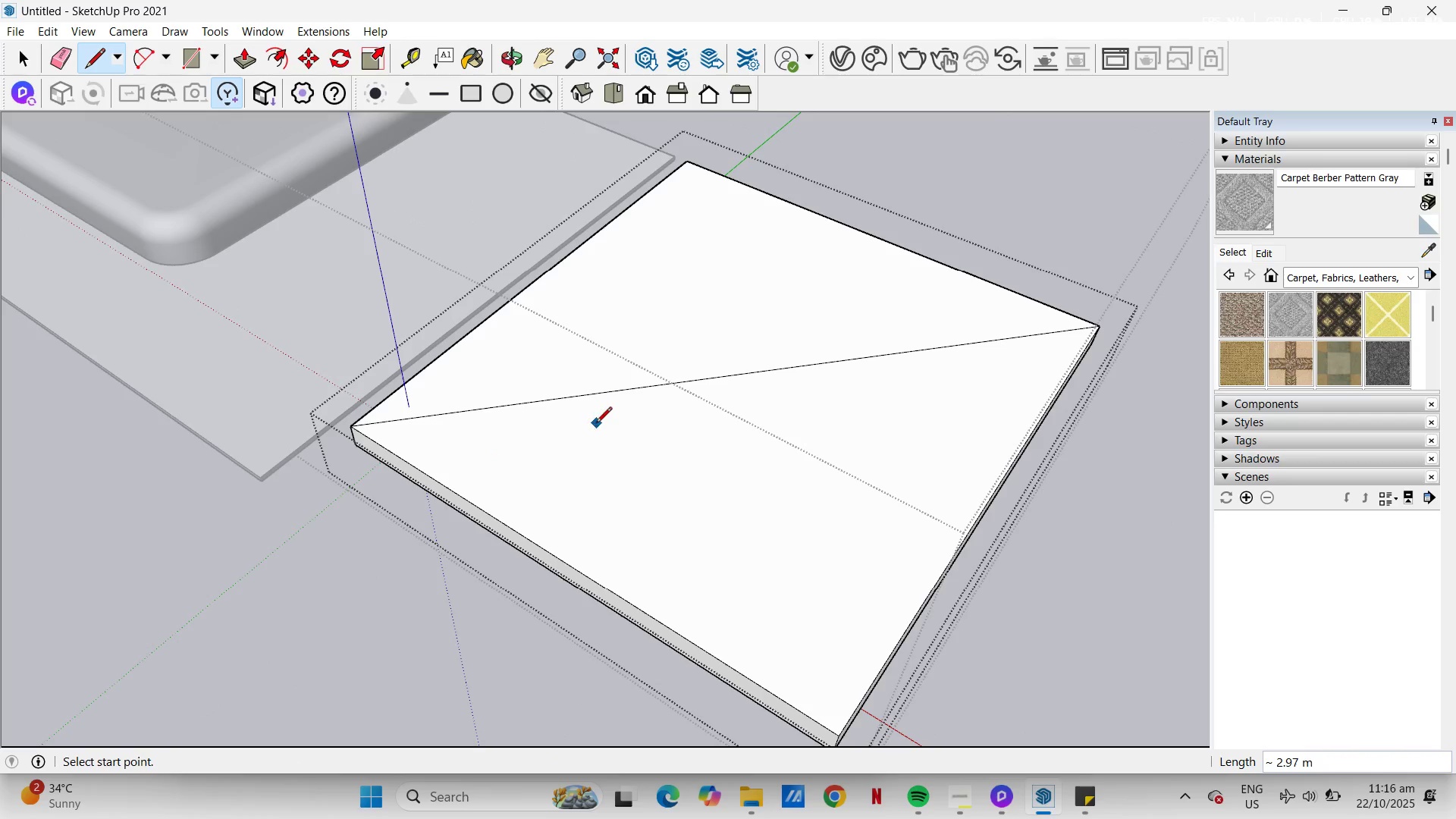 
key(Control+V)
 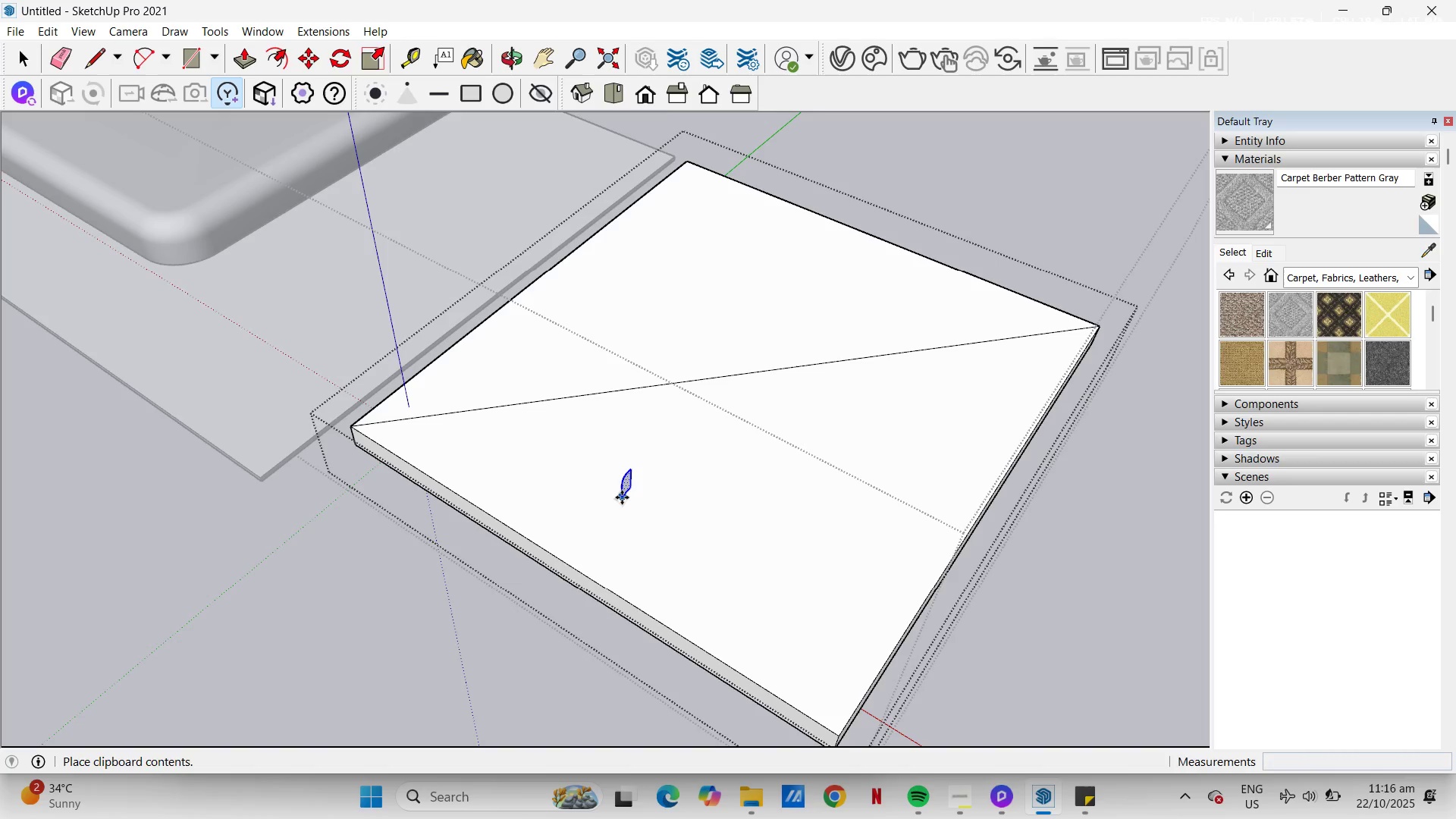 
left_click([622, 497])
 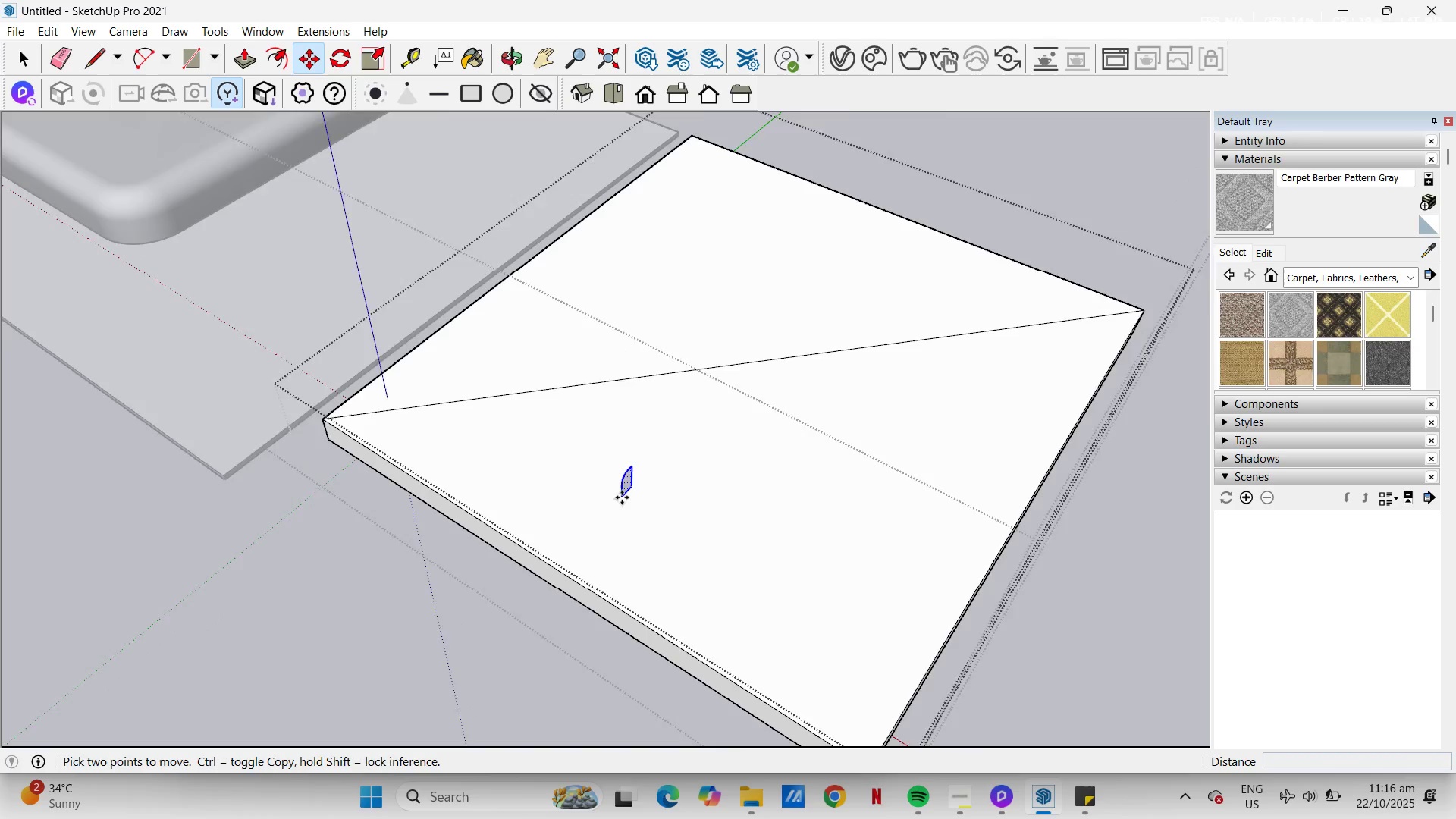 
scroll: coordinate [667, 504], scroll_direction: up, amount: 17.0
 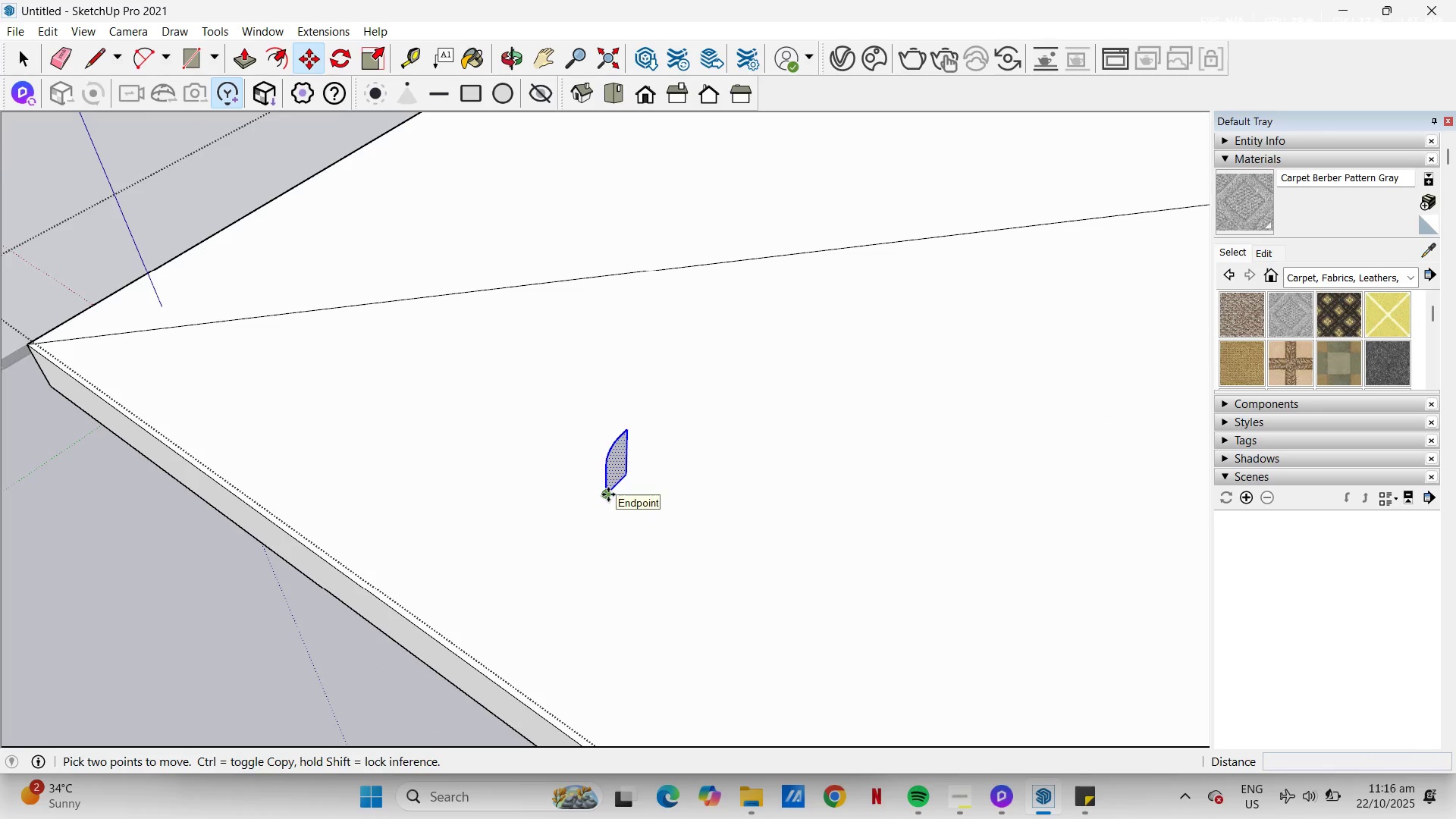 
right_click([608, 494])
 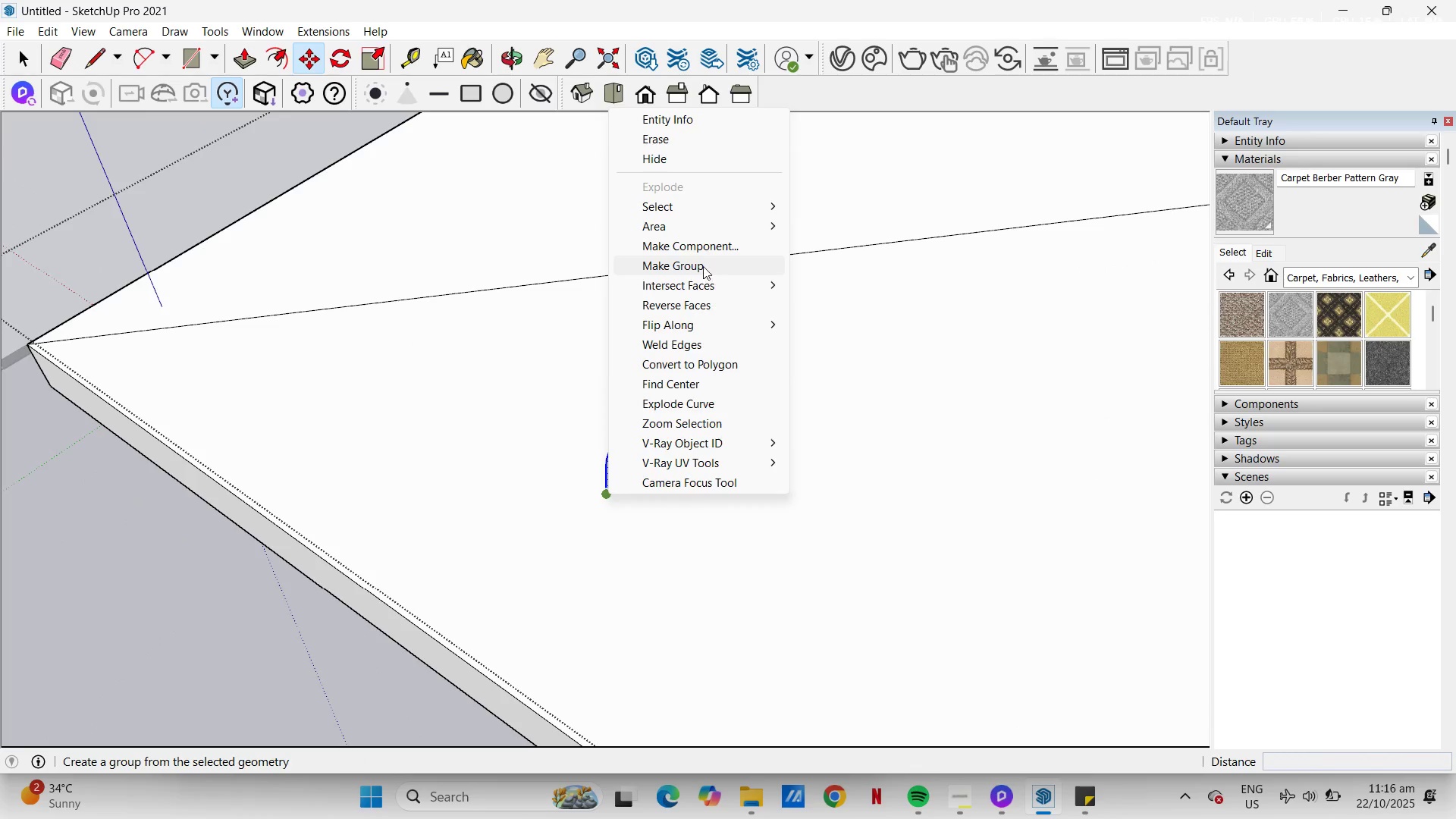 
left_click([703, 265])
 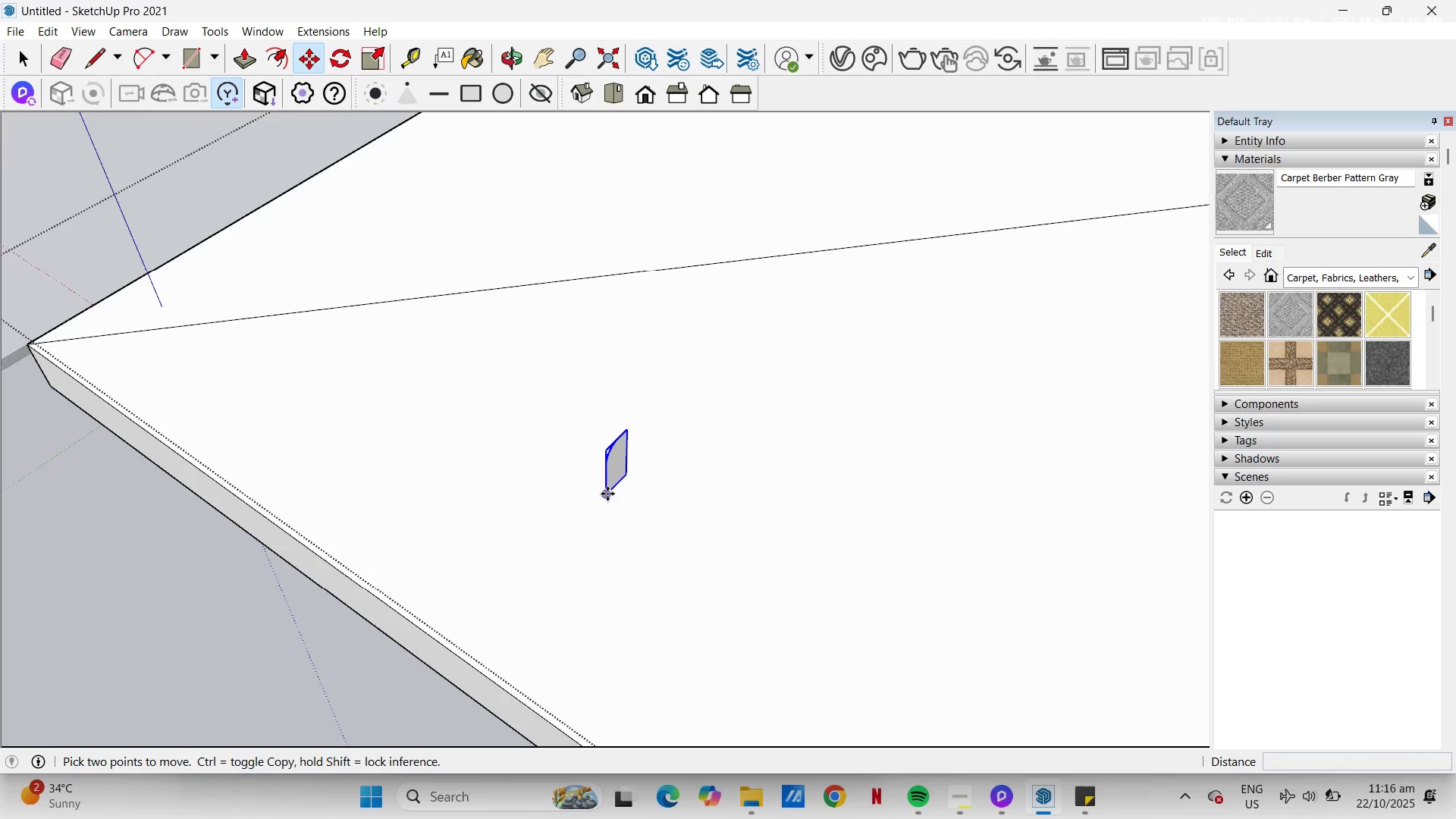 
left_click([607, 494])
 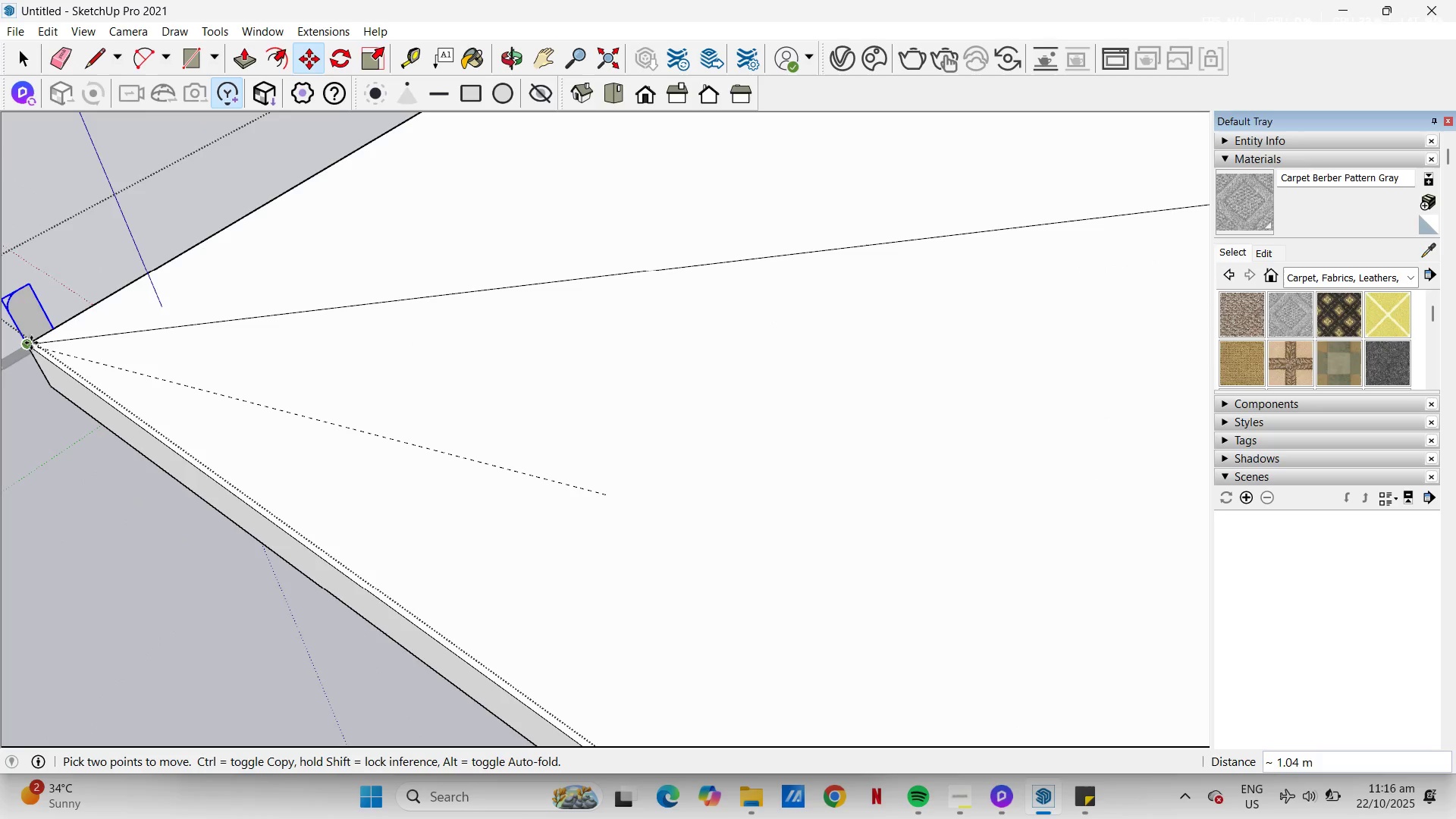 
left_click([31, 342])
 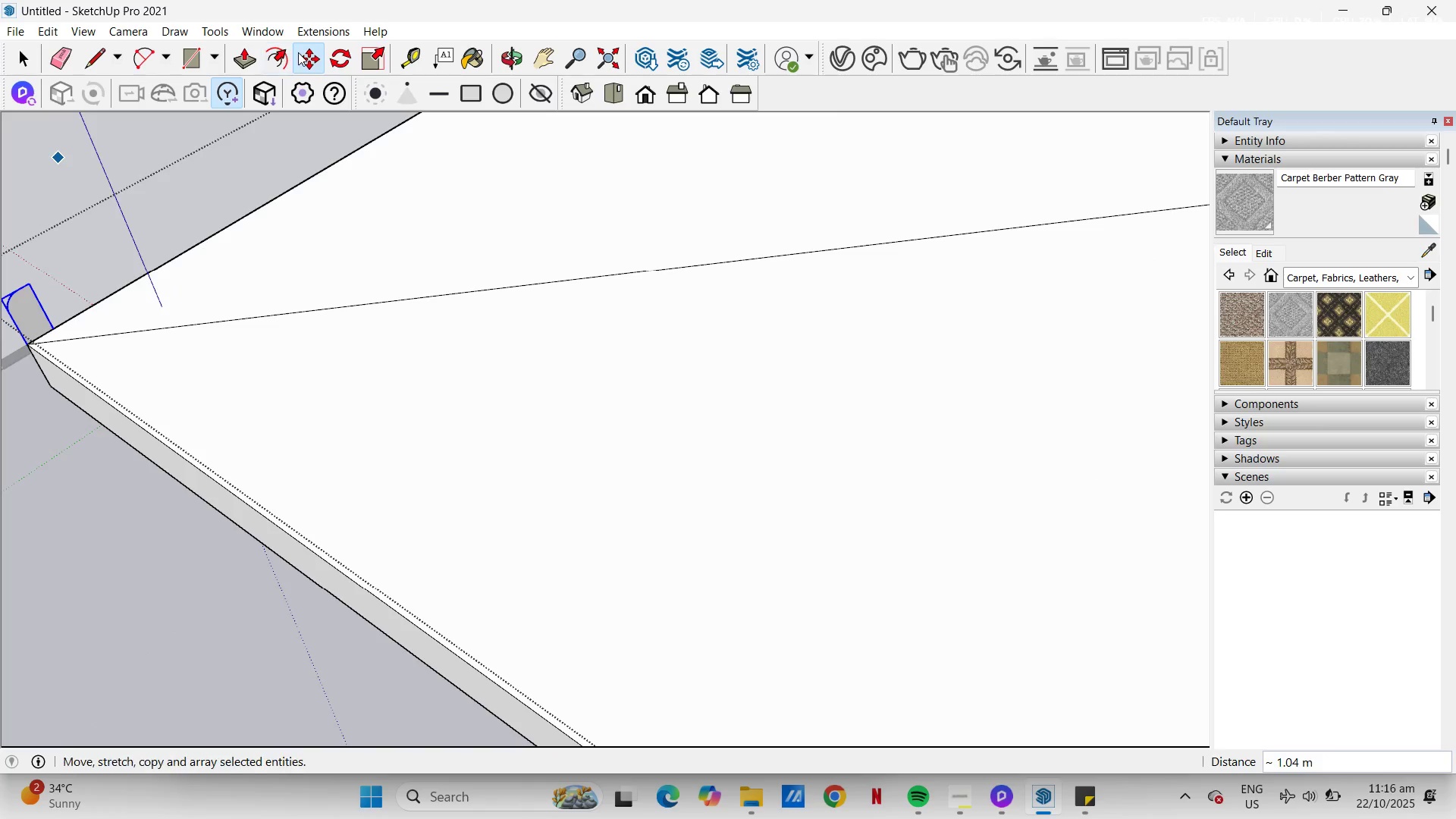 
left_click([331, 57])
 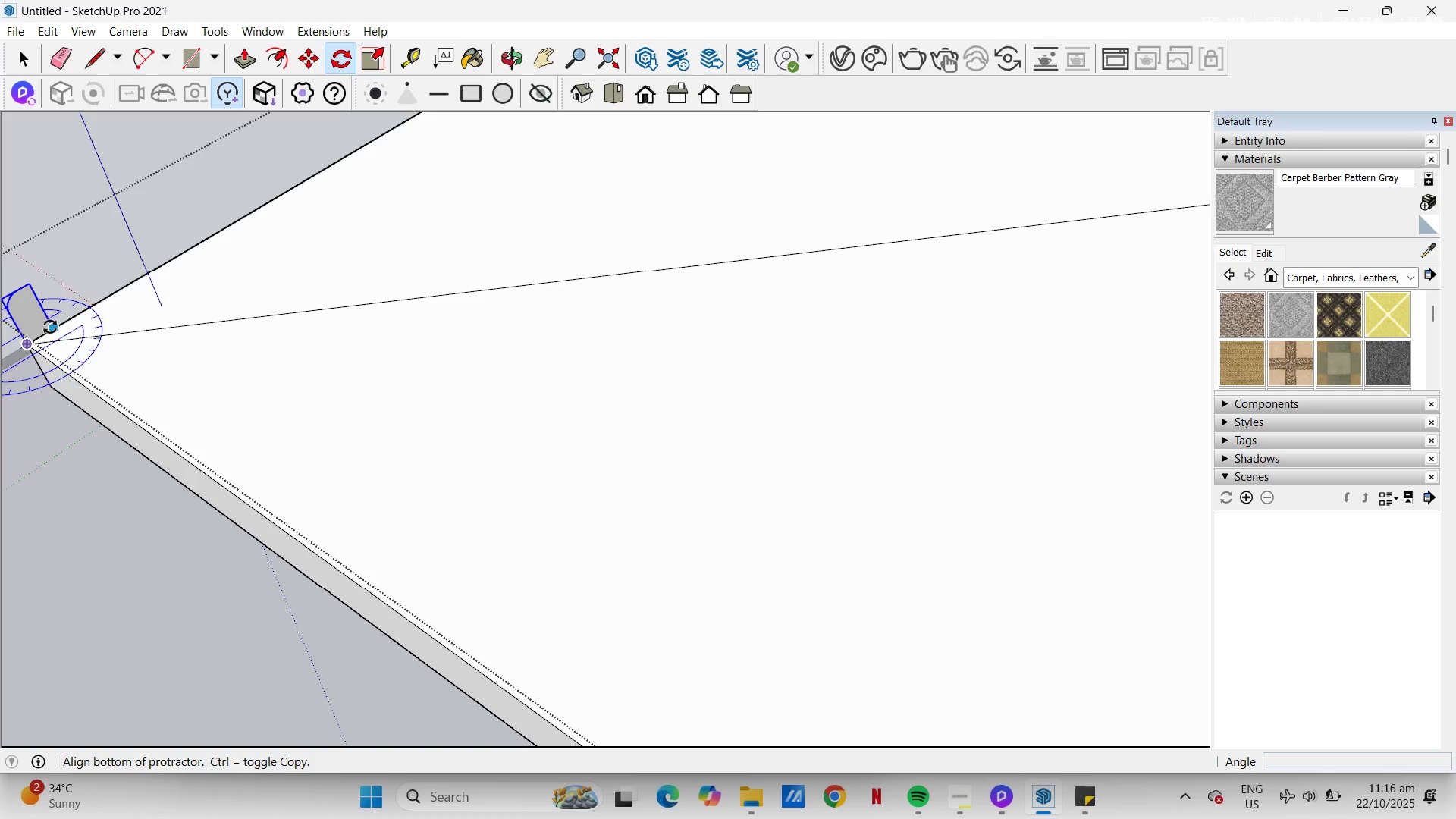 
left_click([53, 327])
 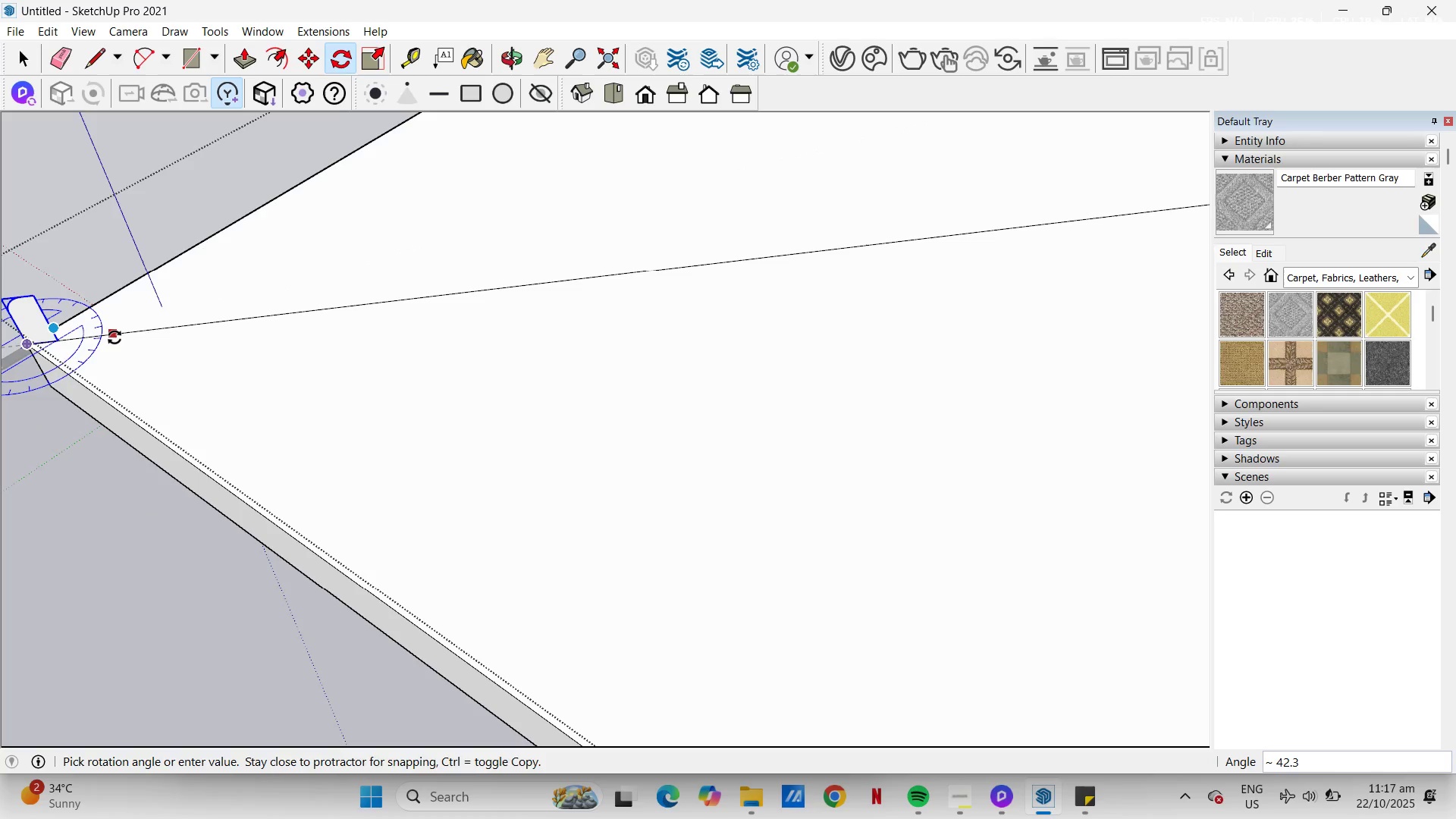 
left_click([115, 337])
 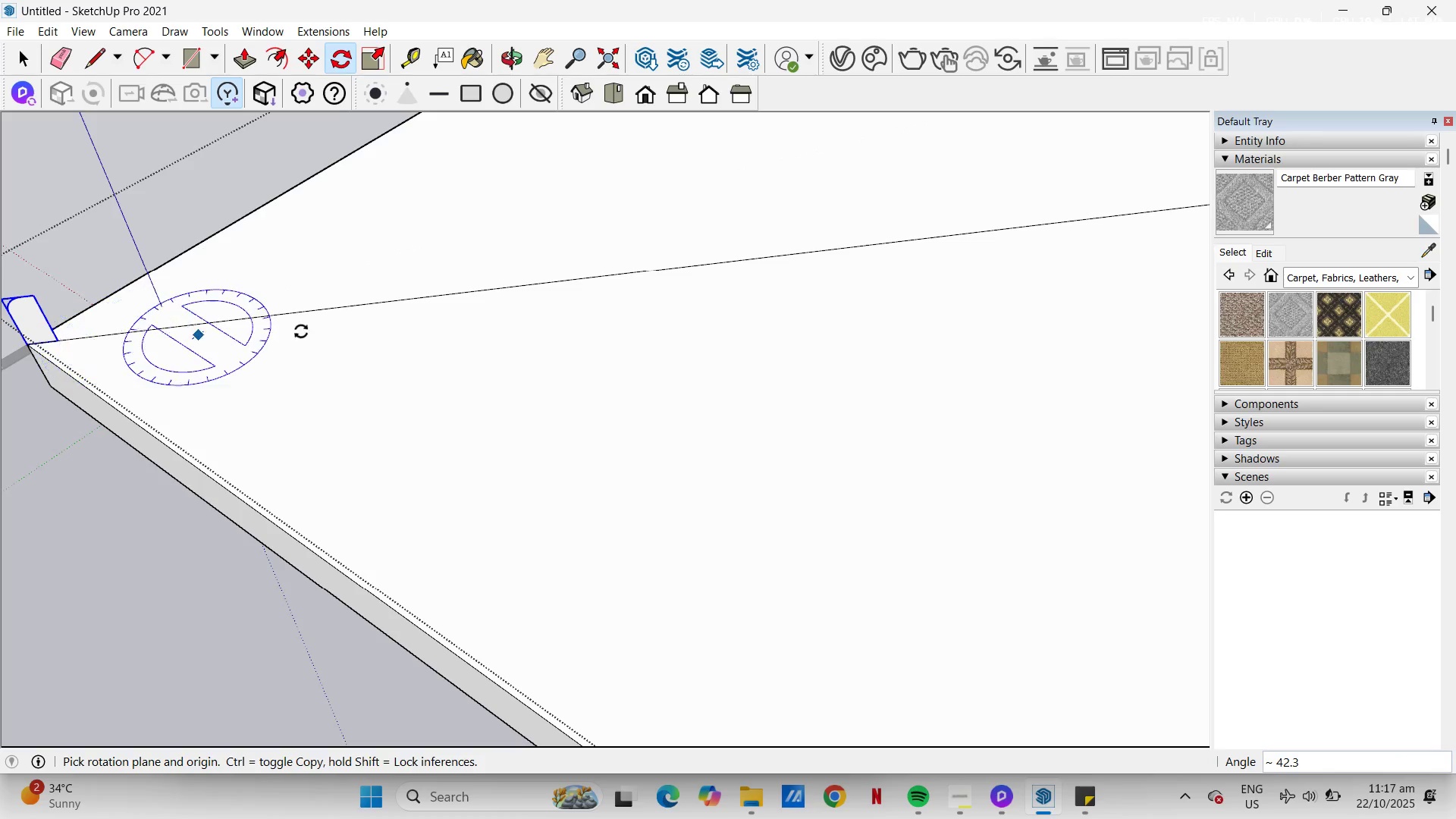 
key(E)
 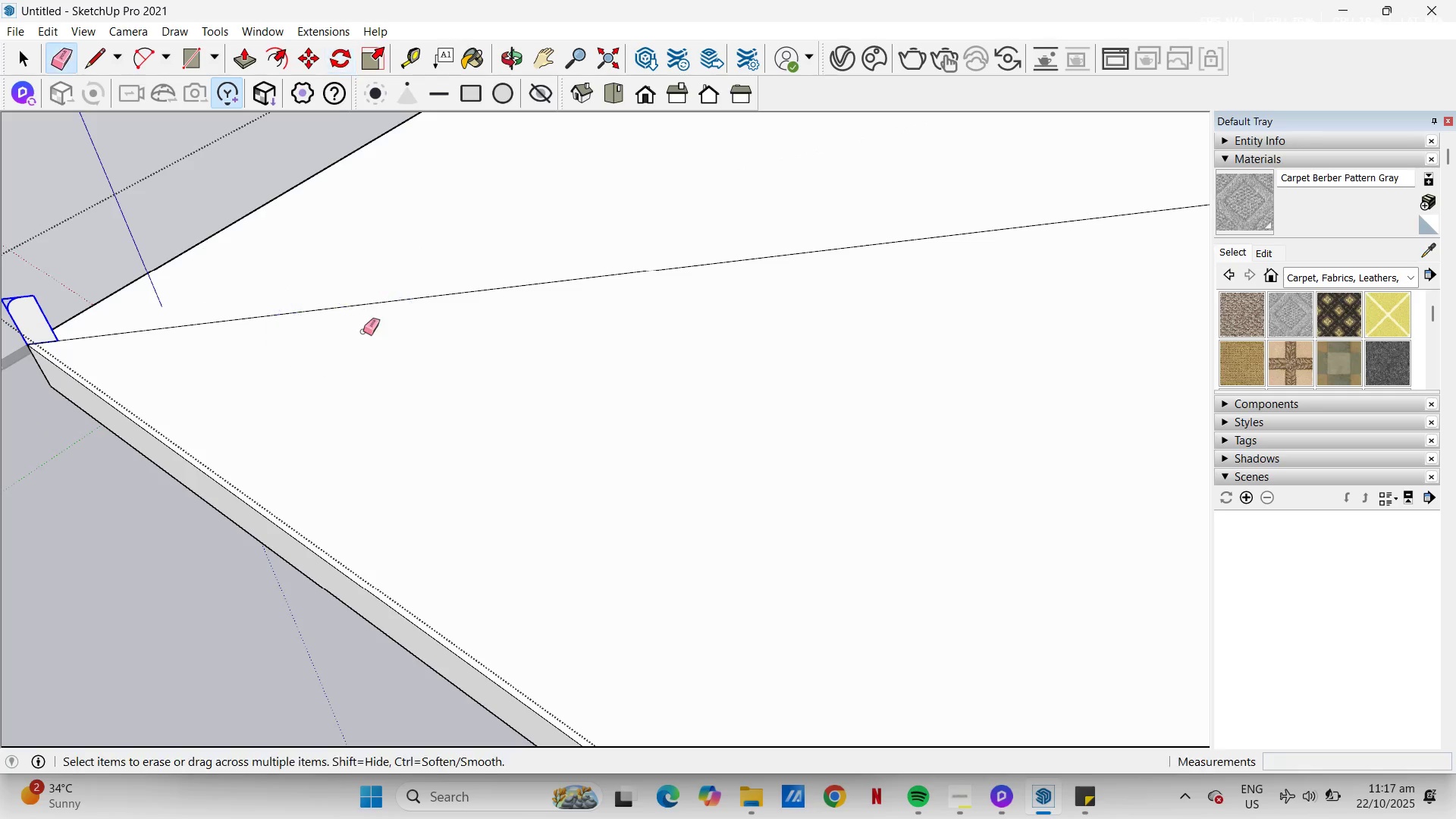 
left_click_drag(start_coordinate=[363, 321], to_coordinate=[366, 294])
 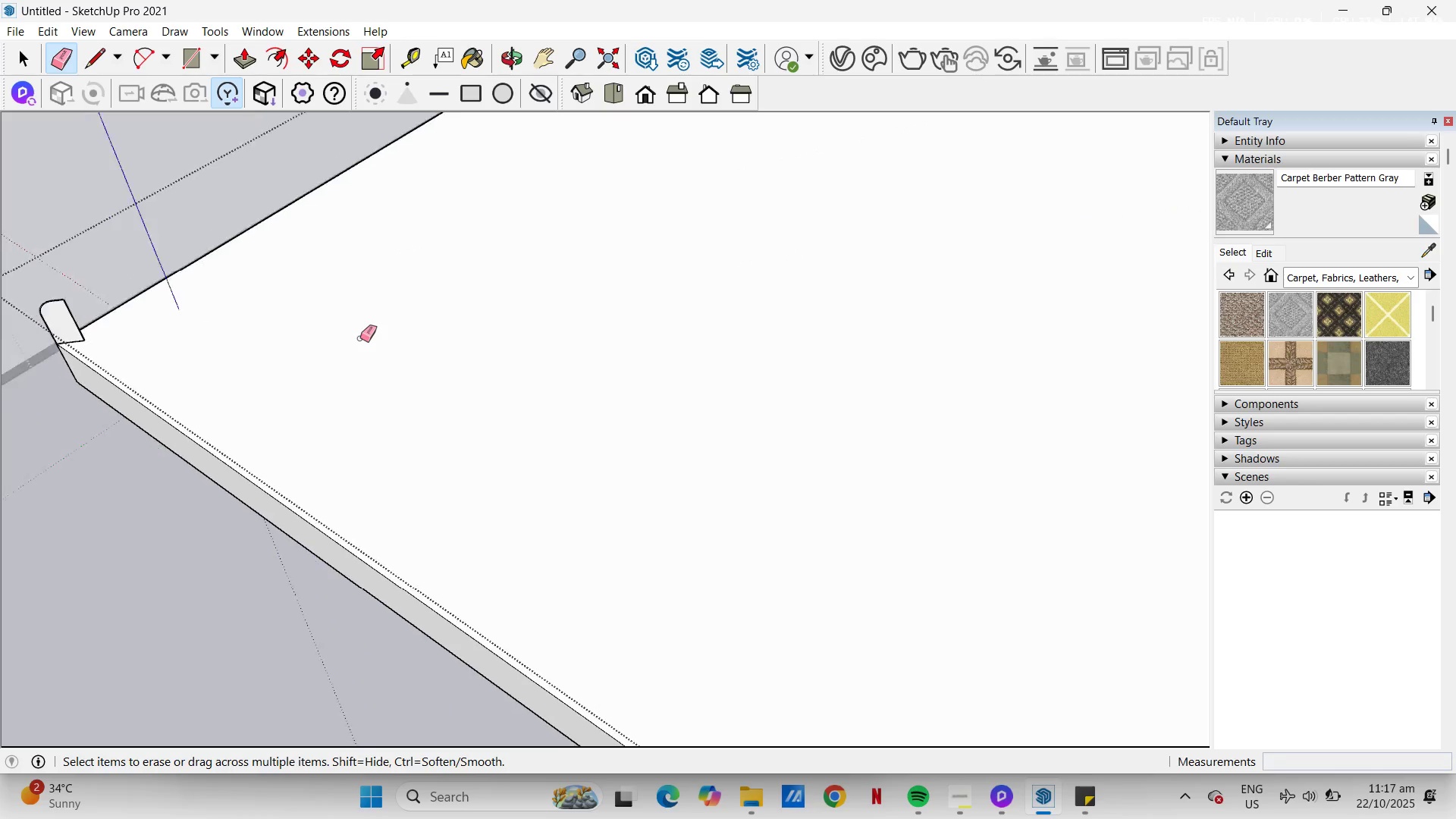 
scroll: coordinate [360, 338], scroll_direction: down, amount: 4.0
 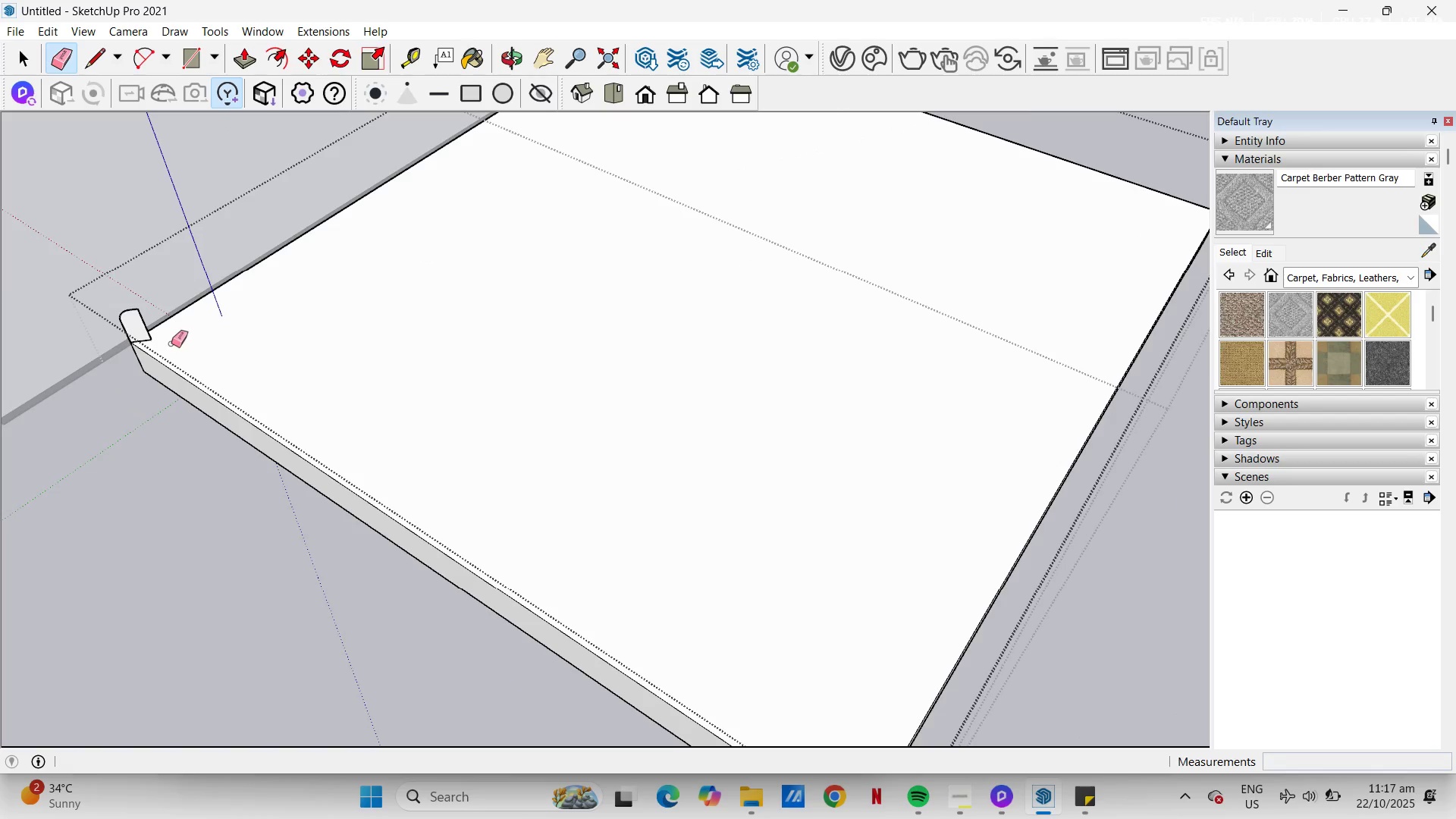 
key(Space)
 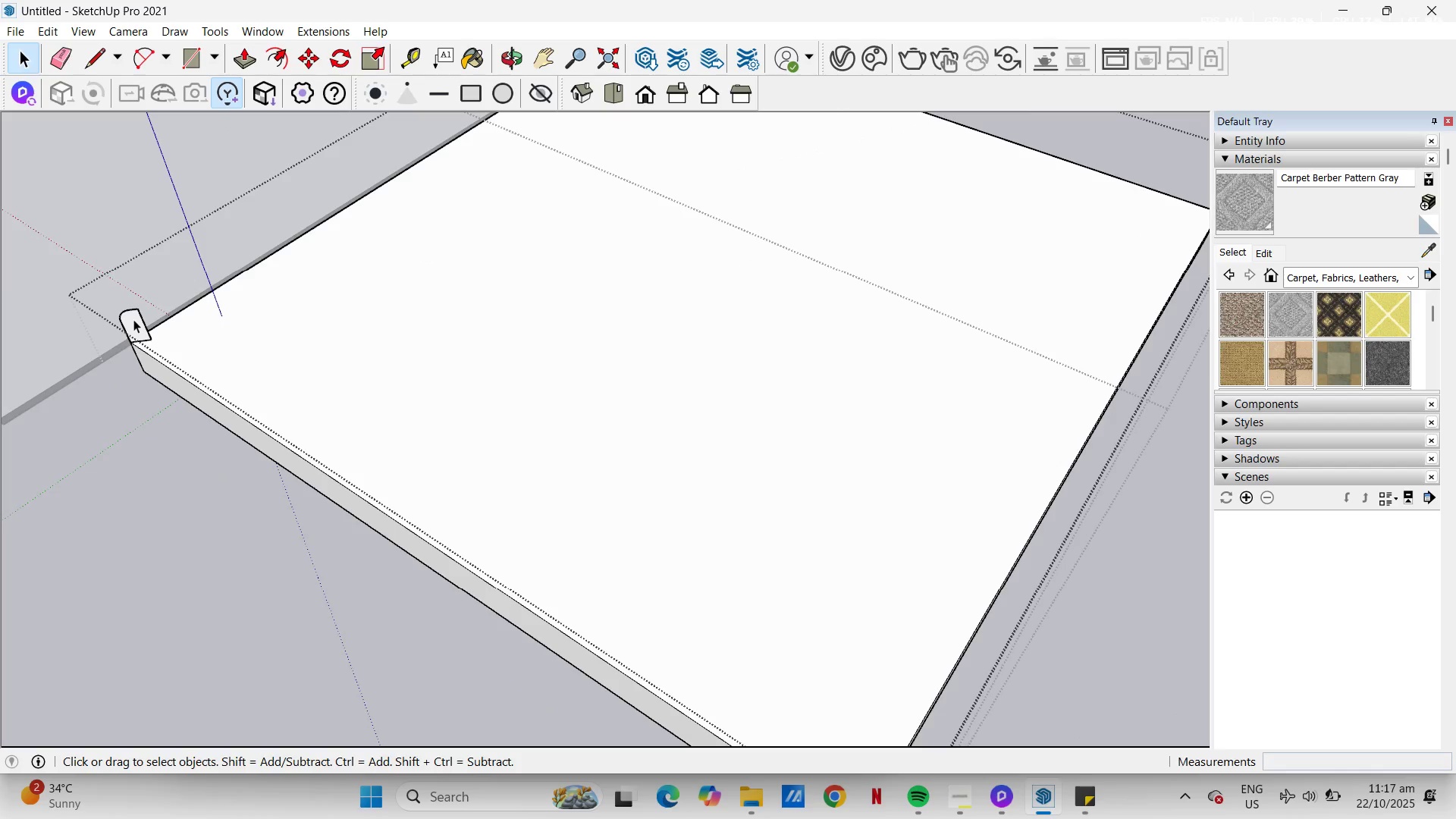 
left_click([133, 319])
 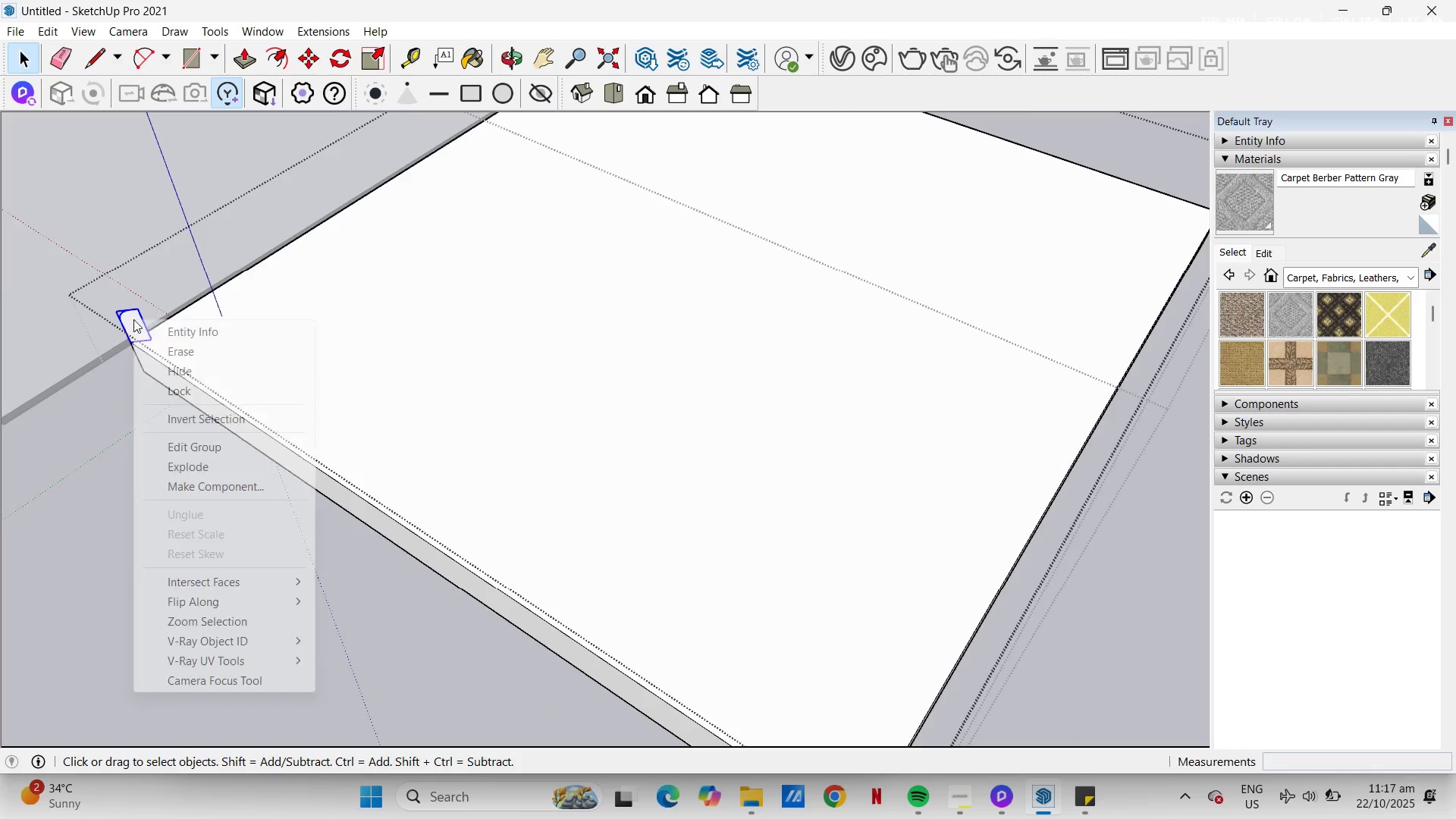 
right_click([133, 319])
 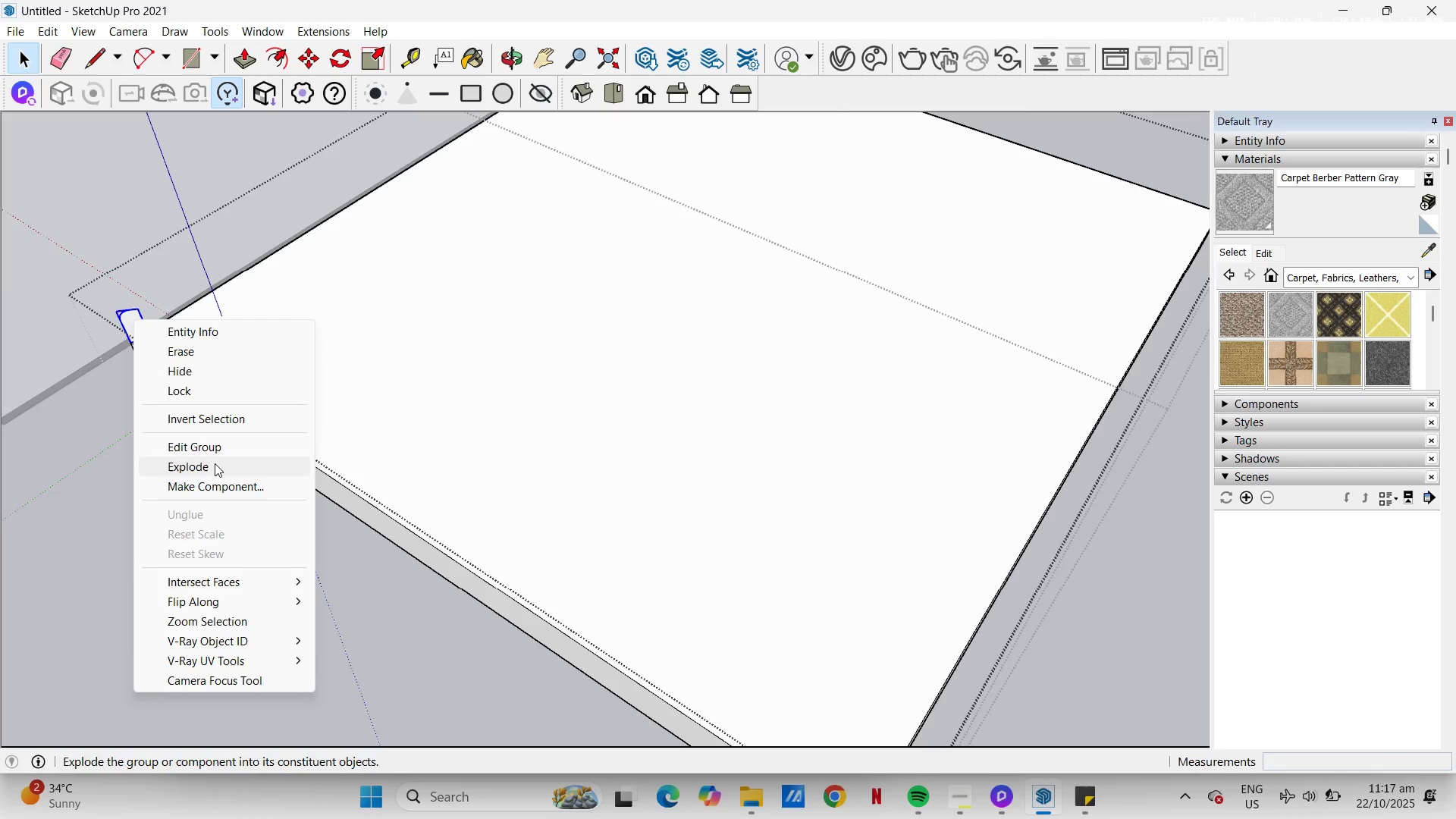 
left_click([215, 463])
 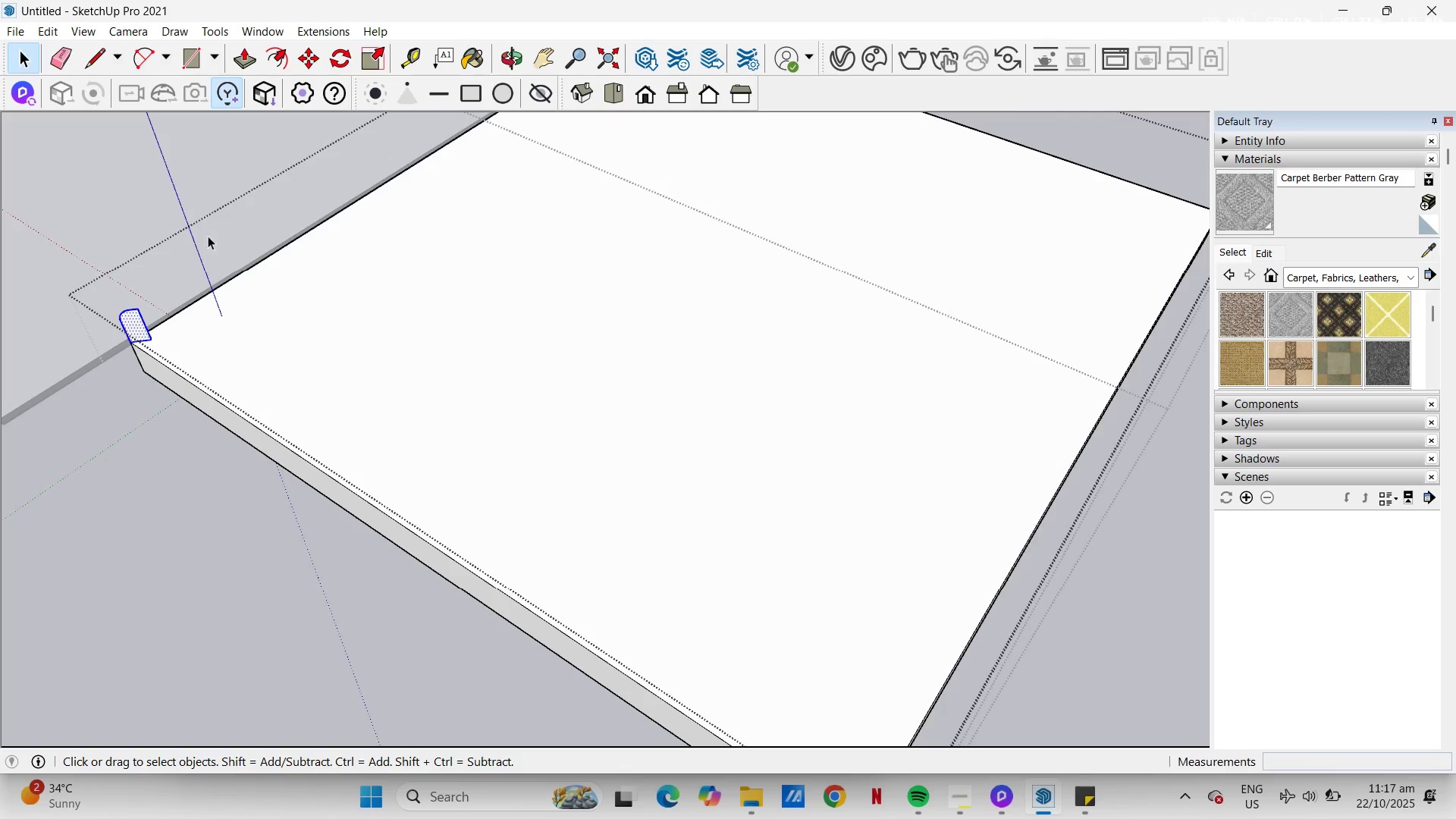 
left_click([212, 290])
 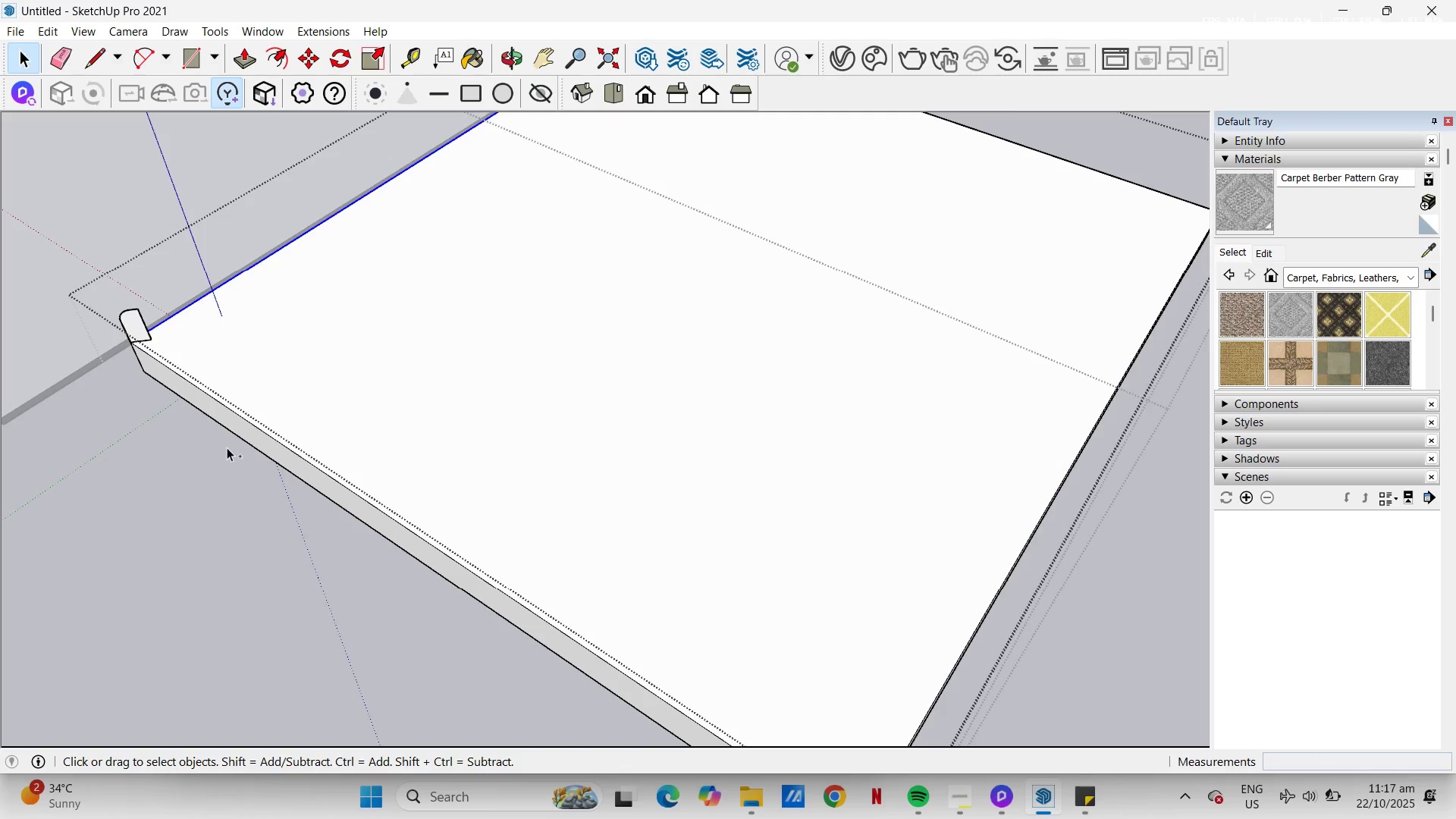 
hold_key(key=ControlLeft, duration=4.32)
left_click([231, 410])
 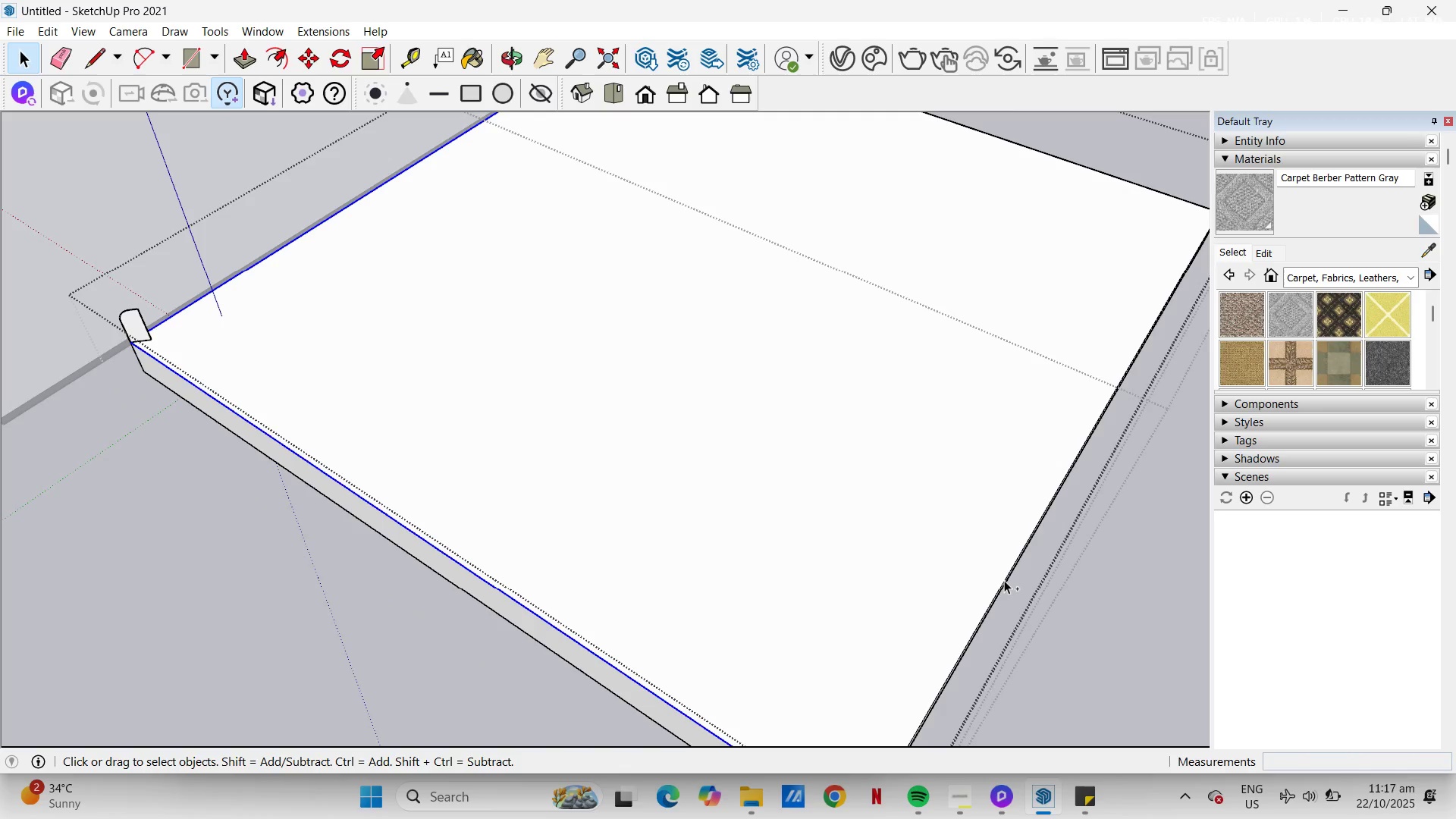 
left_click([1004, 580])
 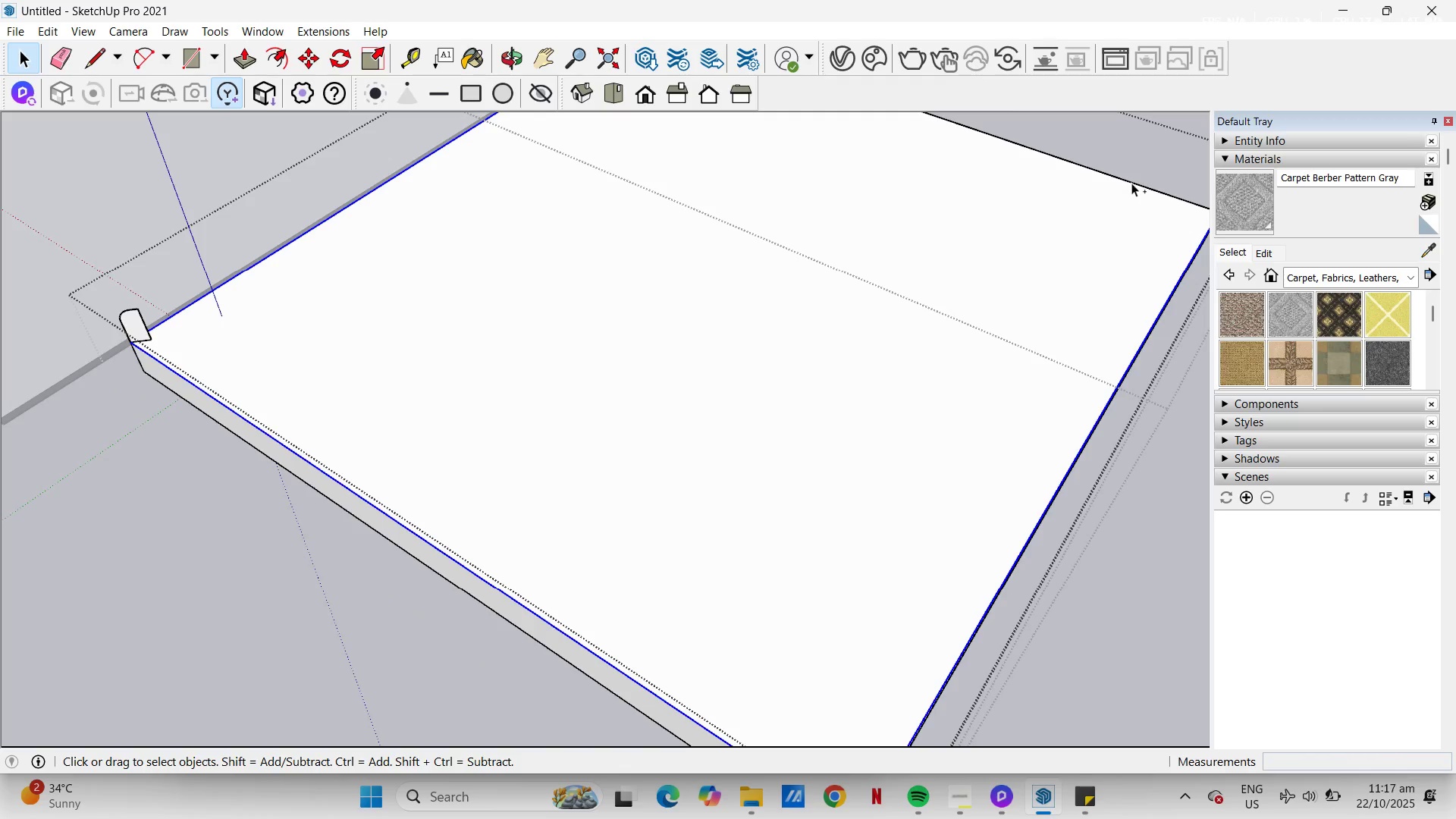 
left_click([1131, 181])
 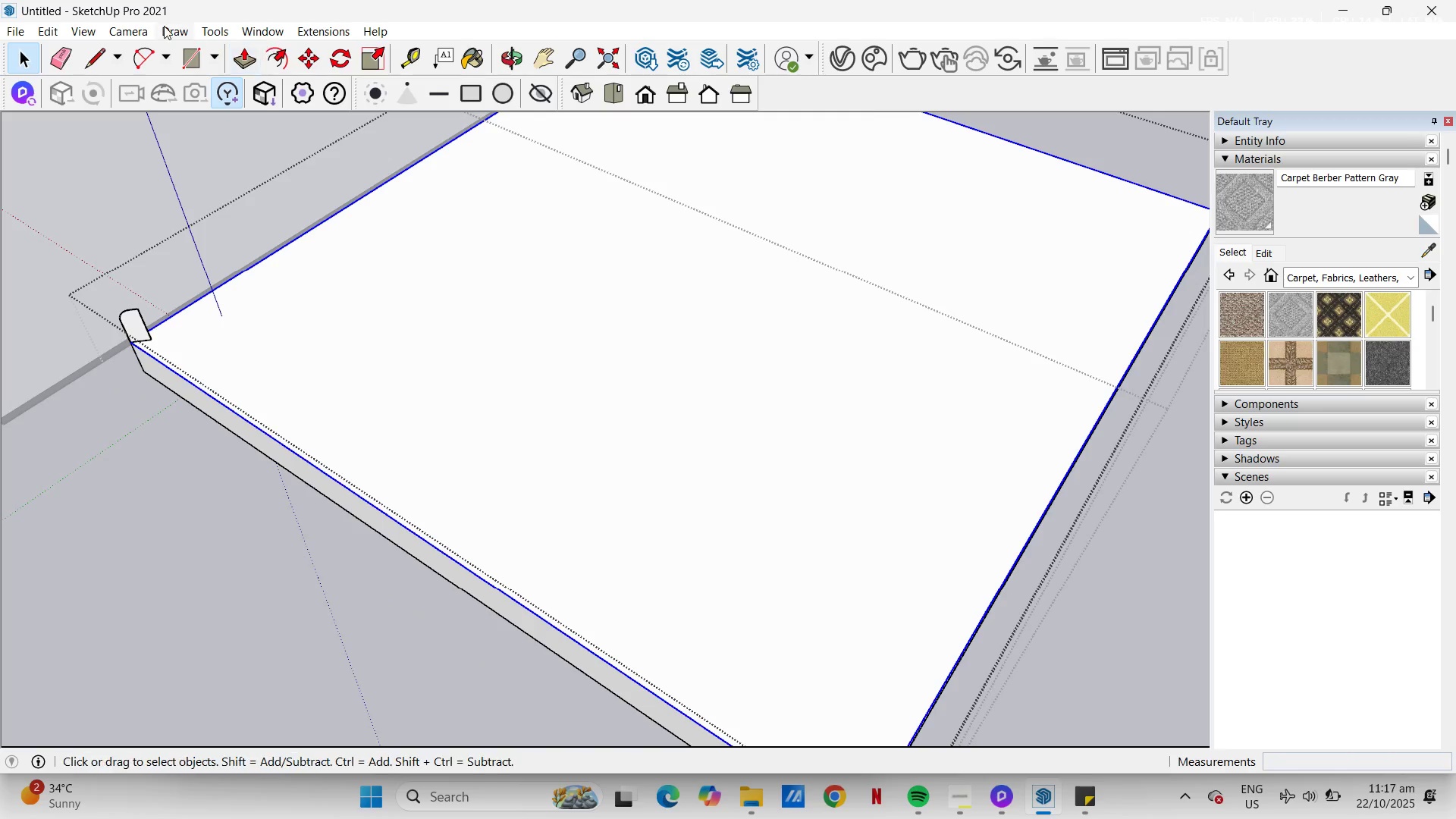 
left_click([217, 27])
 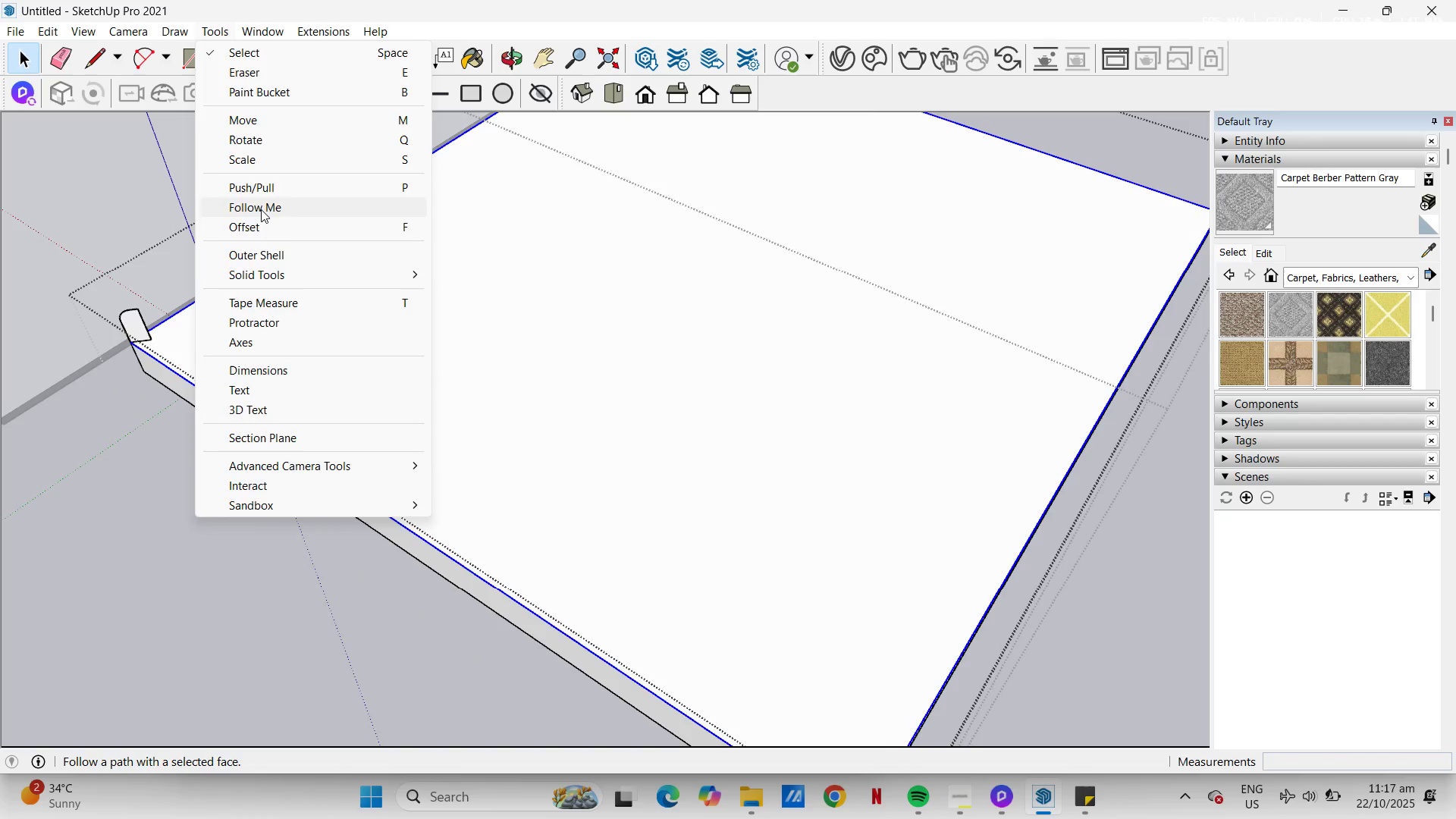 
left_click([261, 209])
 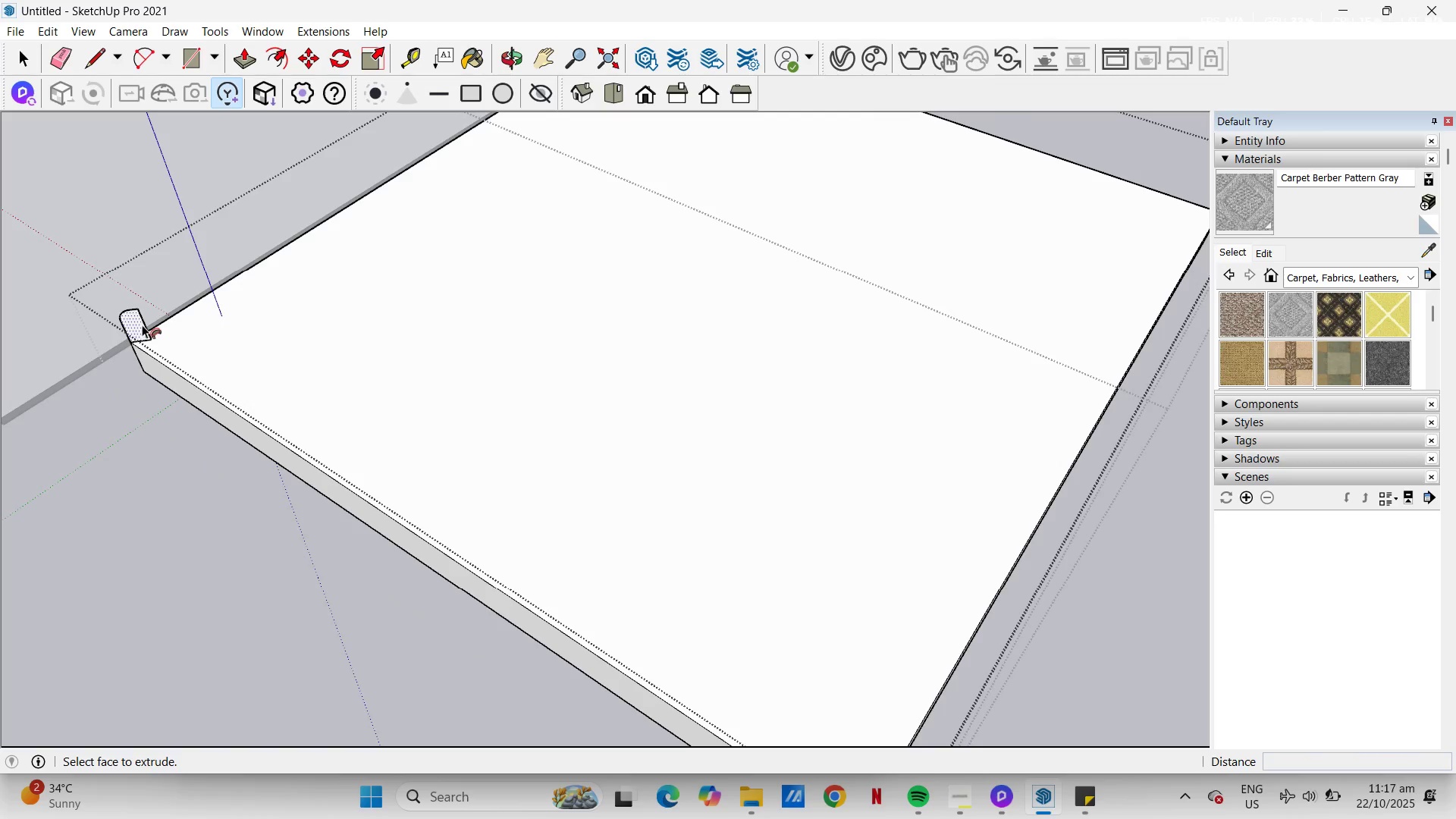 
left_click([142, 325])
 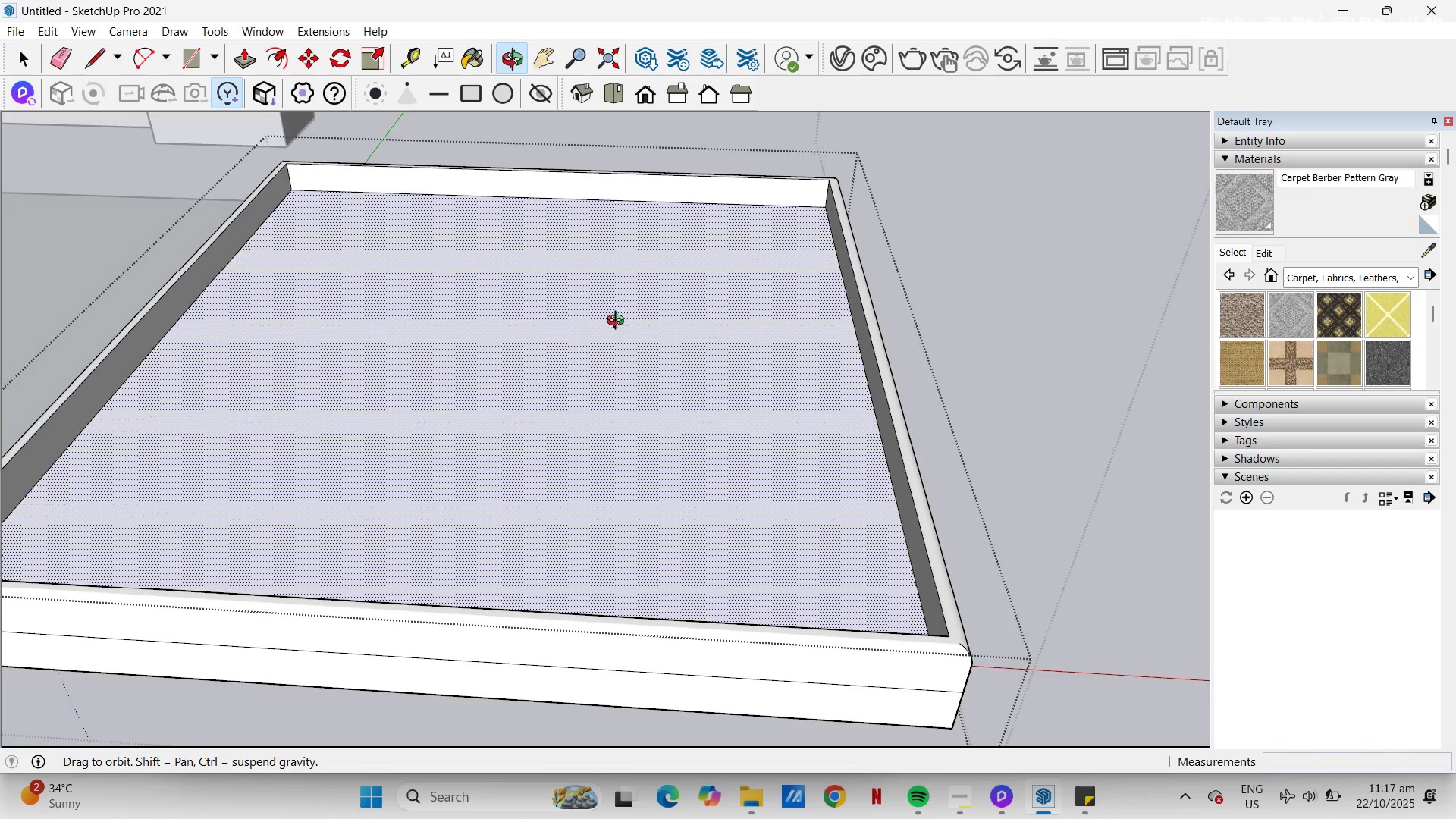 
scroll: coordinate [595, 379], scroll_direction: down, amount: 4.0
 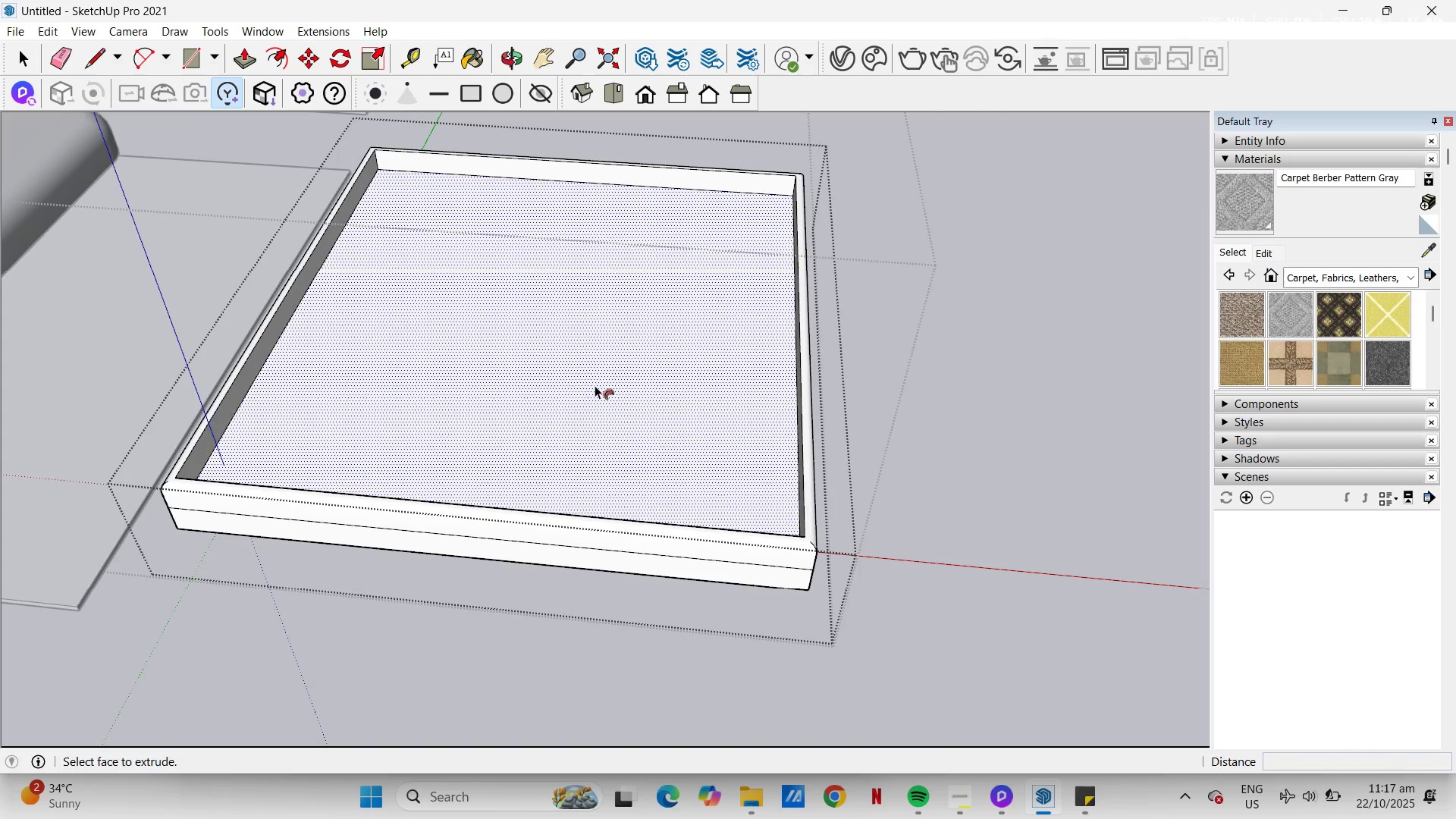 
type(hl)
 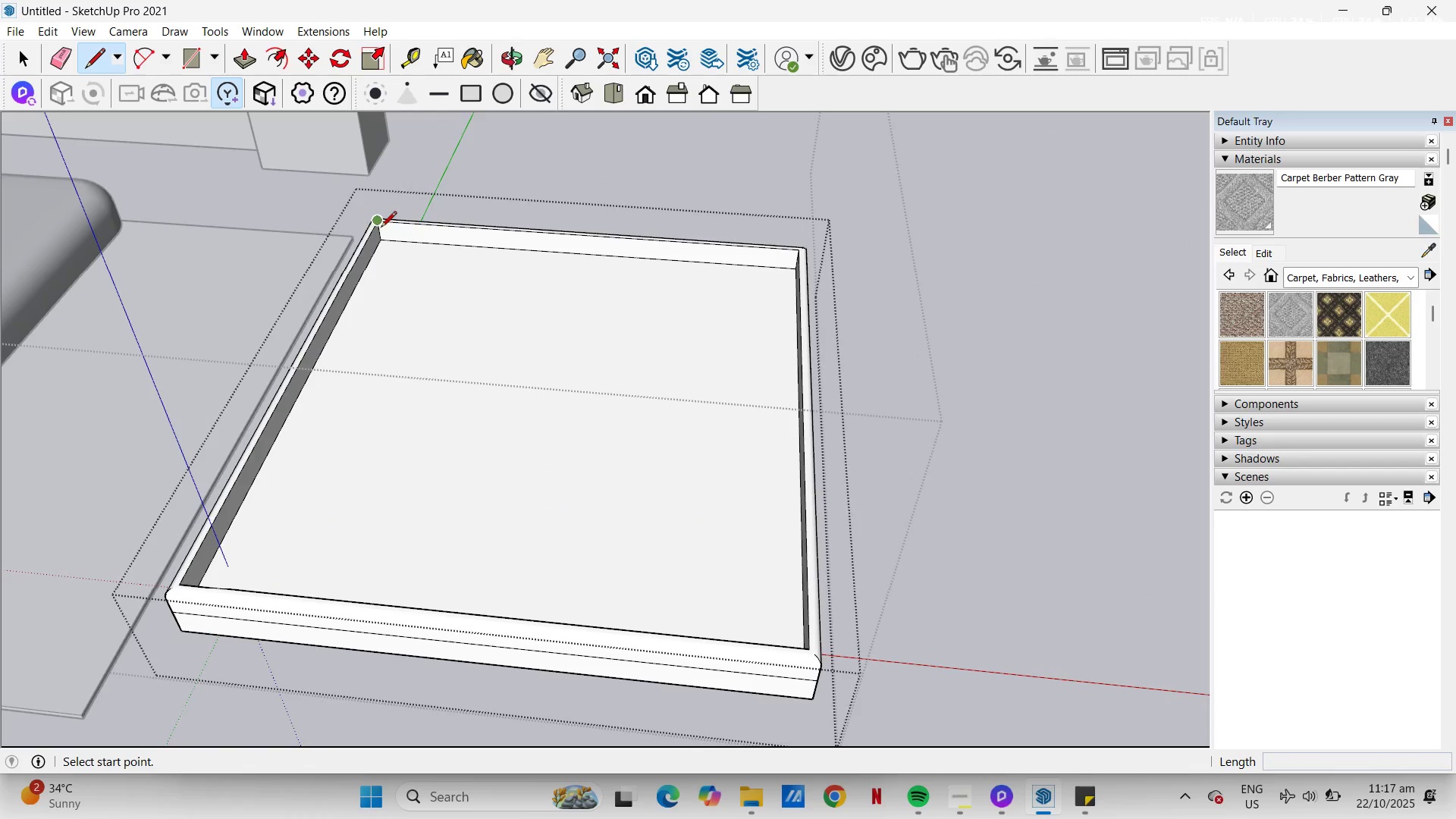 
left_click_drag(start_coordinate=[553, 428], to_coordinate=[557, 526])
 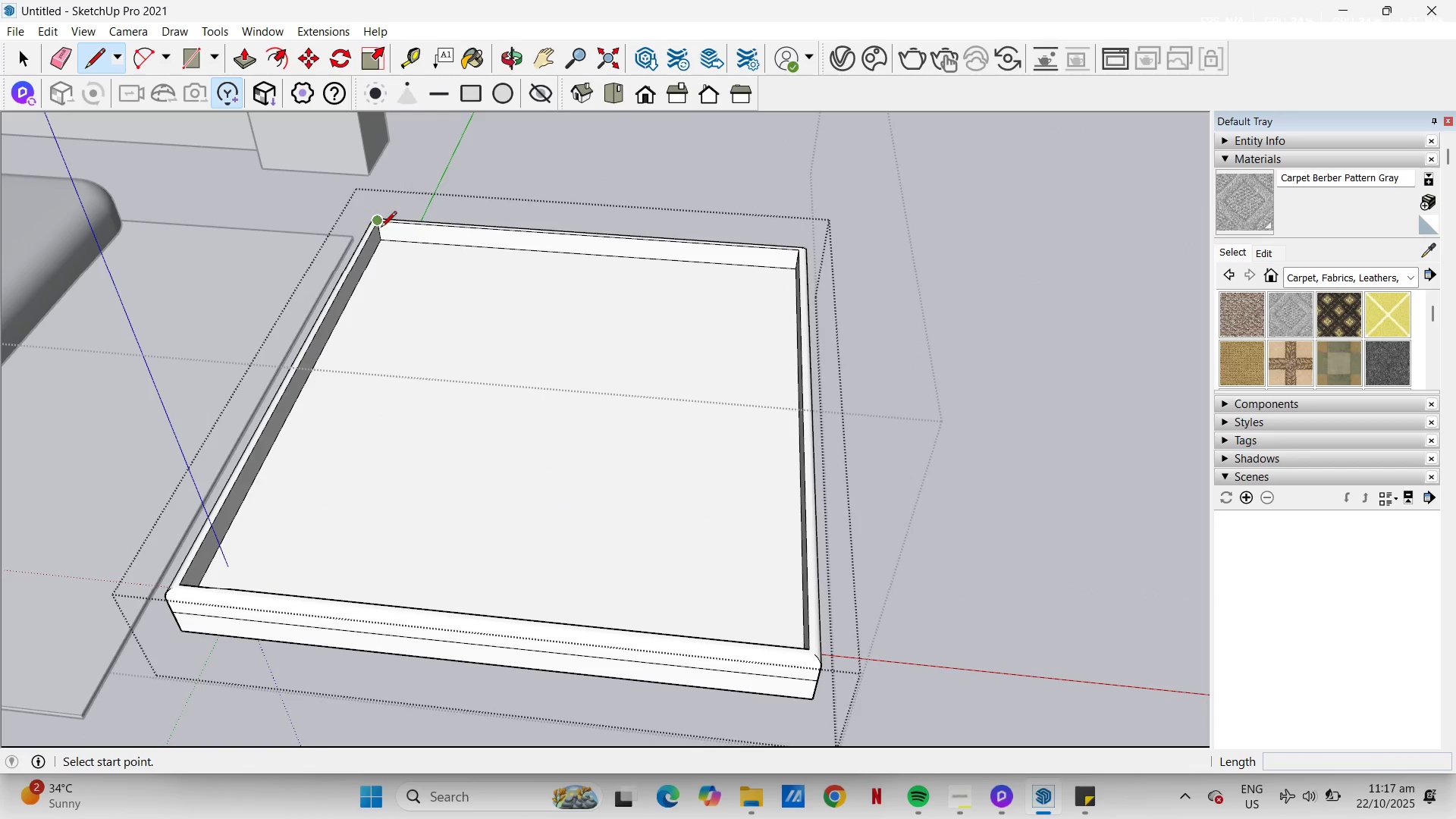 
left_click([378, 226])
 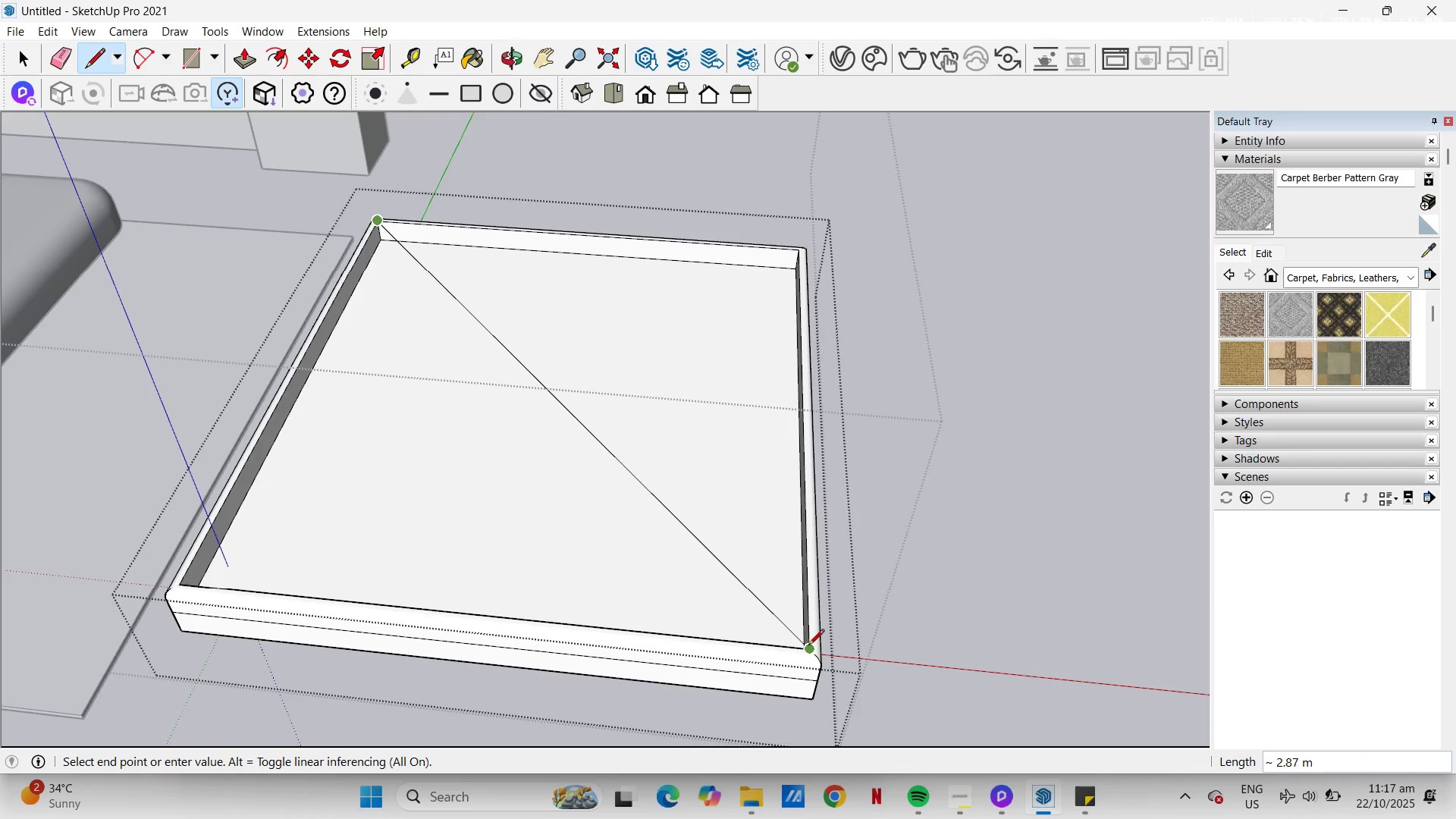 
left_click([808, 646])
 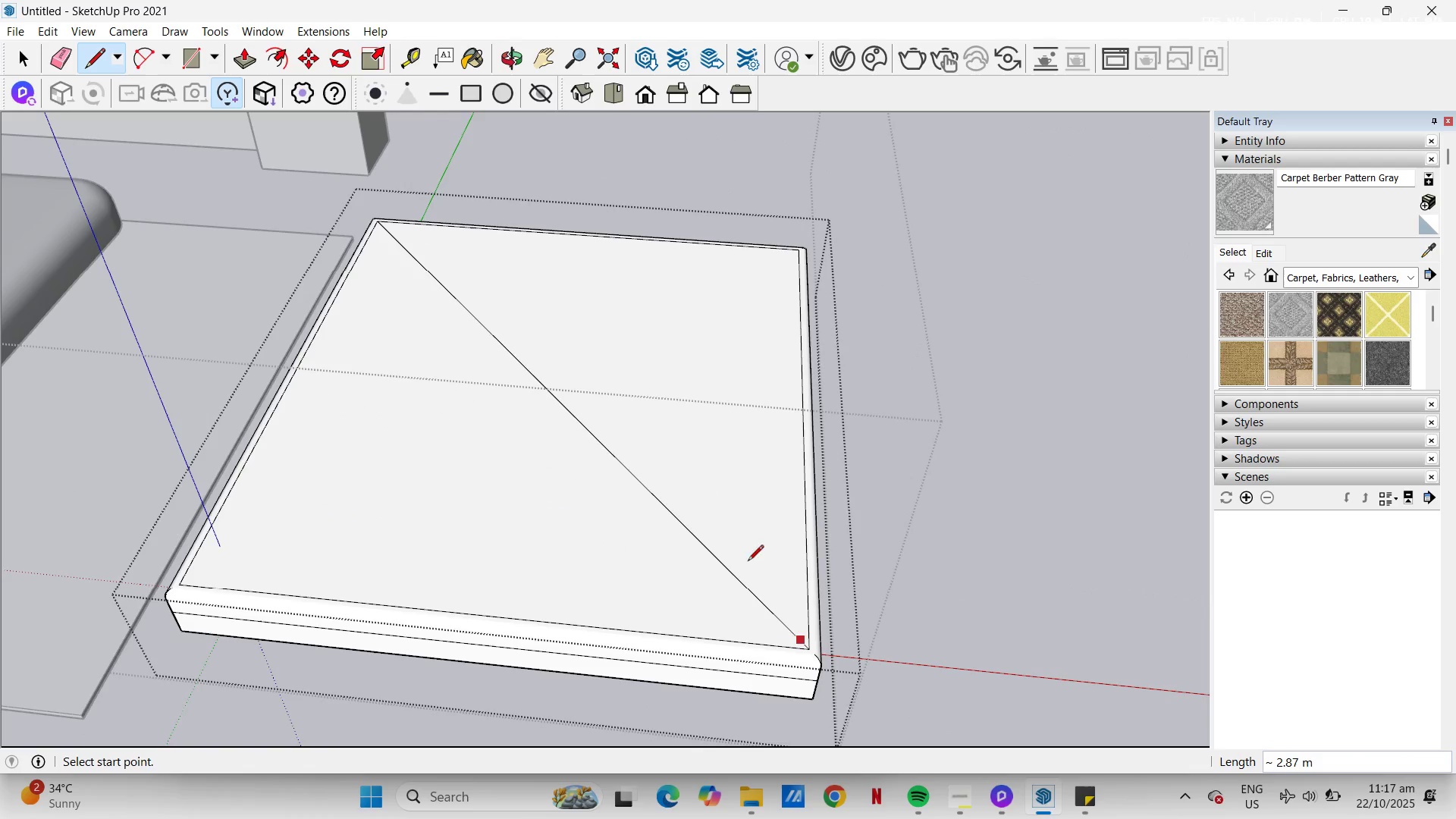 
type(3eeee)
 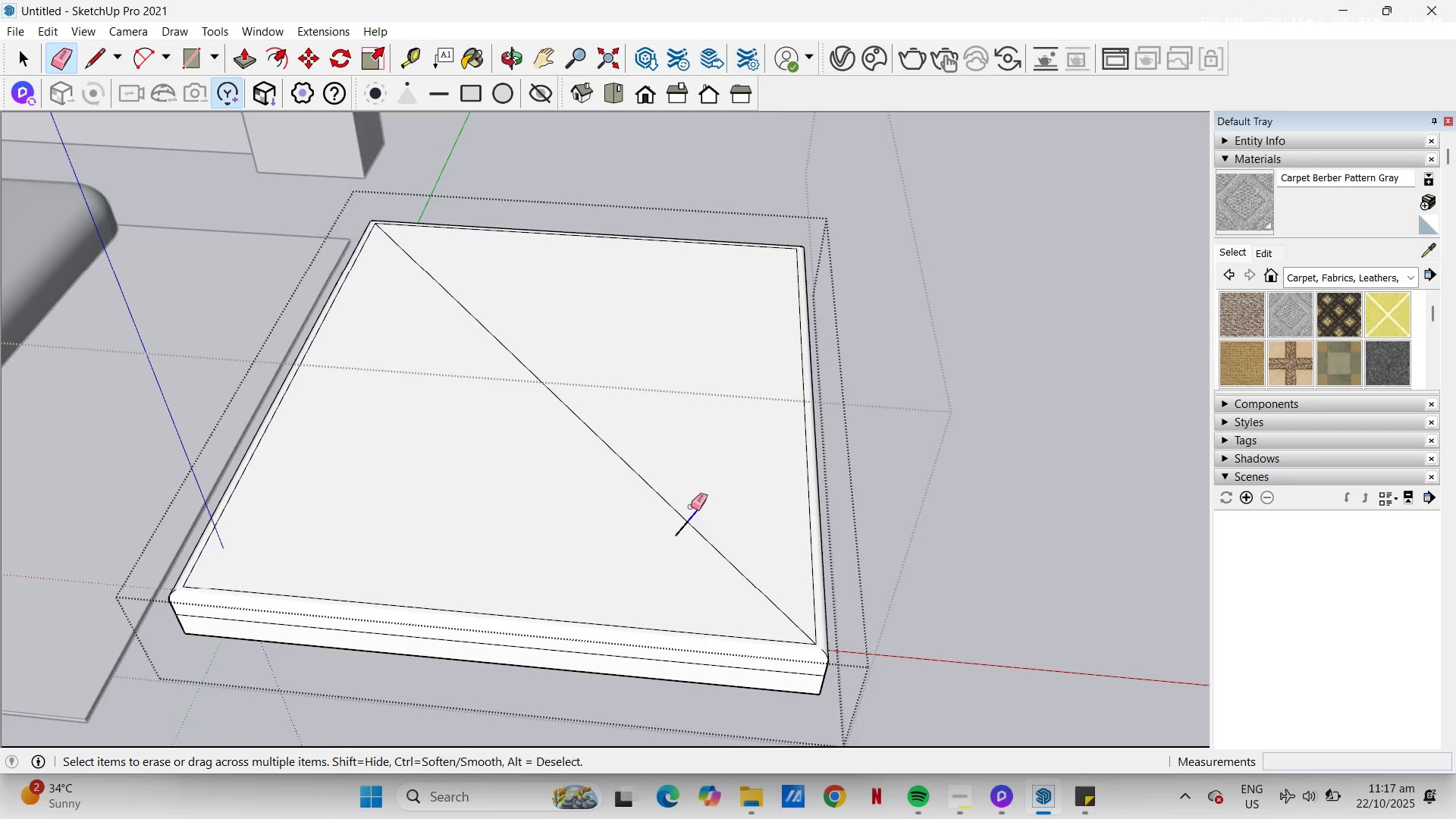 
left_click_drag(start_coordinate=[697, 510], to_coordinate=[671, 539])
 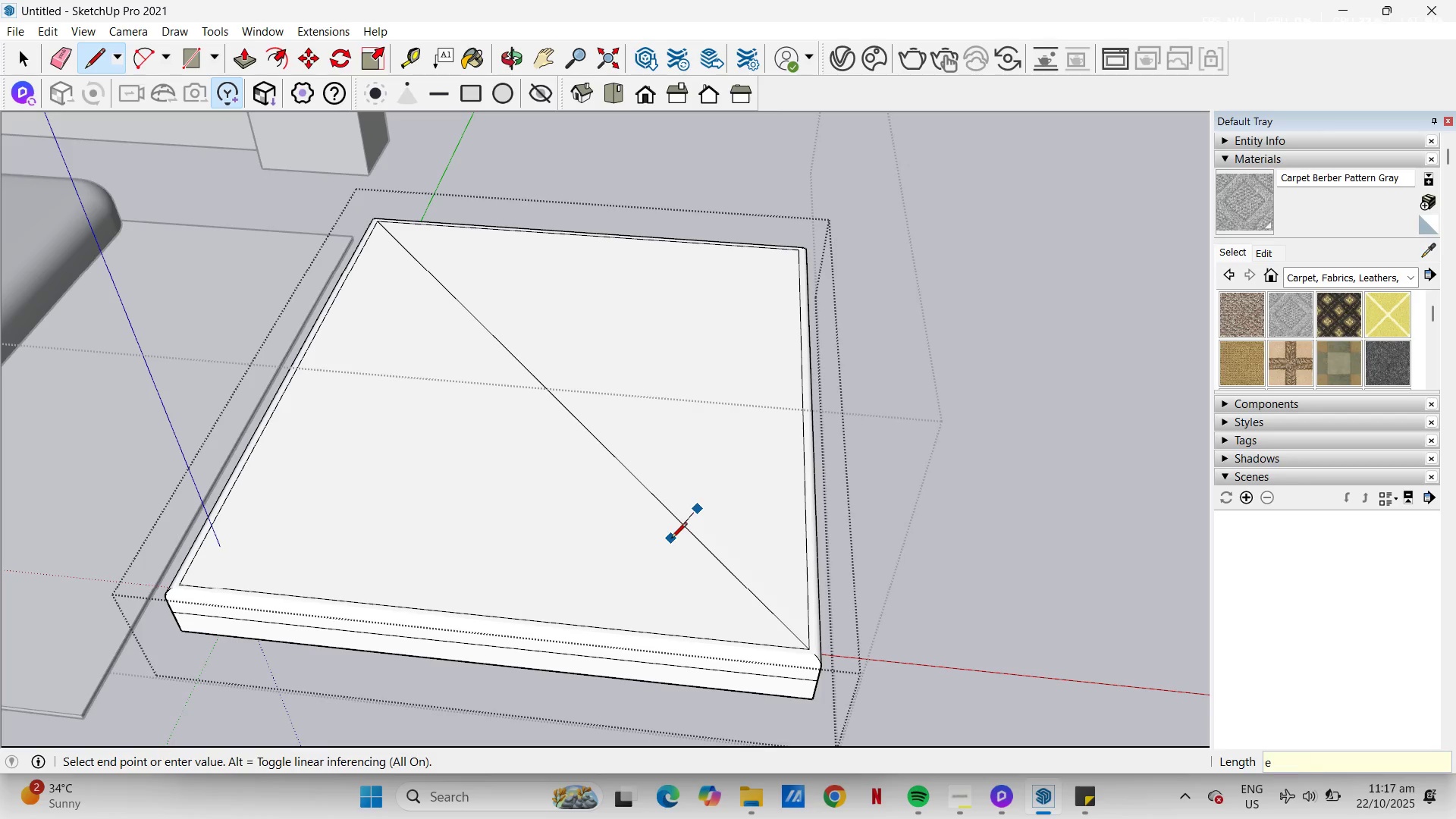 
left_click_drag(start_coordinate=[676, 526], to_coordinate=[701, 519])
 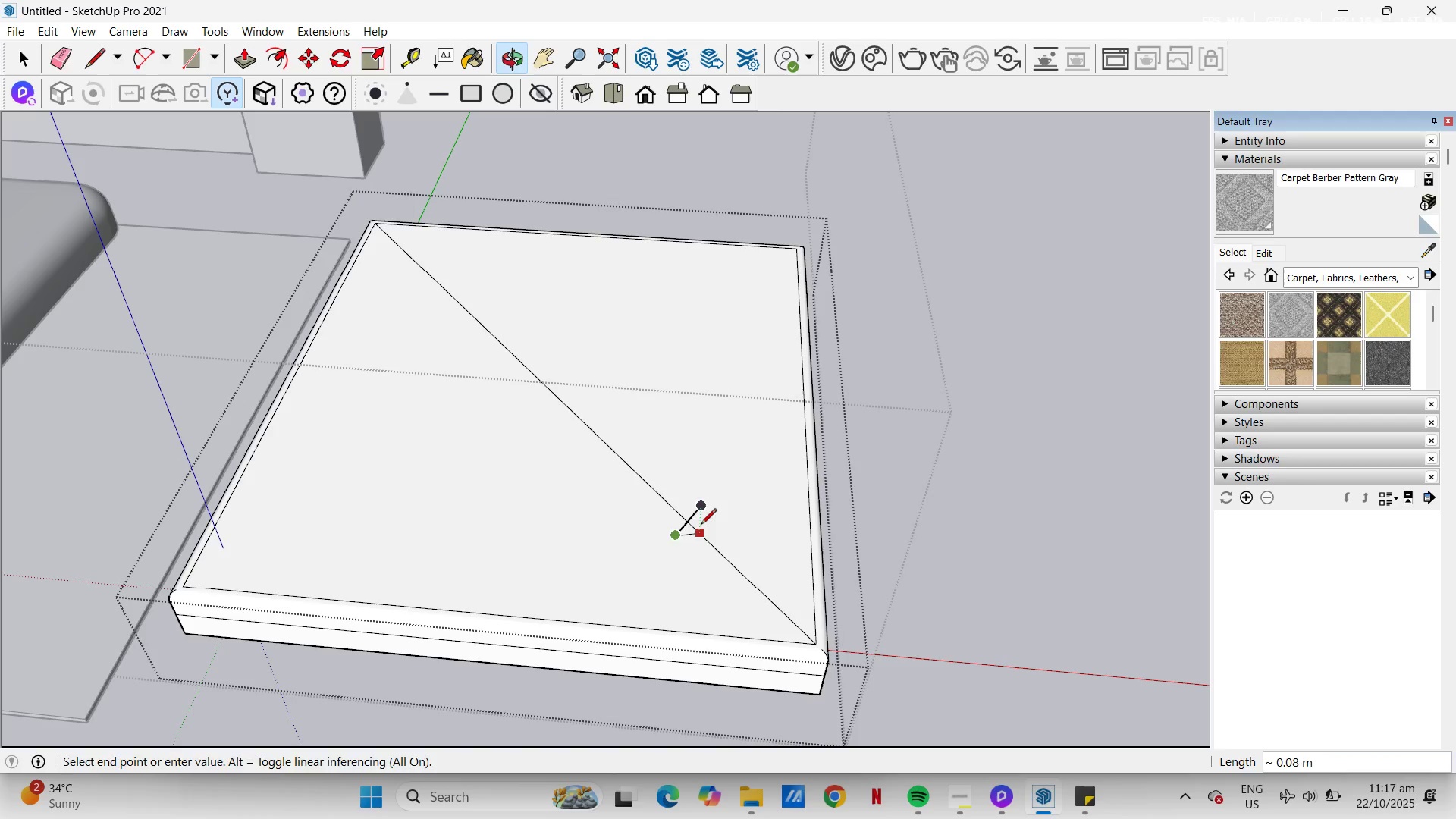 
left_click_drag(start_coordinate=[696, 519], to_coordinate=[690, 551])
 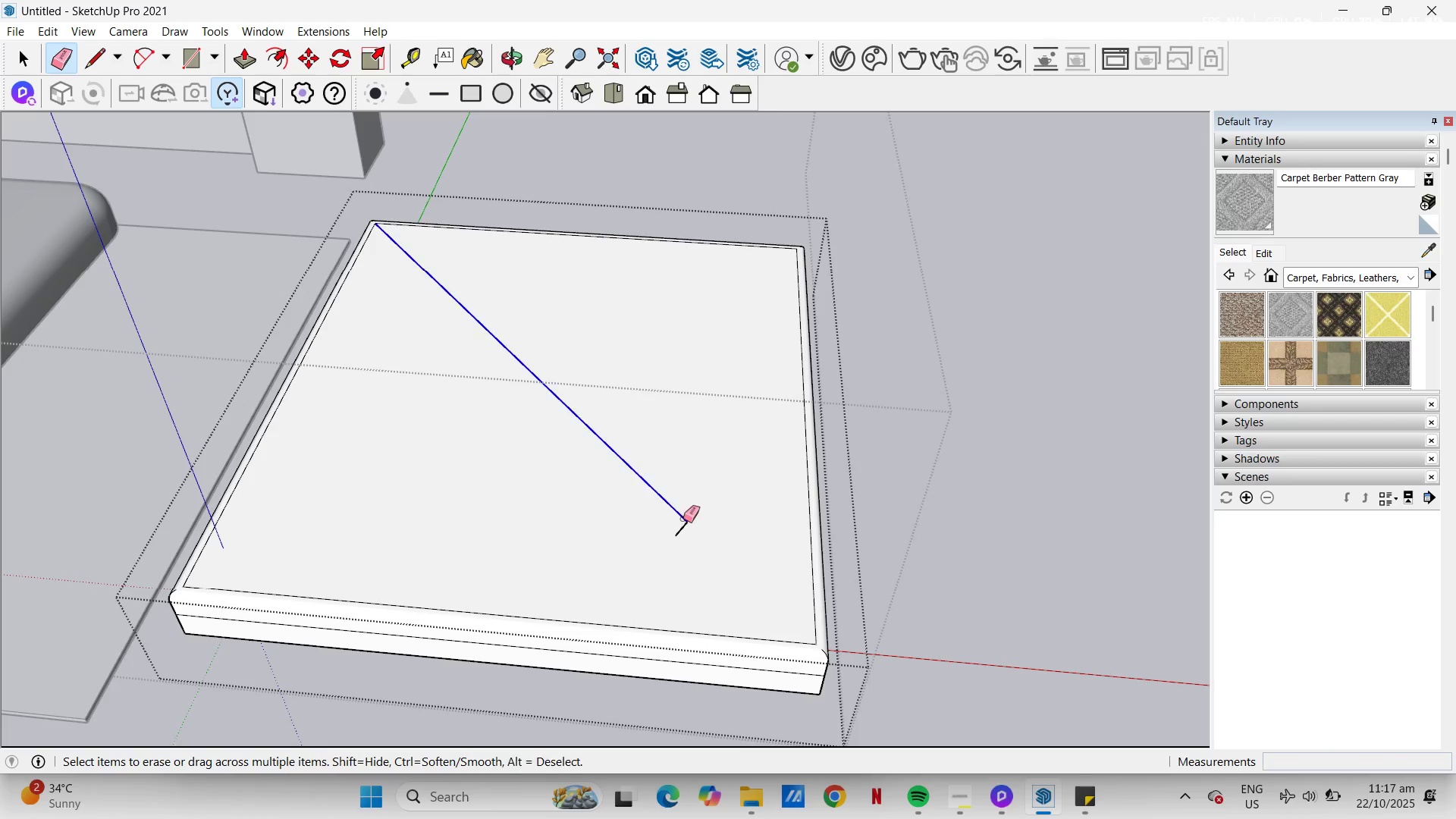 
left_click_drag(start_coordinate=[683, 519], to_coordinate=[684, 511])
 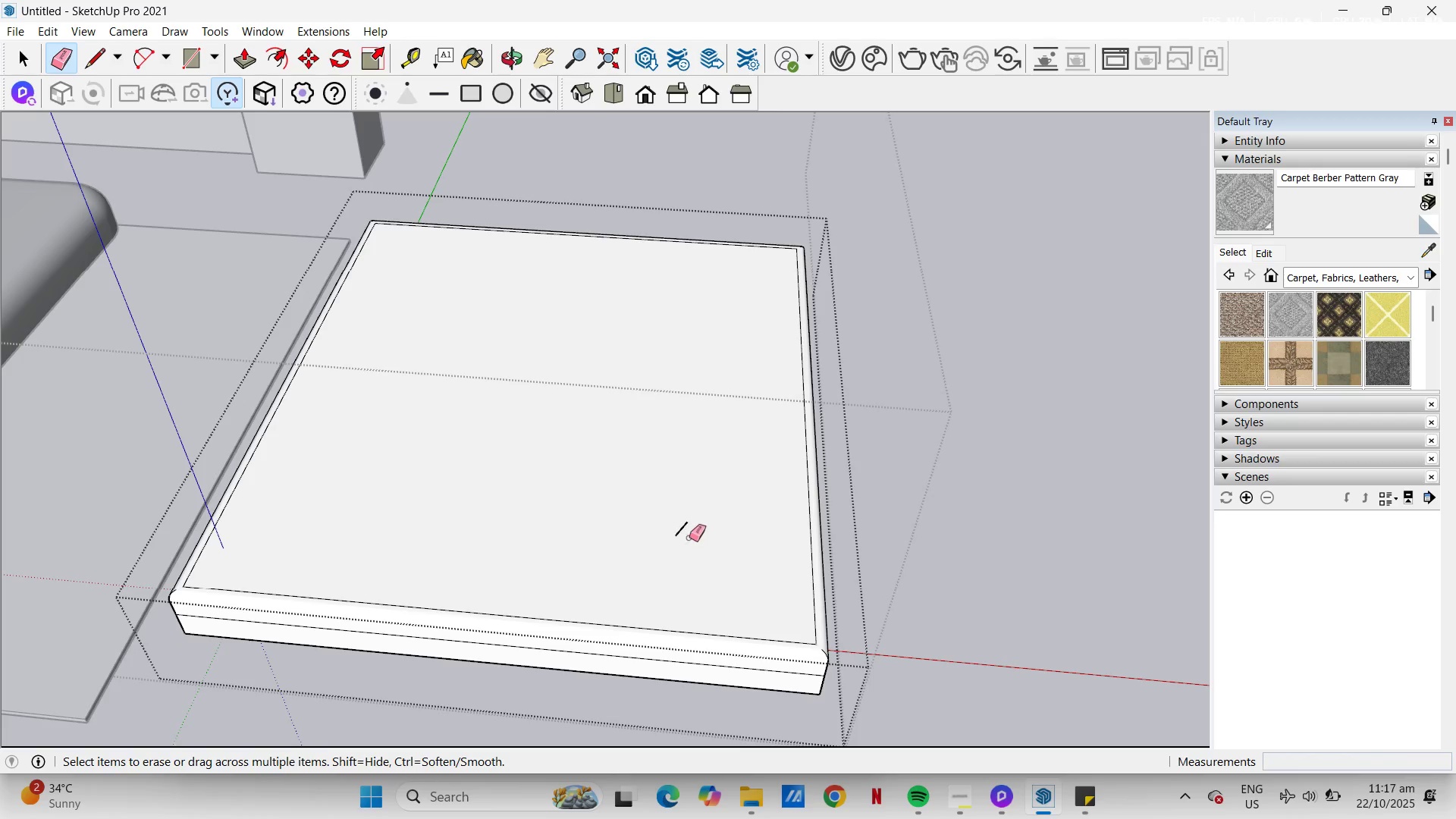 
left_click_drag(start_coordinate=[684, 518], to_coordinate=[689, 538])
 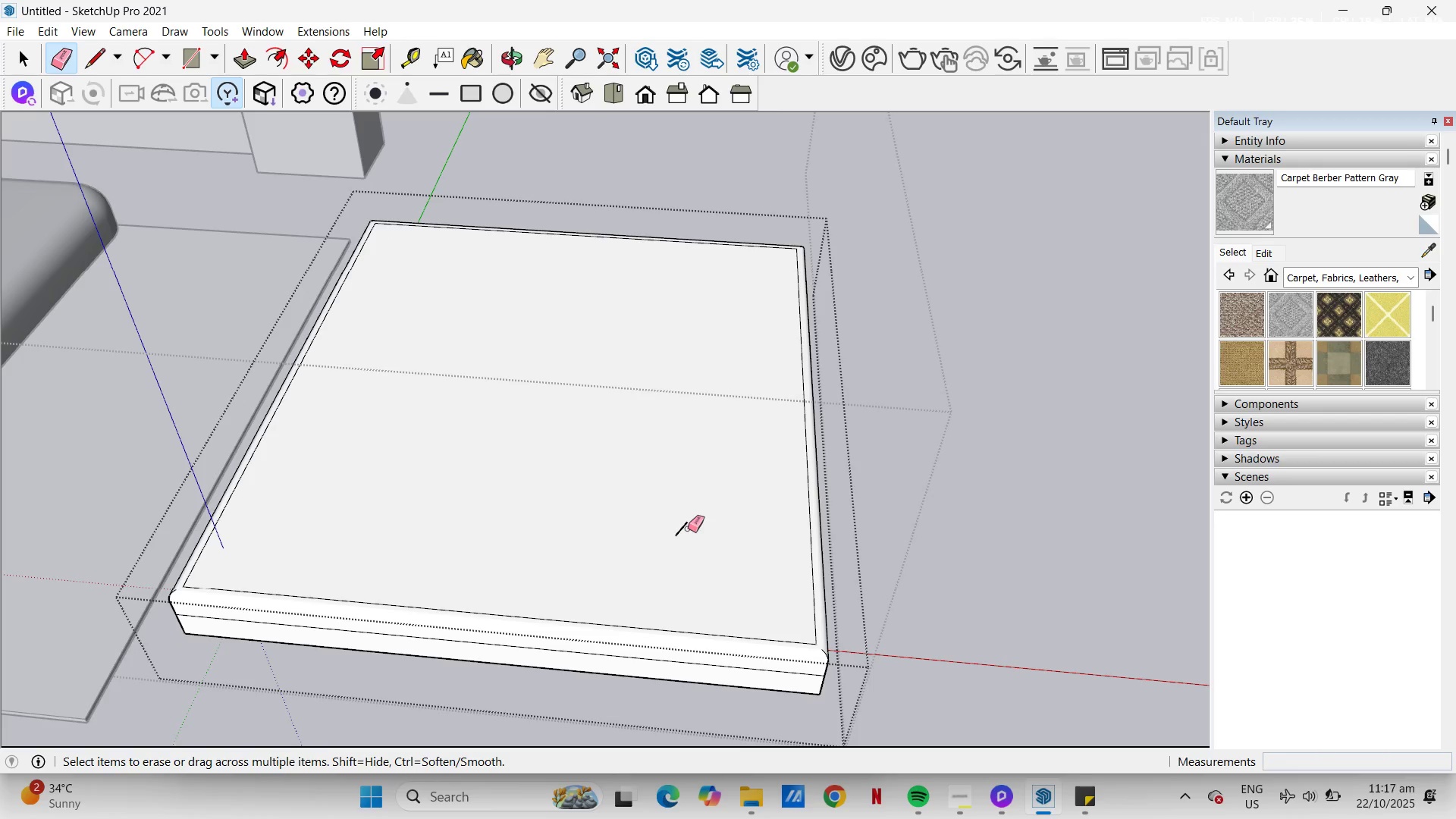 
left_click_drag(start_coordinate=[687, 529], to_coordinate=[683, 523])
 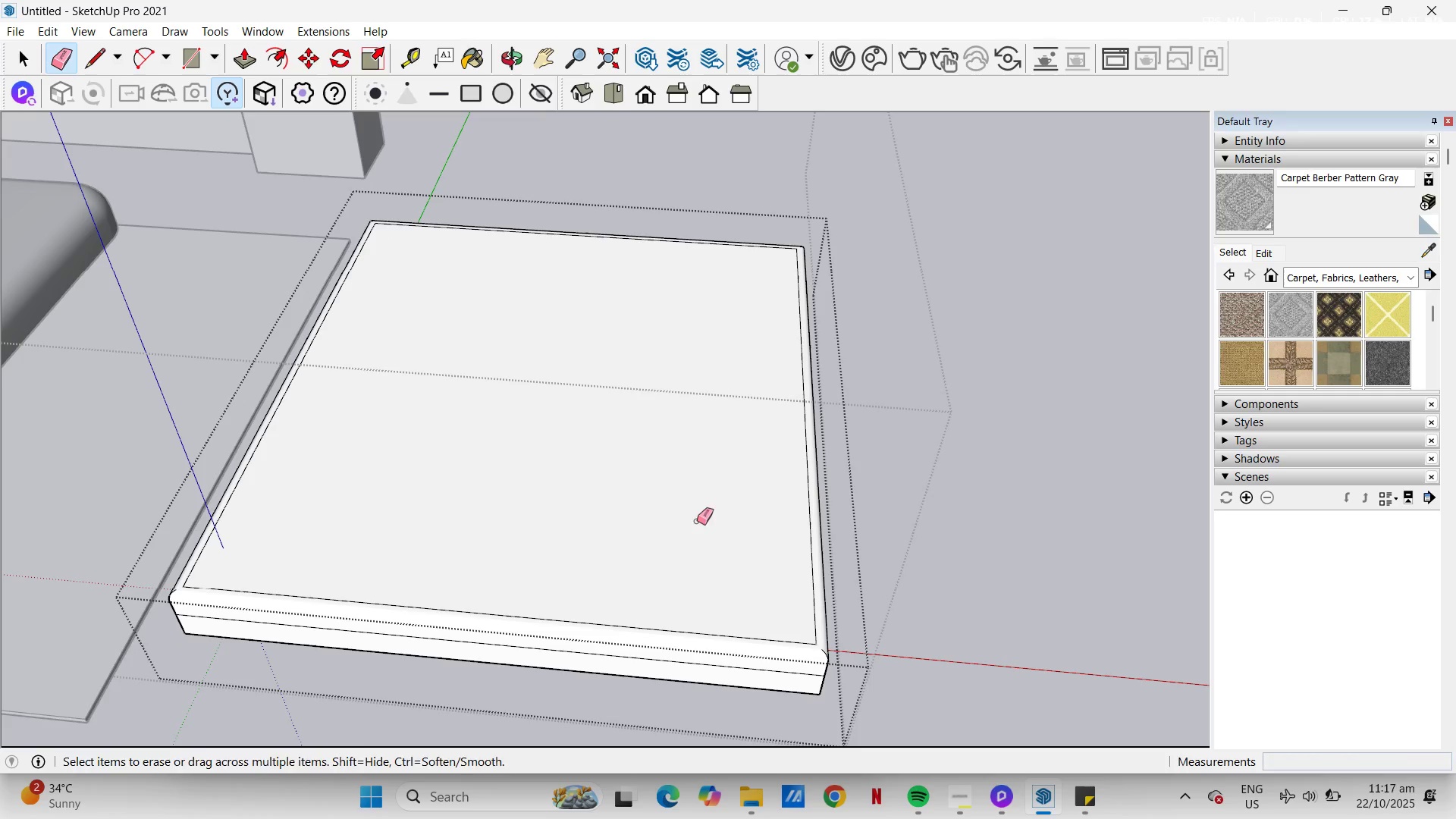 
key(Space)
 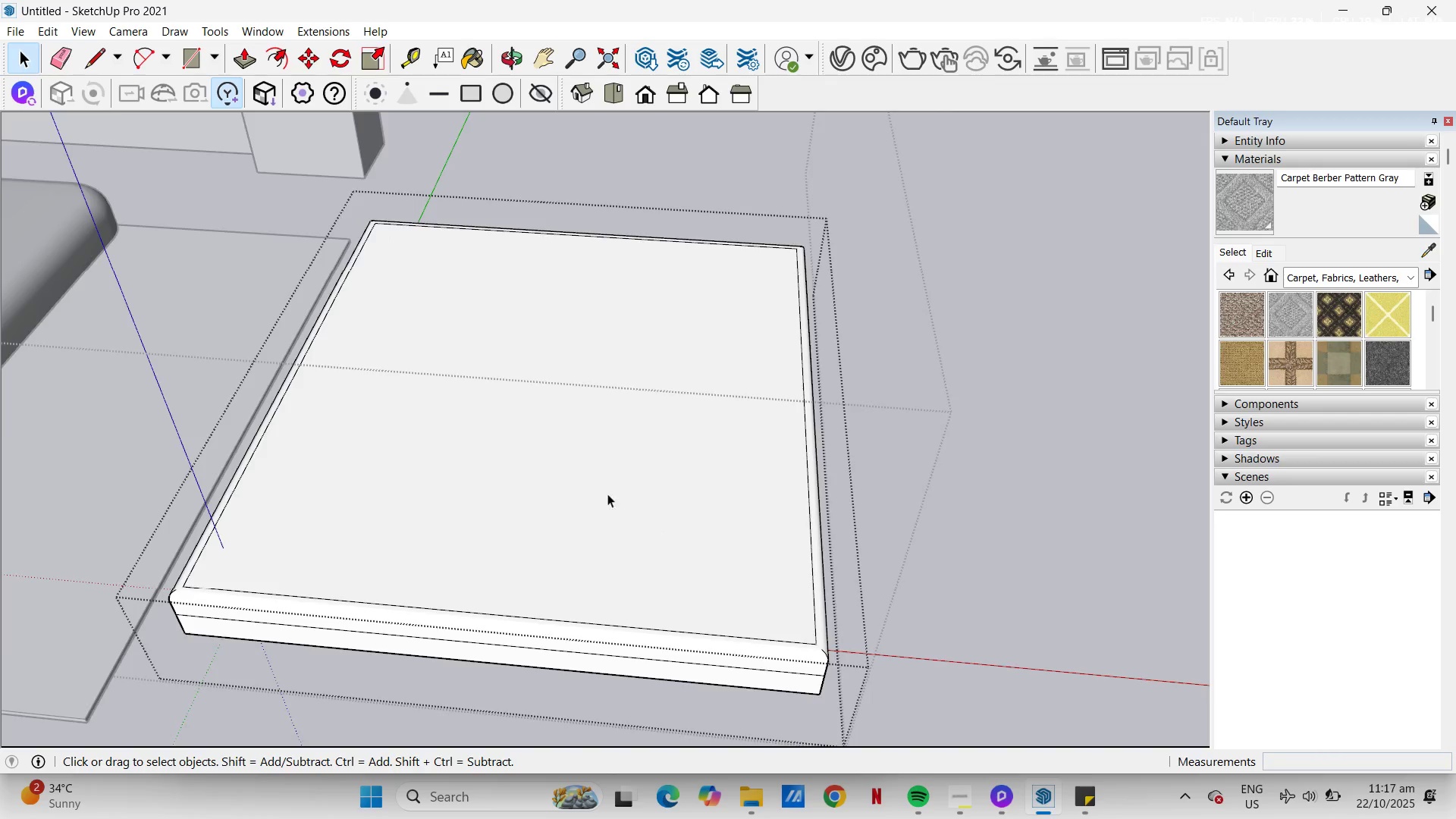 
scroll: coordinate [603, 465], scroll_direction: down, amount: 2.0
 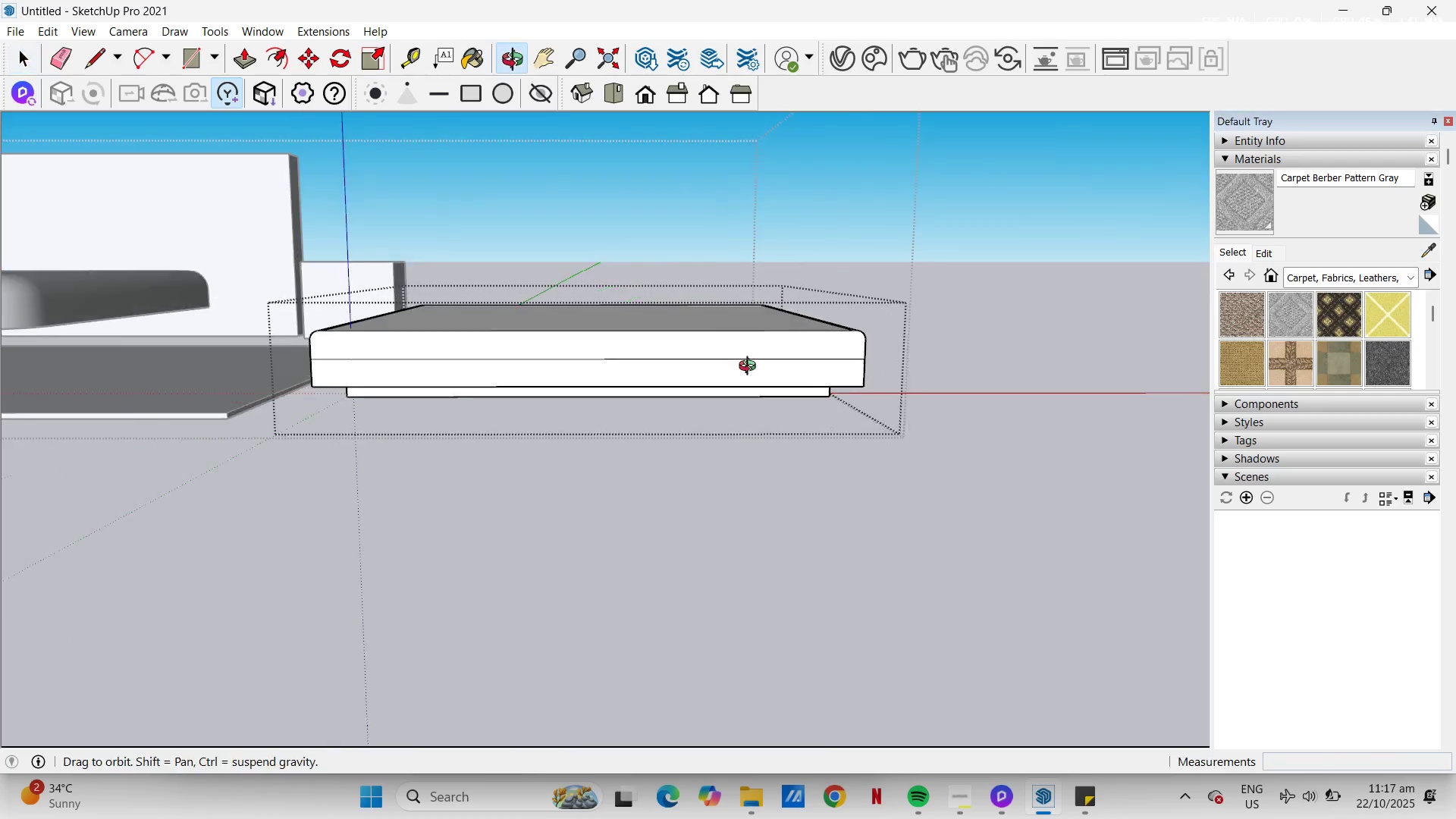 
wait(7.65)
 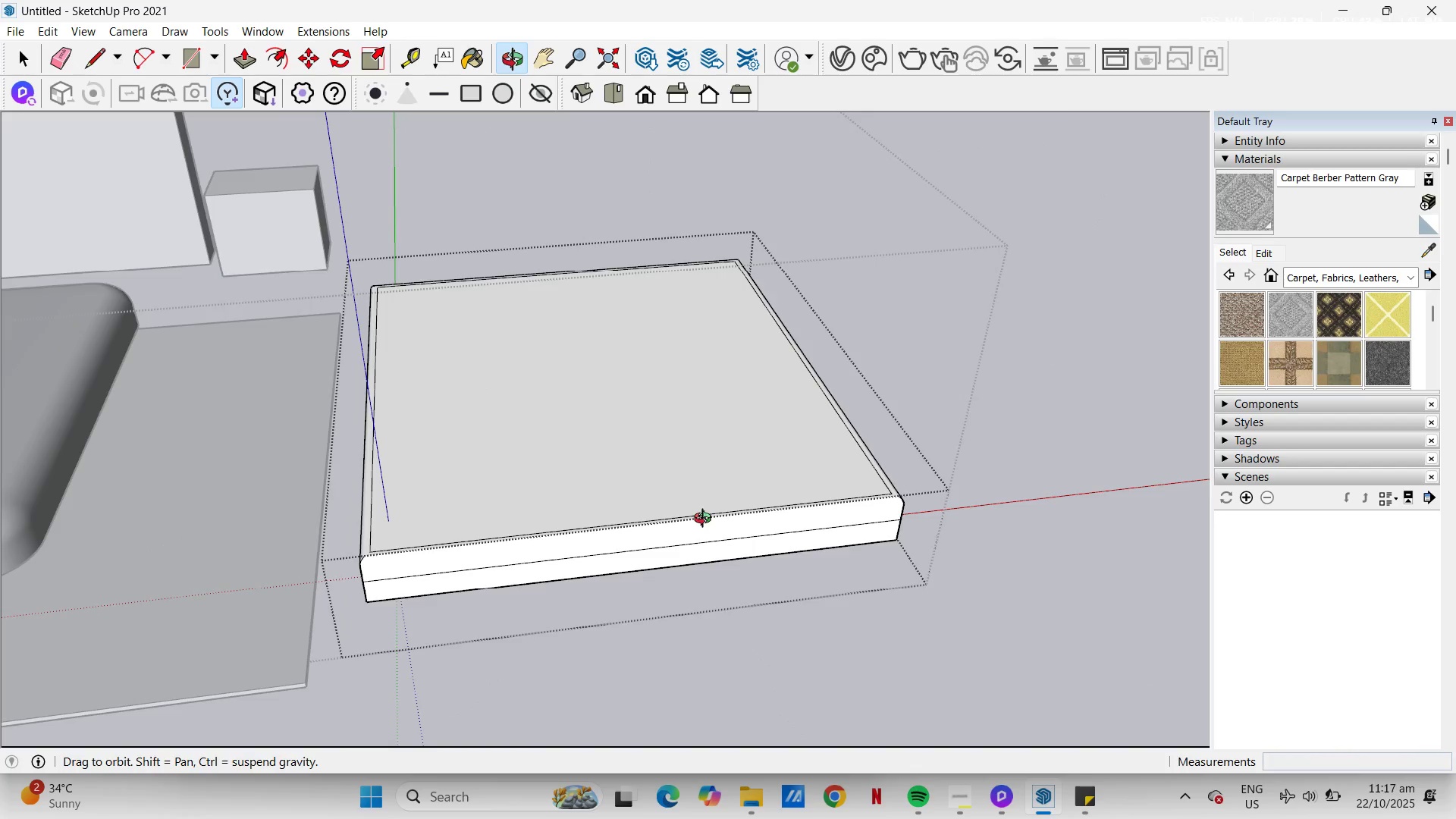 
key(E)
 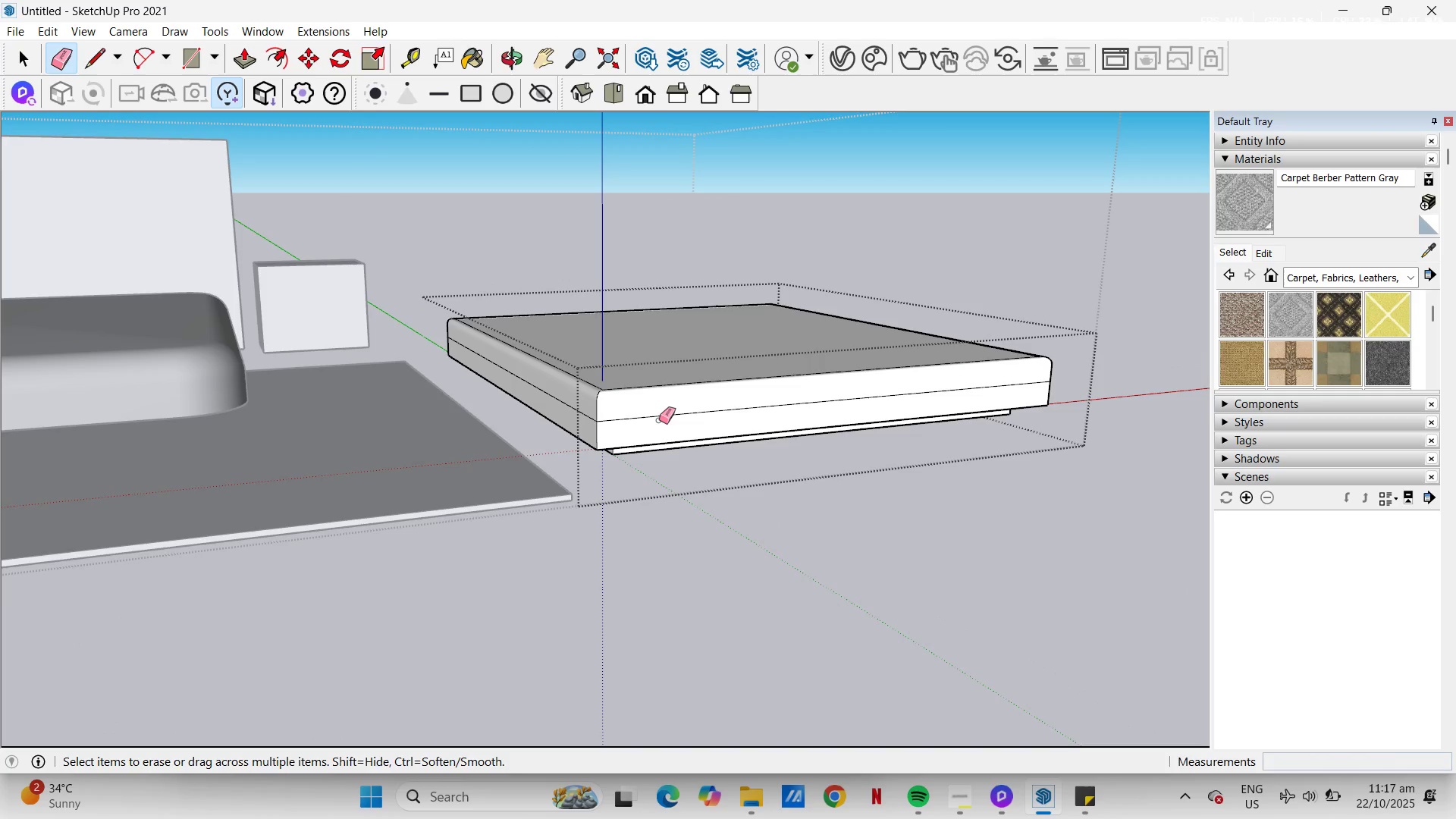 
left_click_drag(start_coordinate=[659, 420], to_coordinate=[659, 415])
 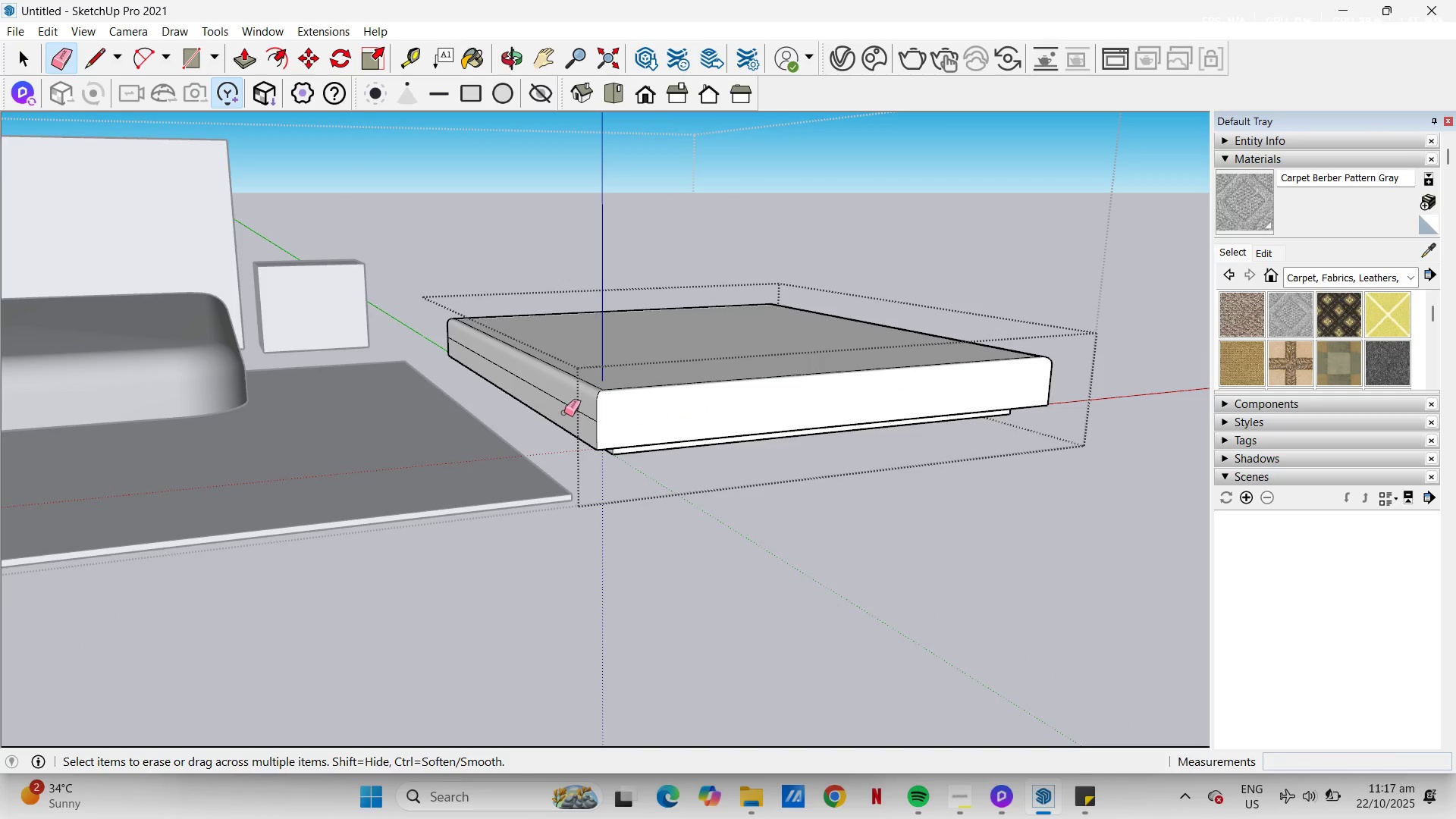 
left_click_drag(start_coordinate=[564, 413], to_coordinate=[567, 405])
 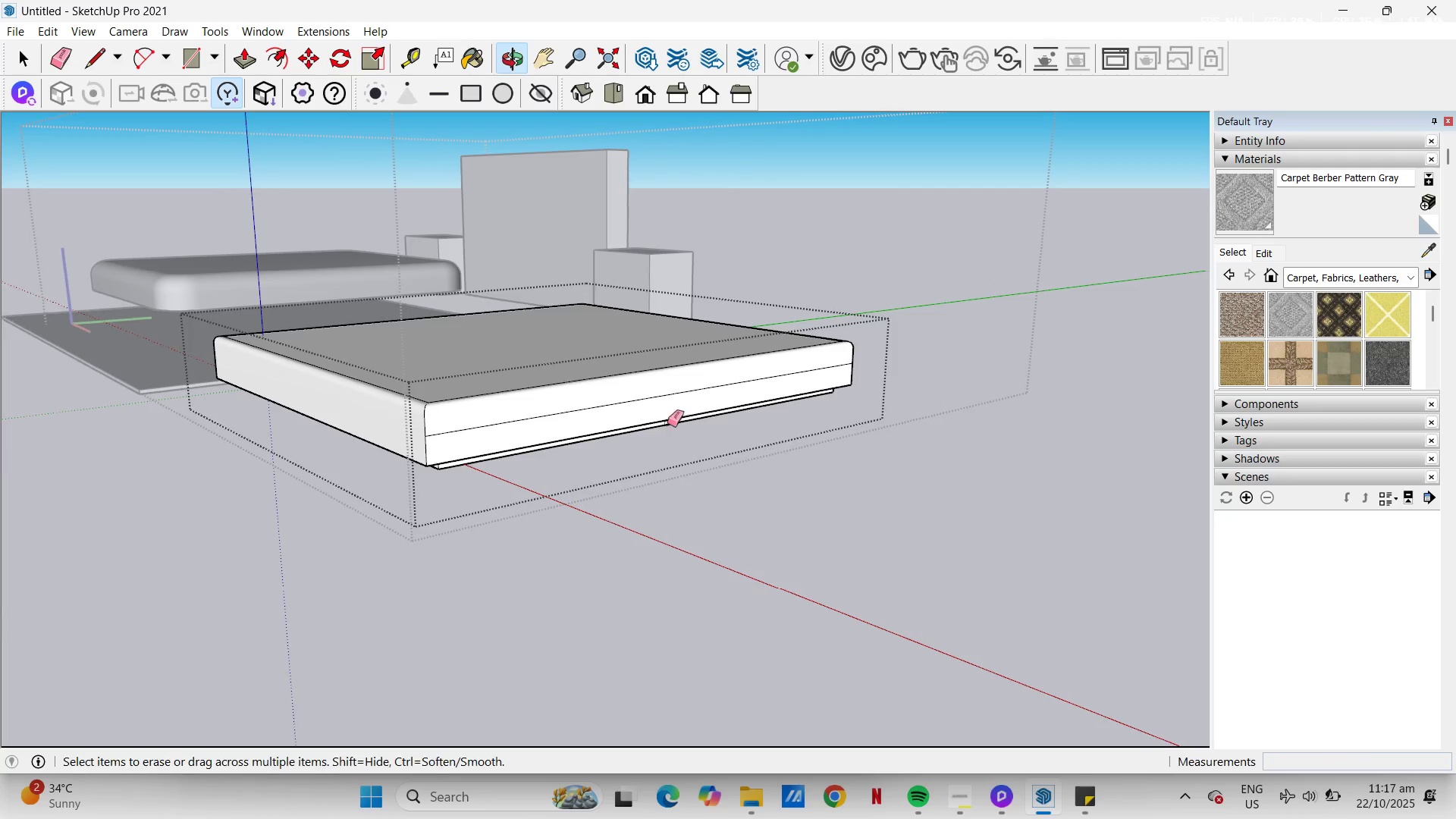 
left_click_drag(start_coordinate=[561, 408], to_coordinate=[560, 416])
 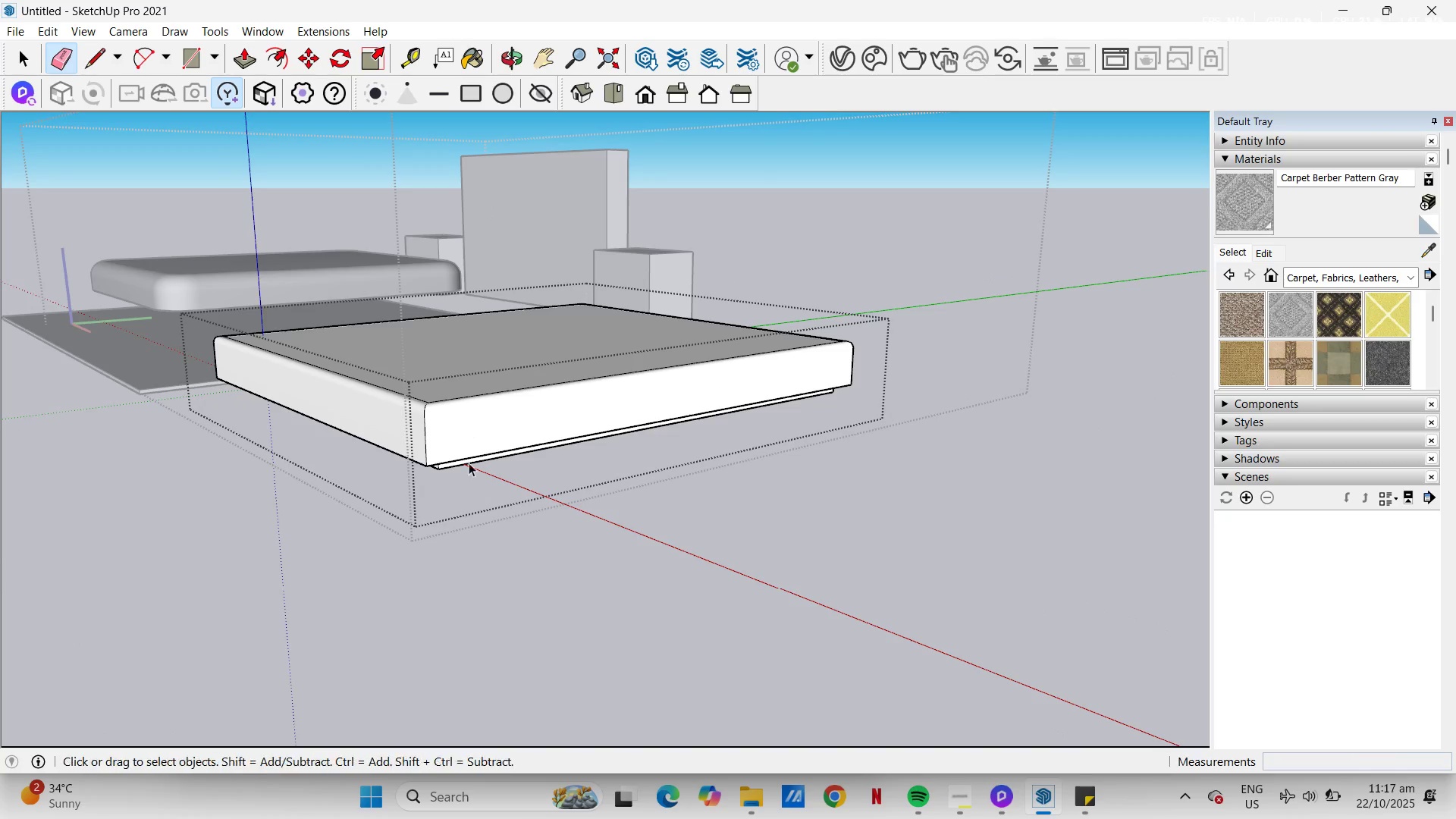 
key(Space)
 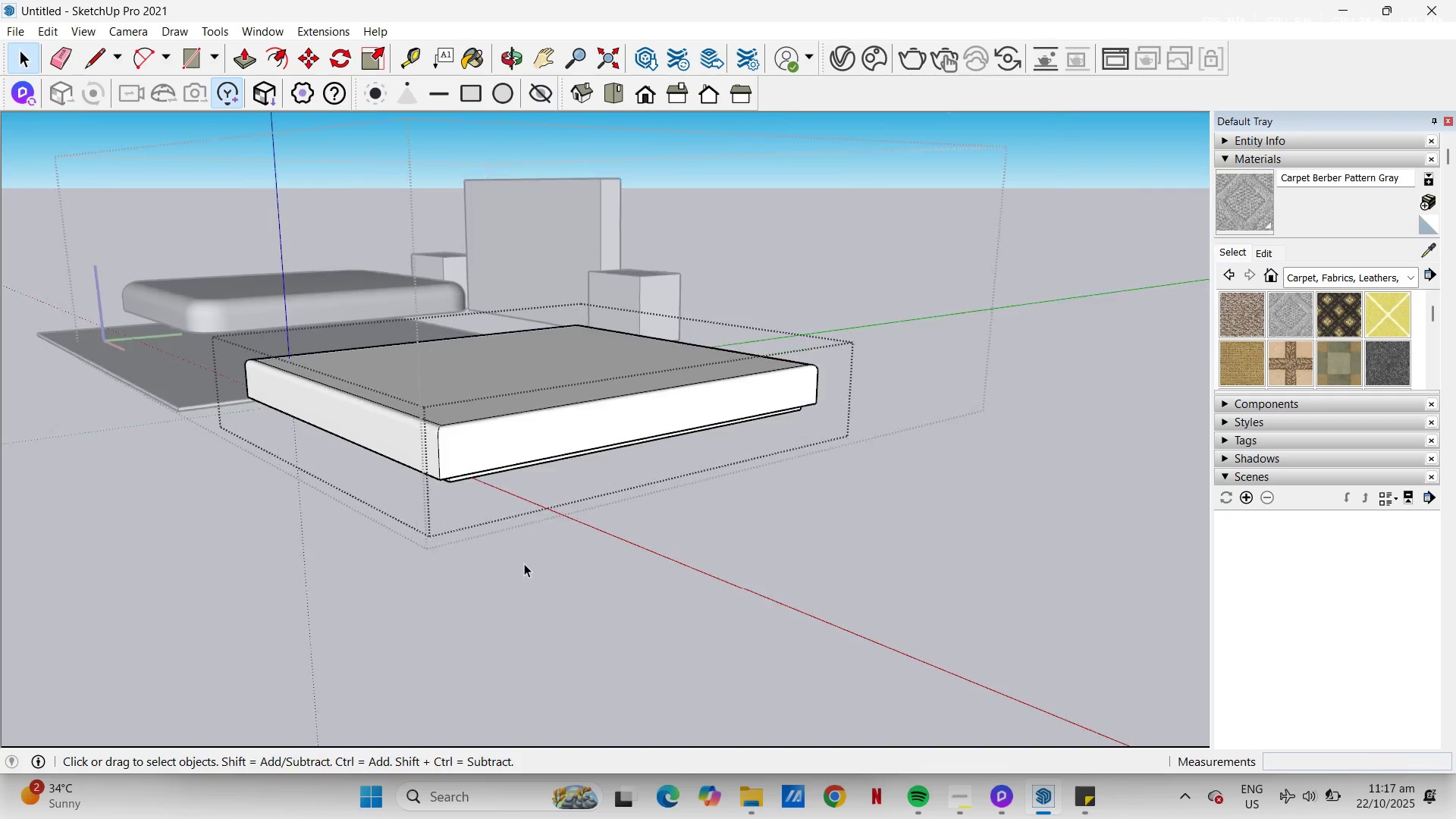 
scroll: coordinate [524, 563], scroll_direction: down, amount: 3.0
 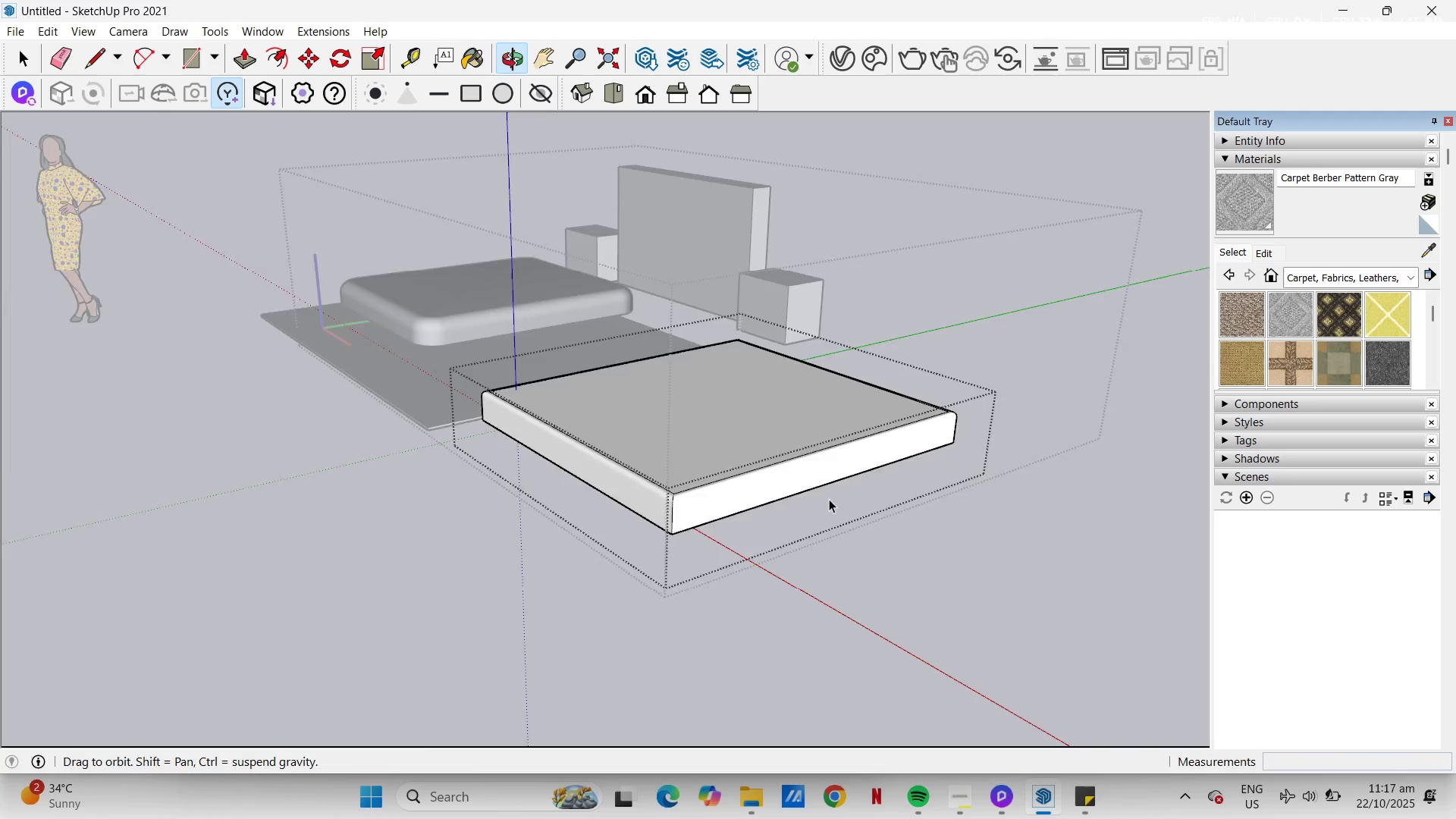 
wait(5.63)
 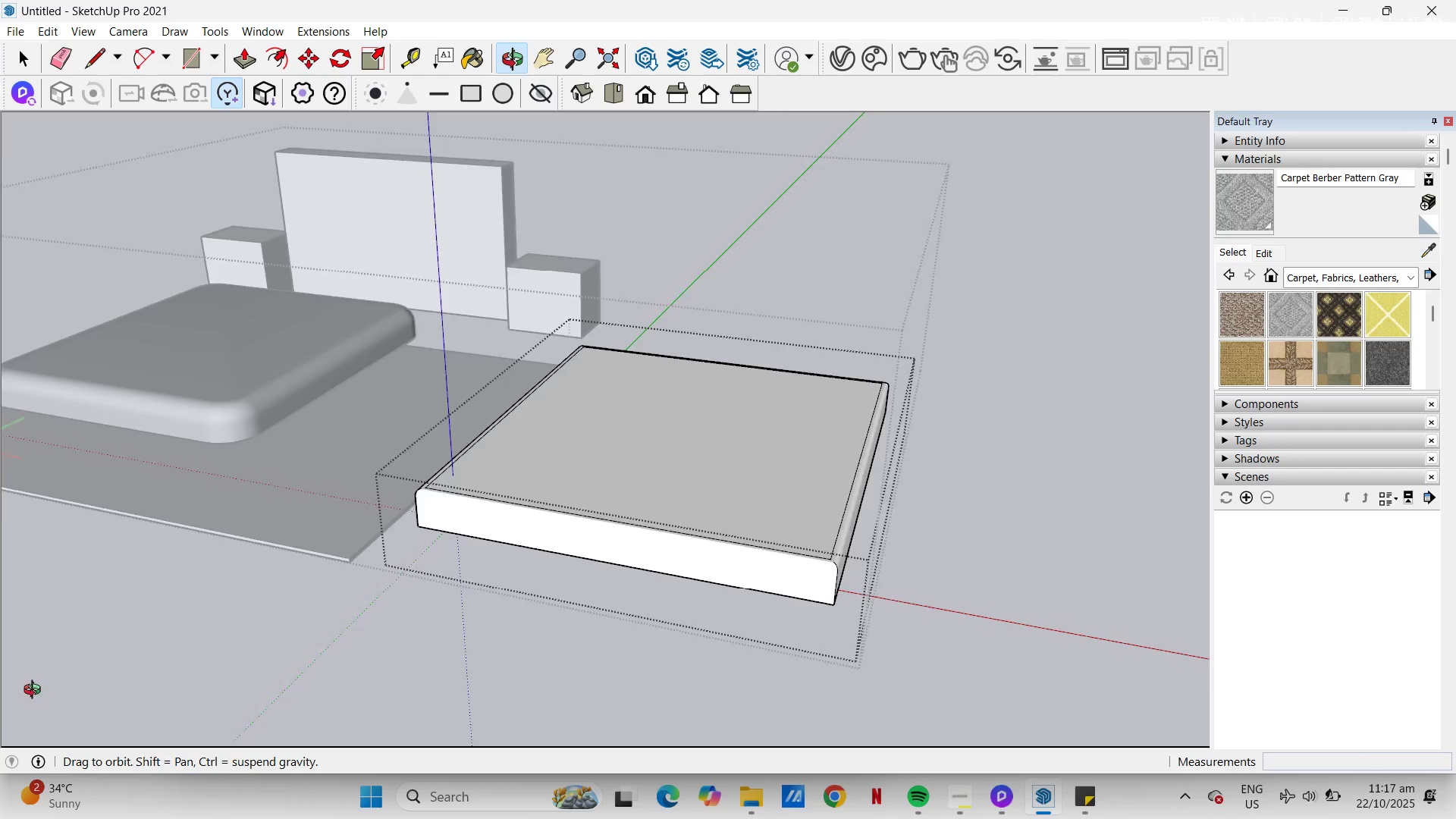 
key(E)
 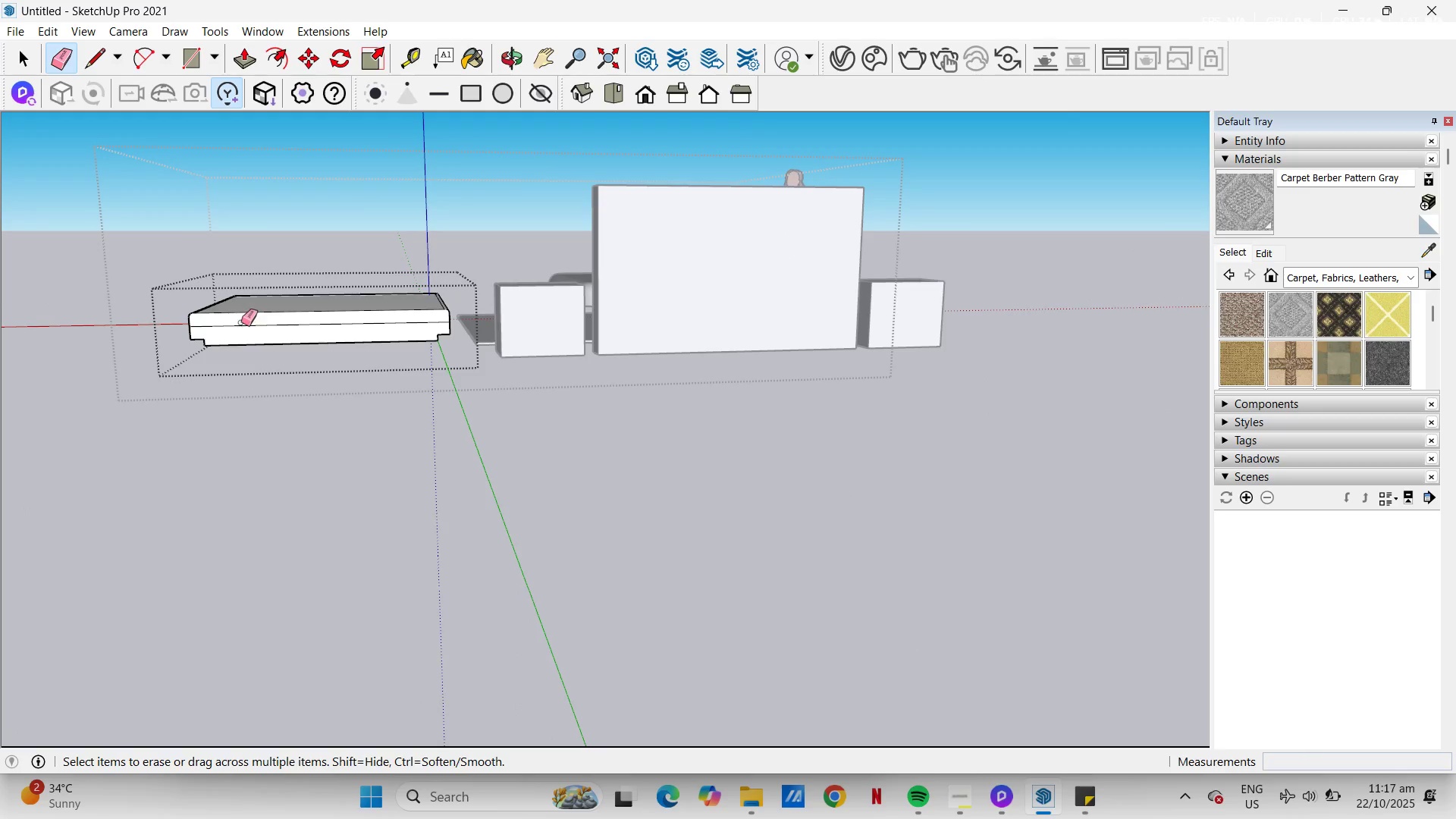 
left_click_drag(start_coordinate=[241, 322], to_coordinate=[243, 331])
 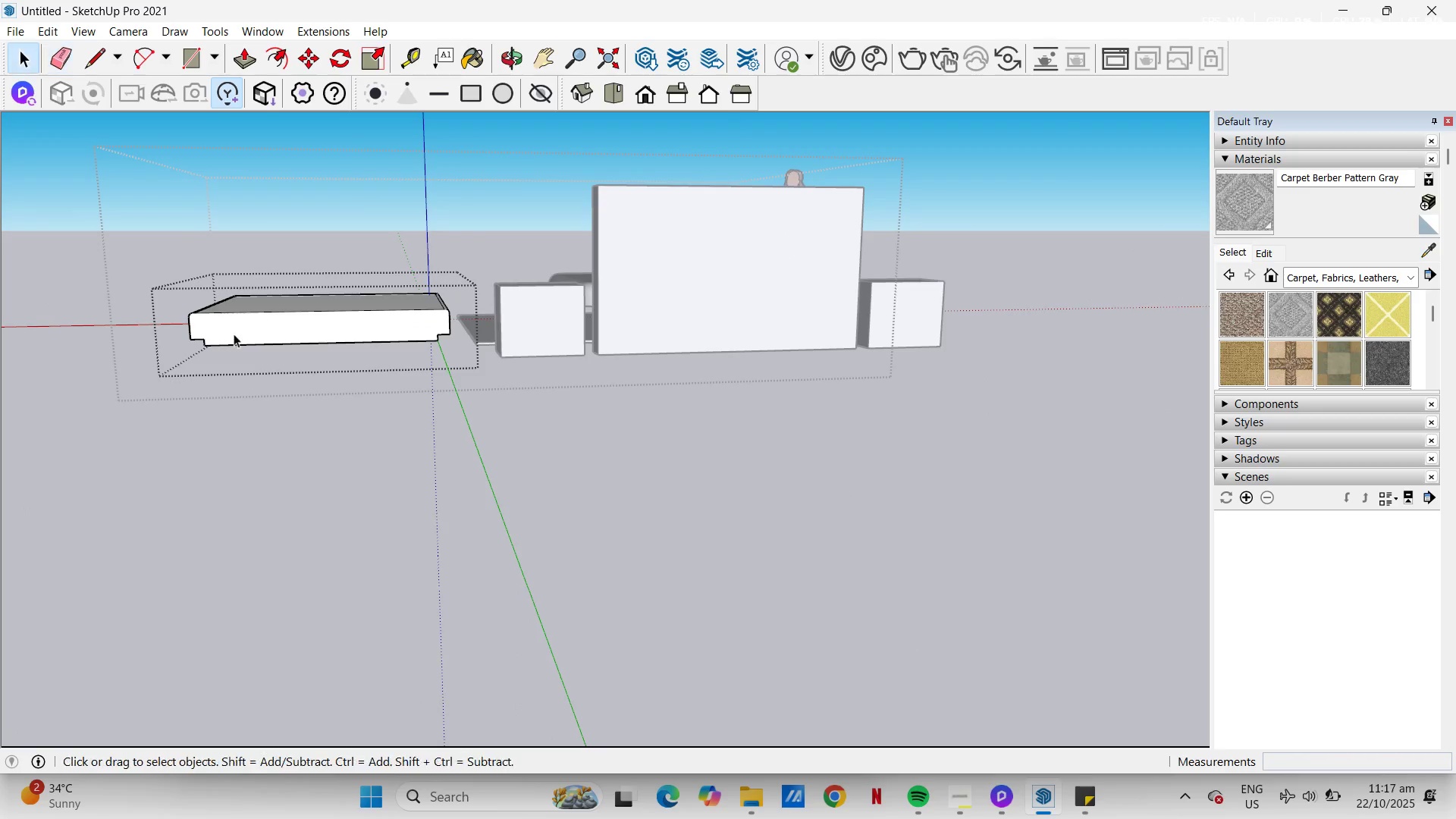 
key(Space)
 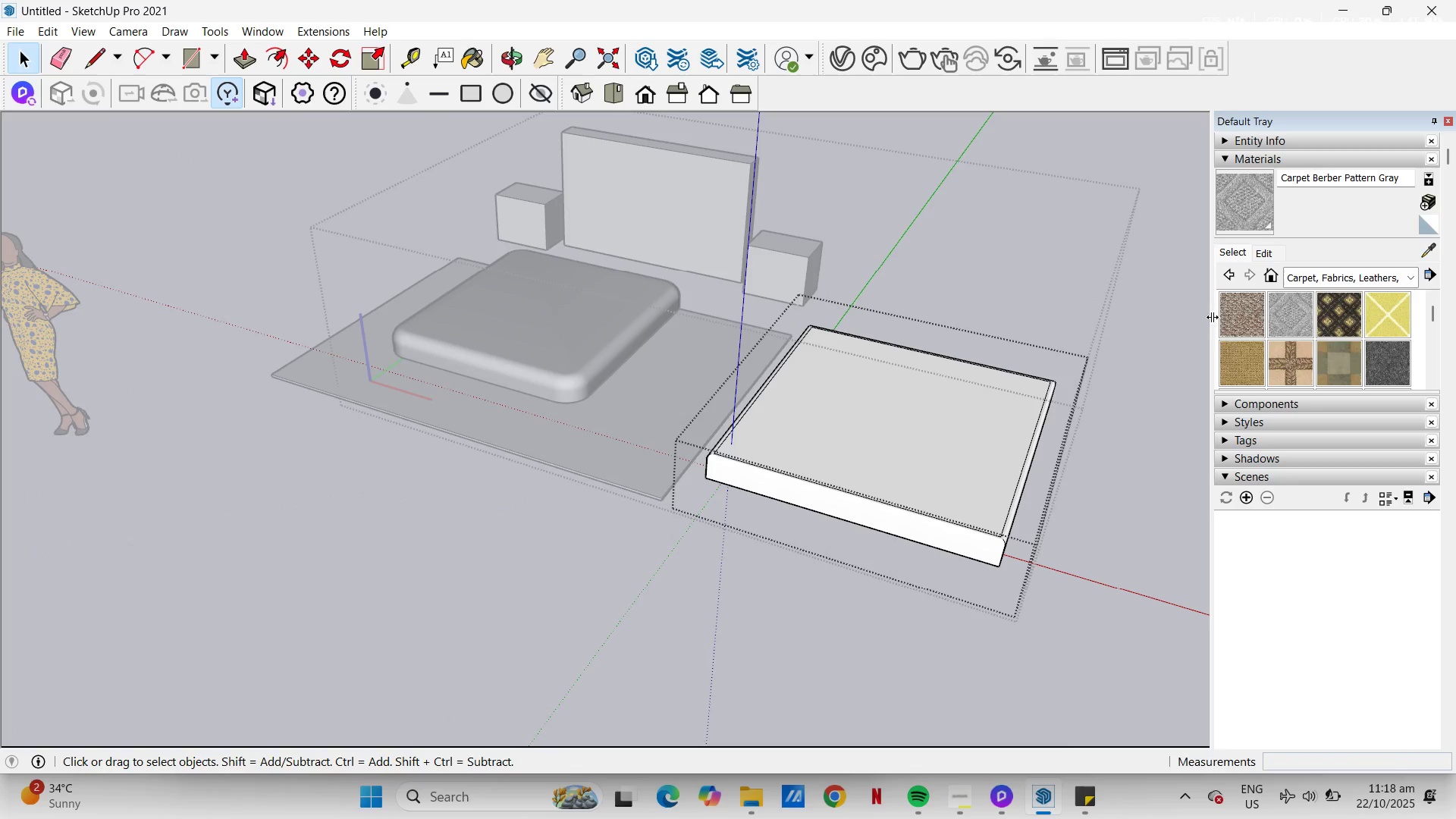 
wait(5.15)
 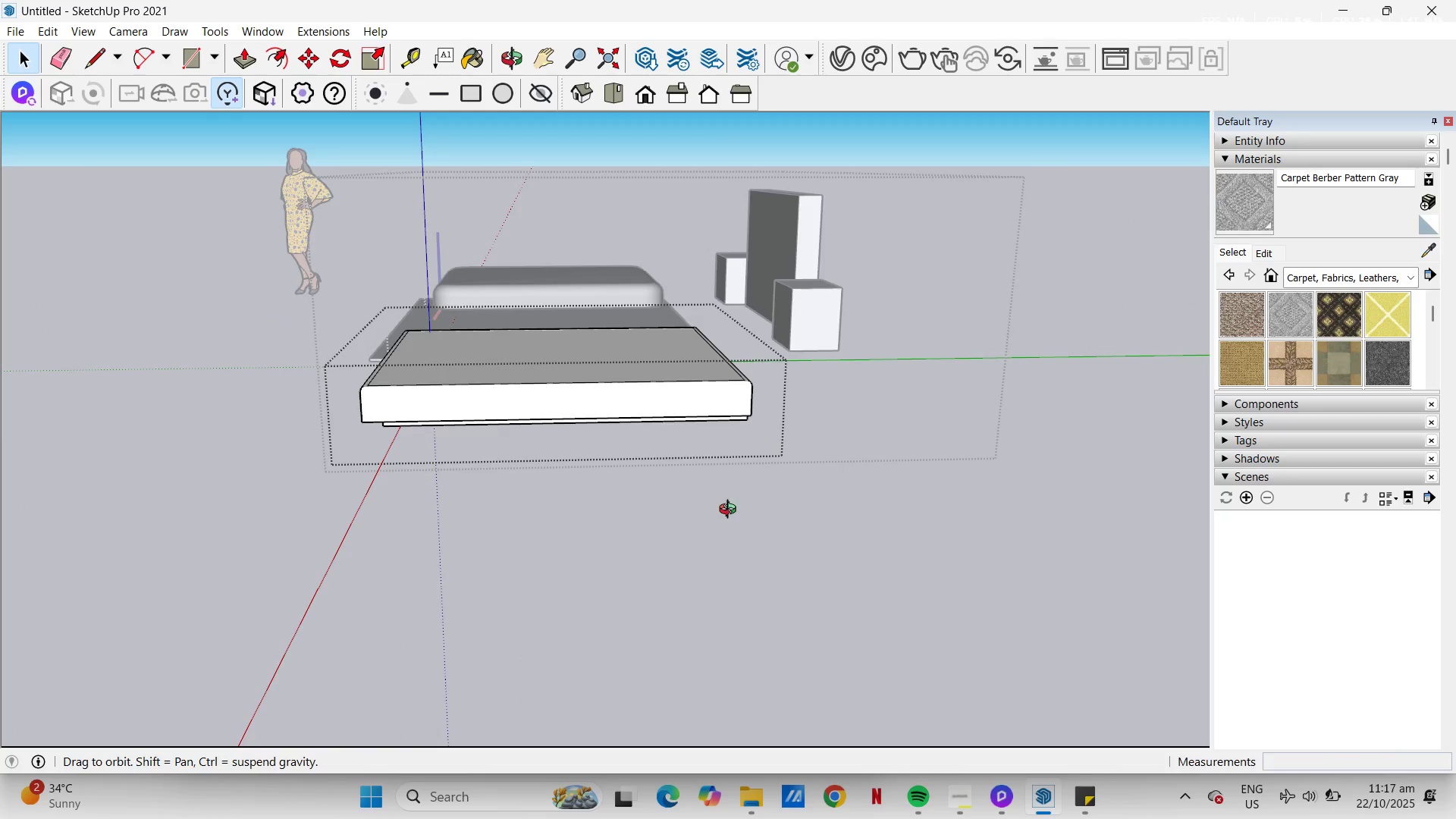 
left_click([1377, 354])
 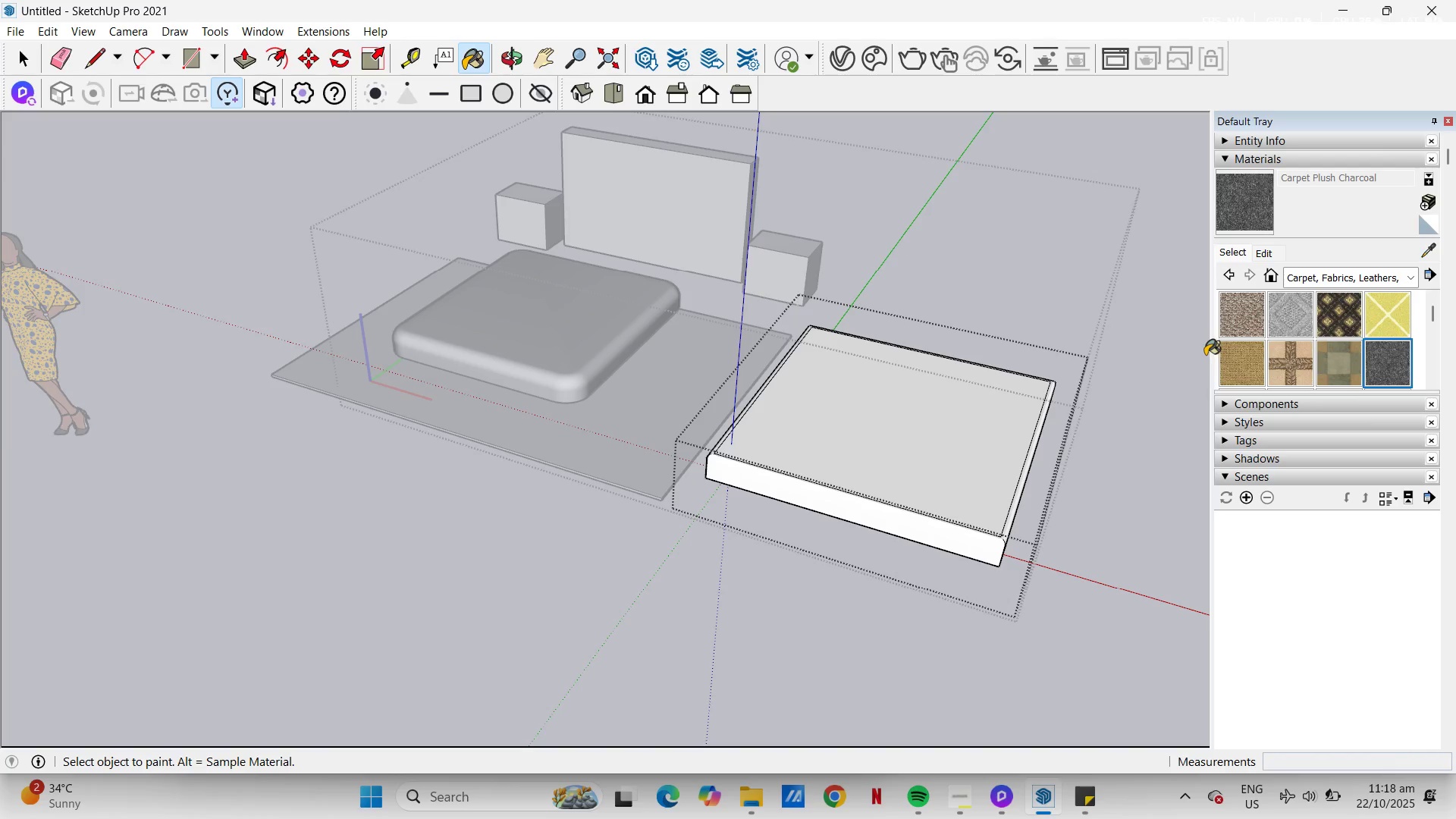 
scroll: coordinate [1372, 355], scroll_direction: down, amount: 1.0
 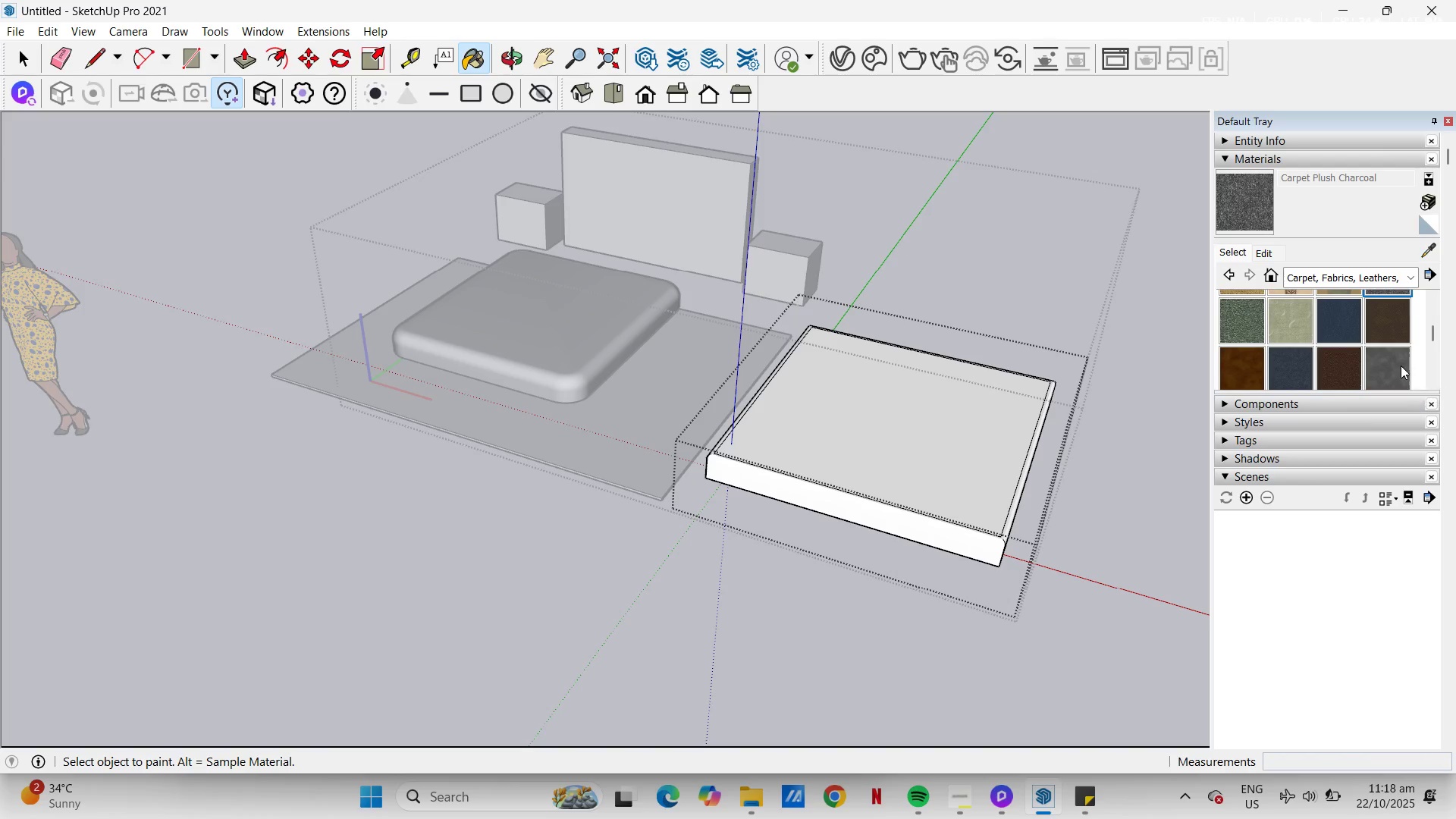 
left_click([1399, 366])
 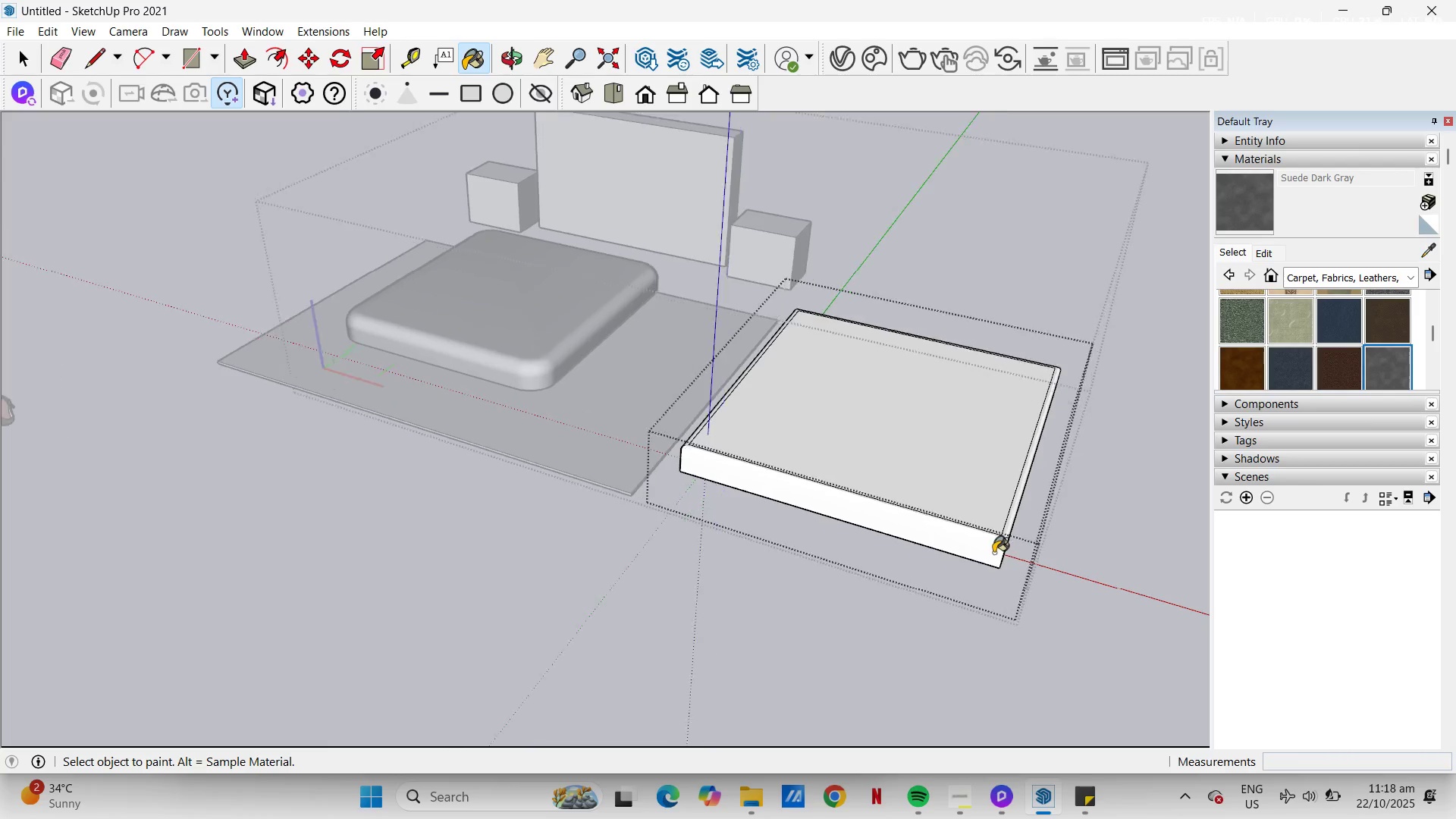 
scroll: coordinate [993, 553], scroll_direction: up, amount: 4.0
 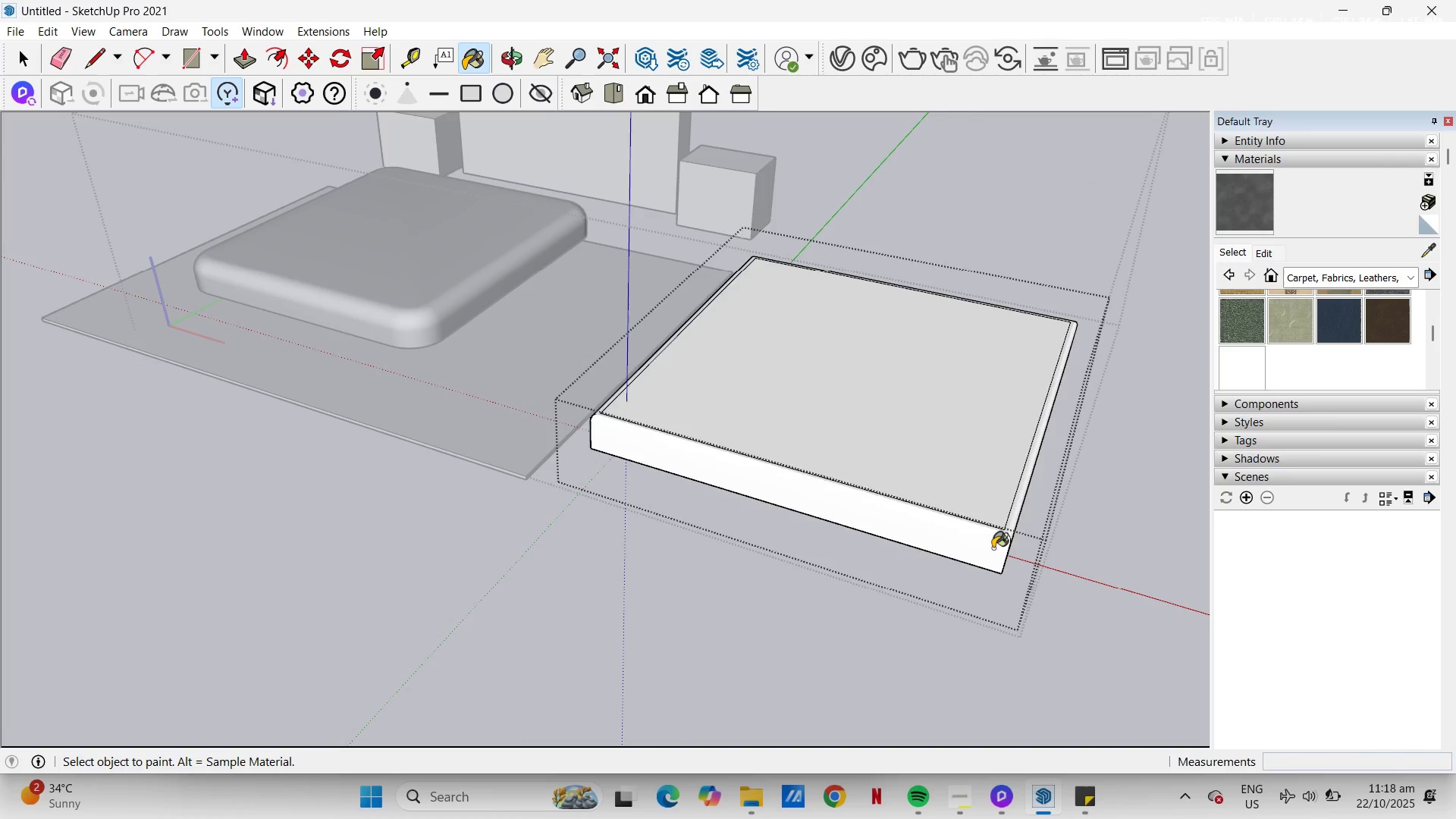 
left_click([993, 550])
 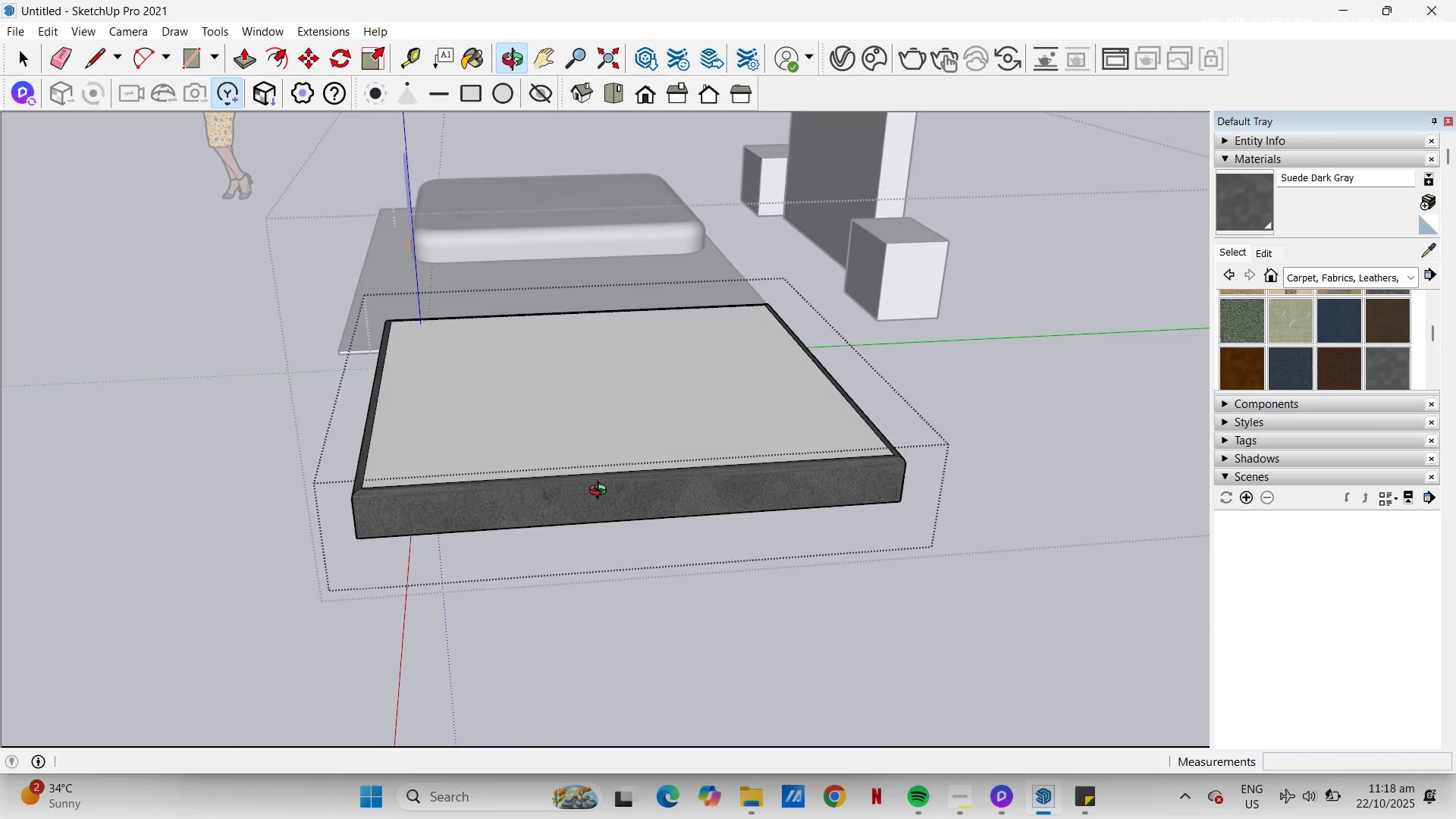 
left_click([584, 442])
 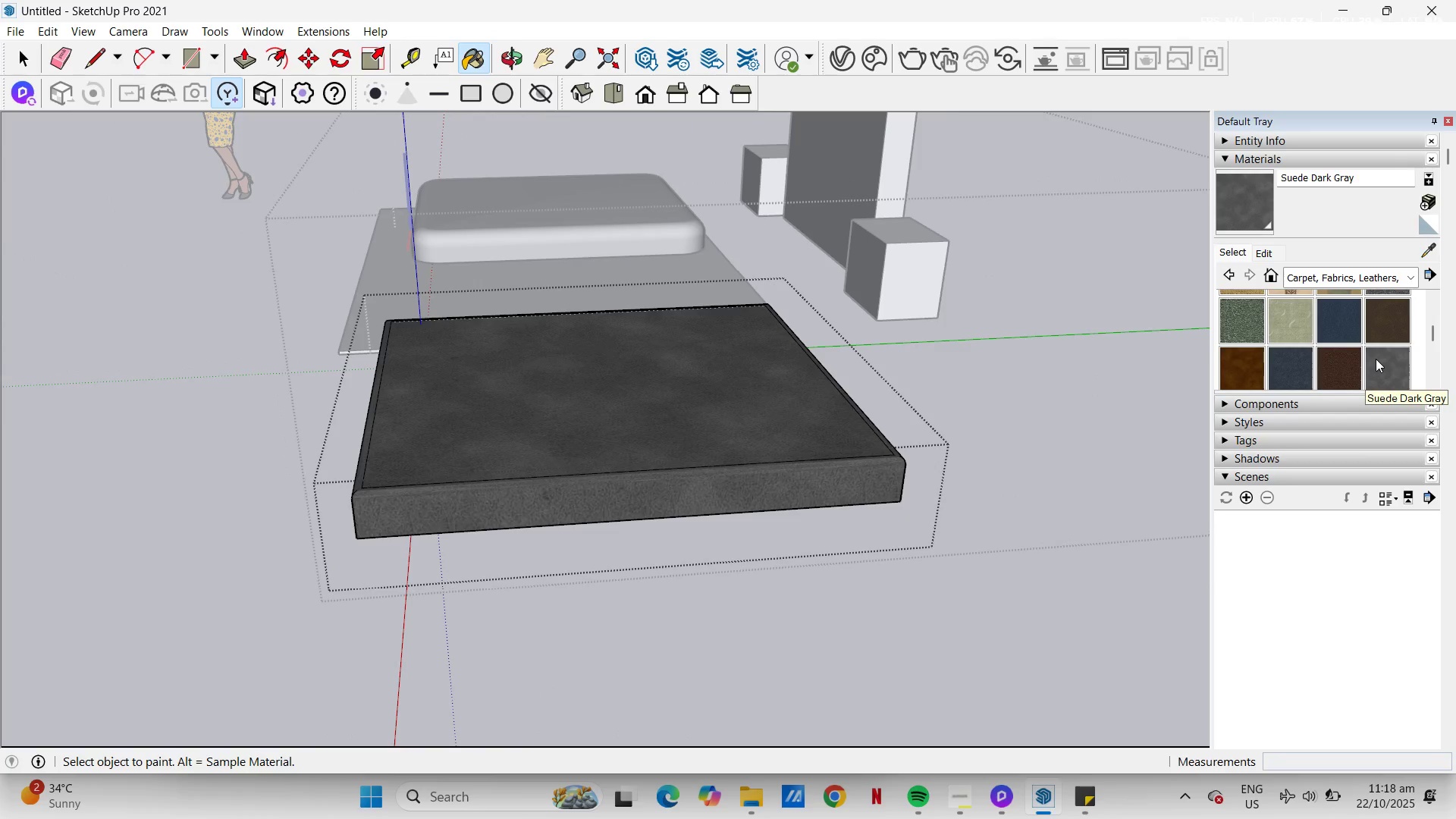 
scroll: coordinate [635, 477], scroll_direction: down, amount: 4.0
 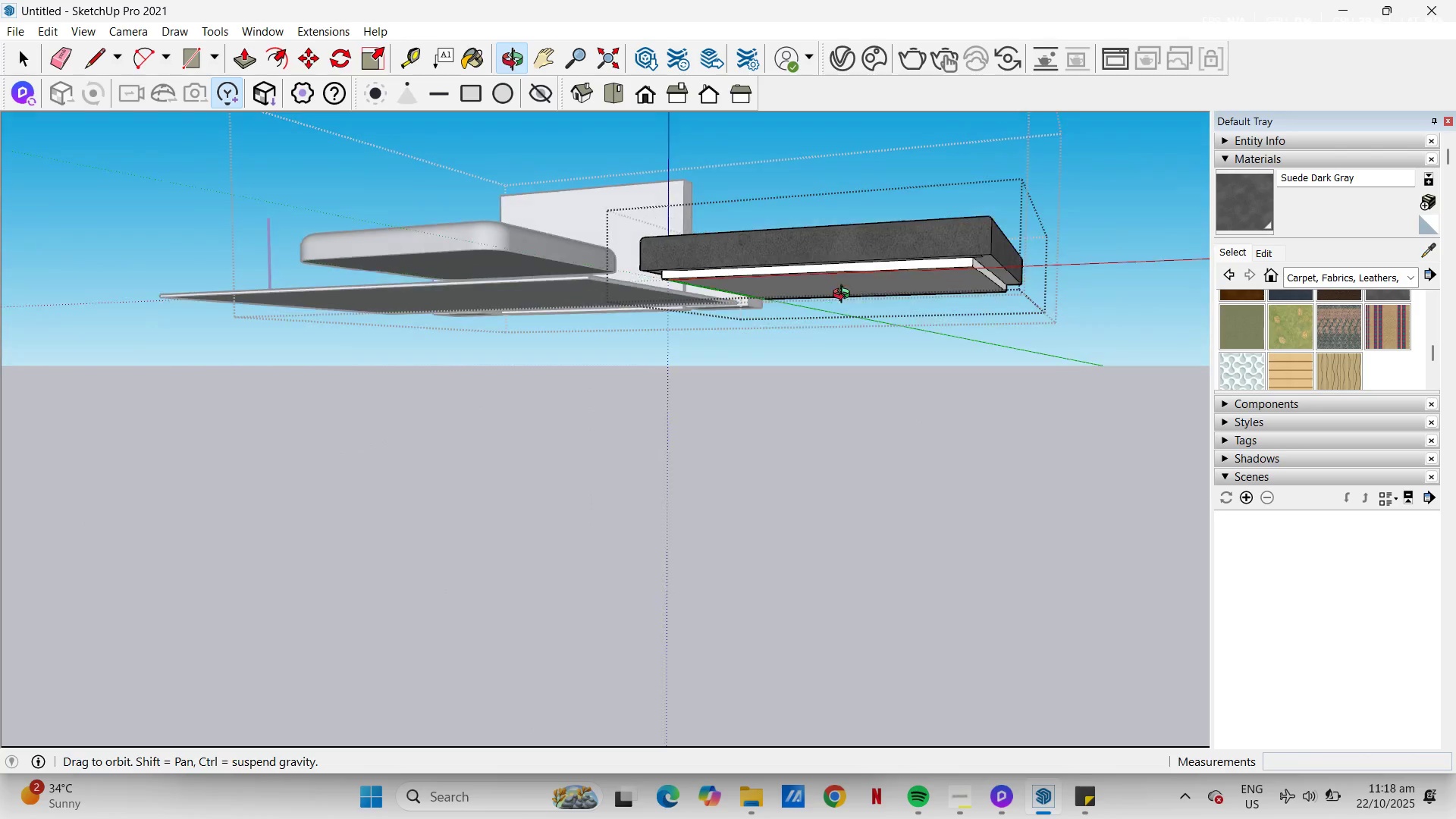 
scroll: coordinate [991, 287], scroll_direction: up, amount: 8.0
 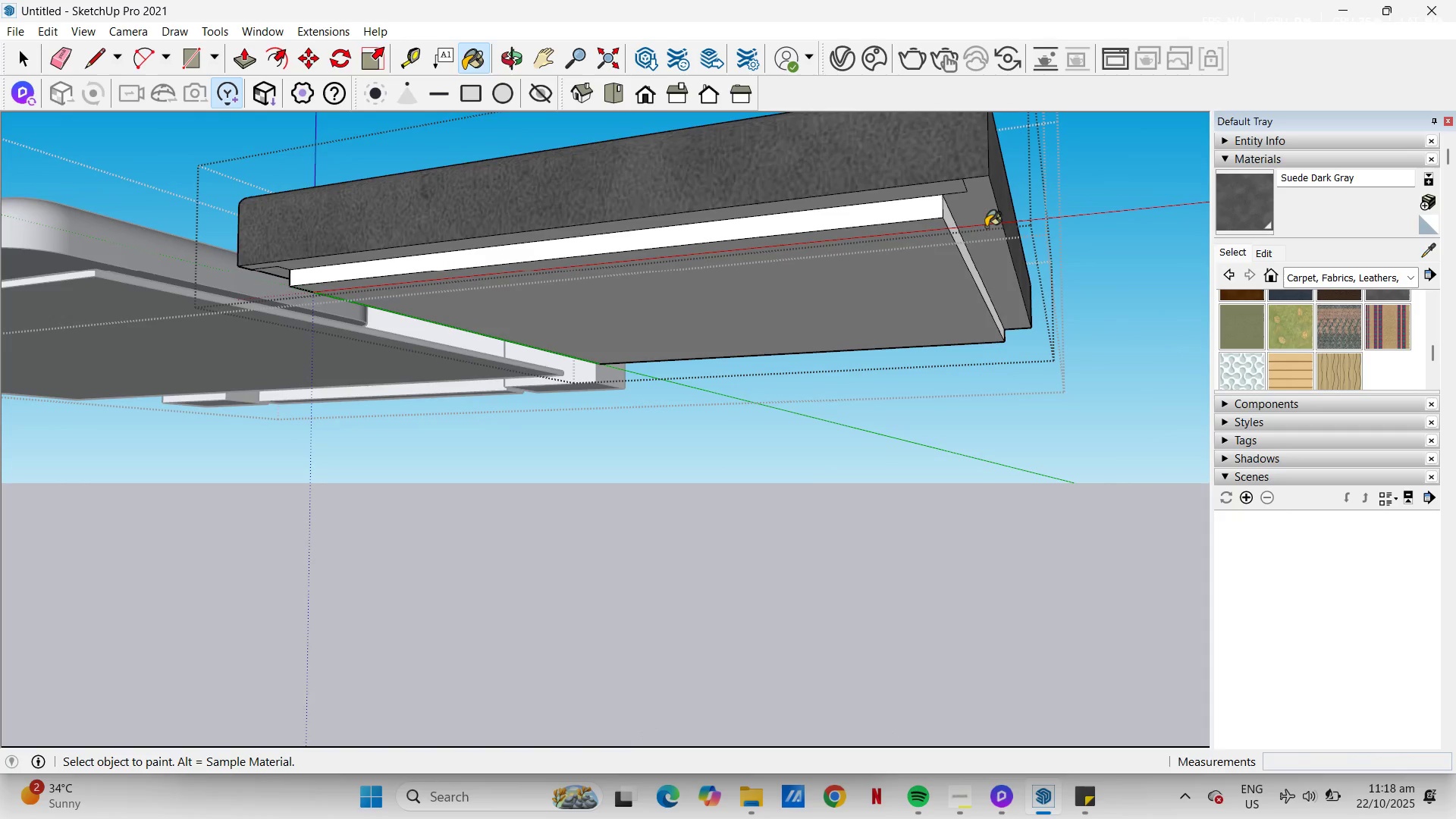 
key(E)
 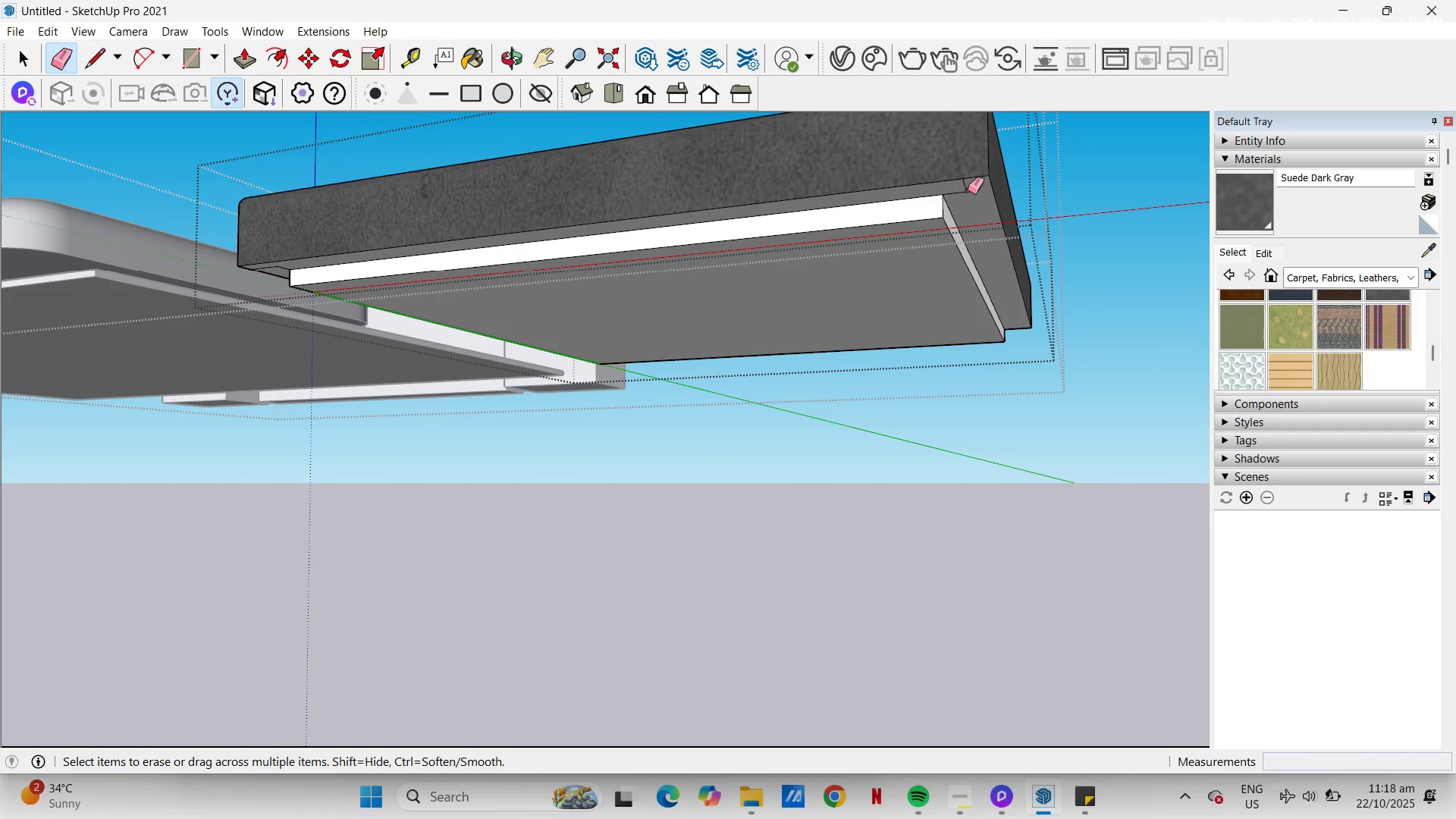 
left_click_drag(start_coordinate=[968, 190], to_coordinate=[965, 196])
 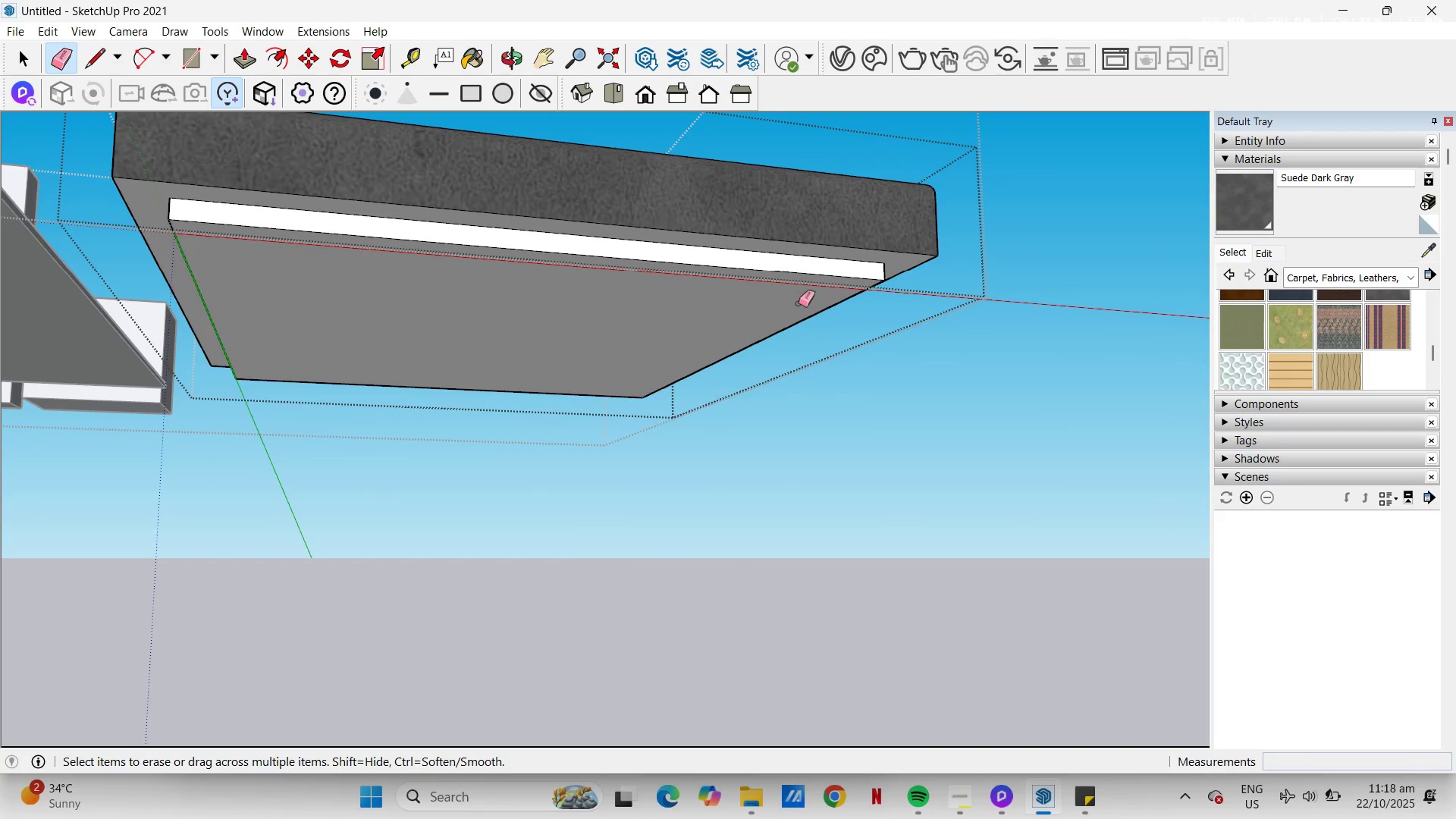 
wait(5.91)
 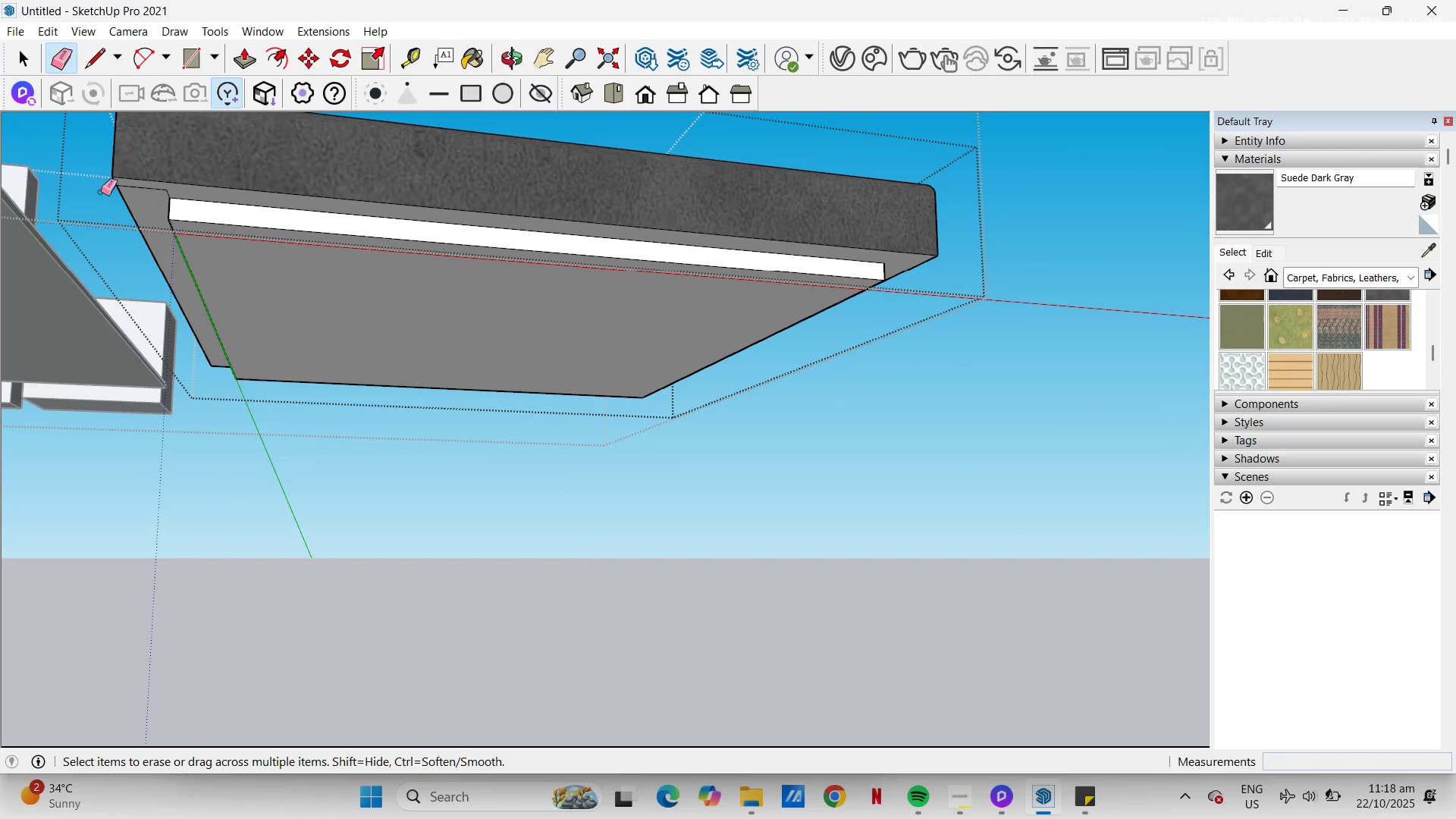 
scroll: coordinate [1384, 344], scroll_direction: up, amount: 3.0
 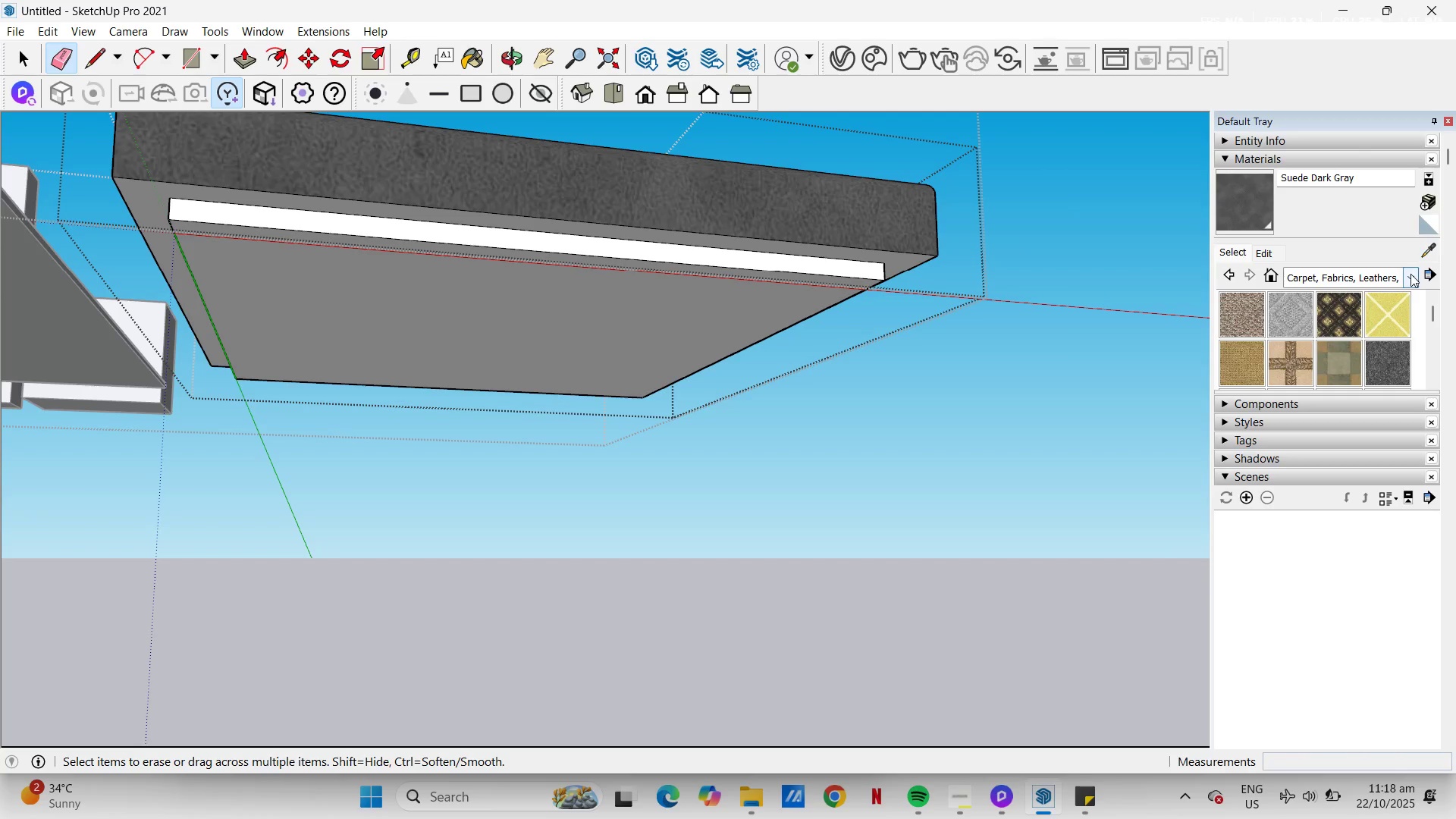 
left_click([1410, 274])
 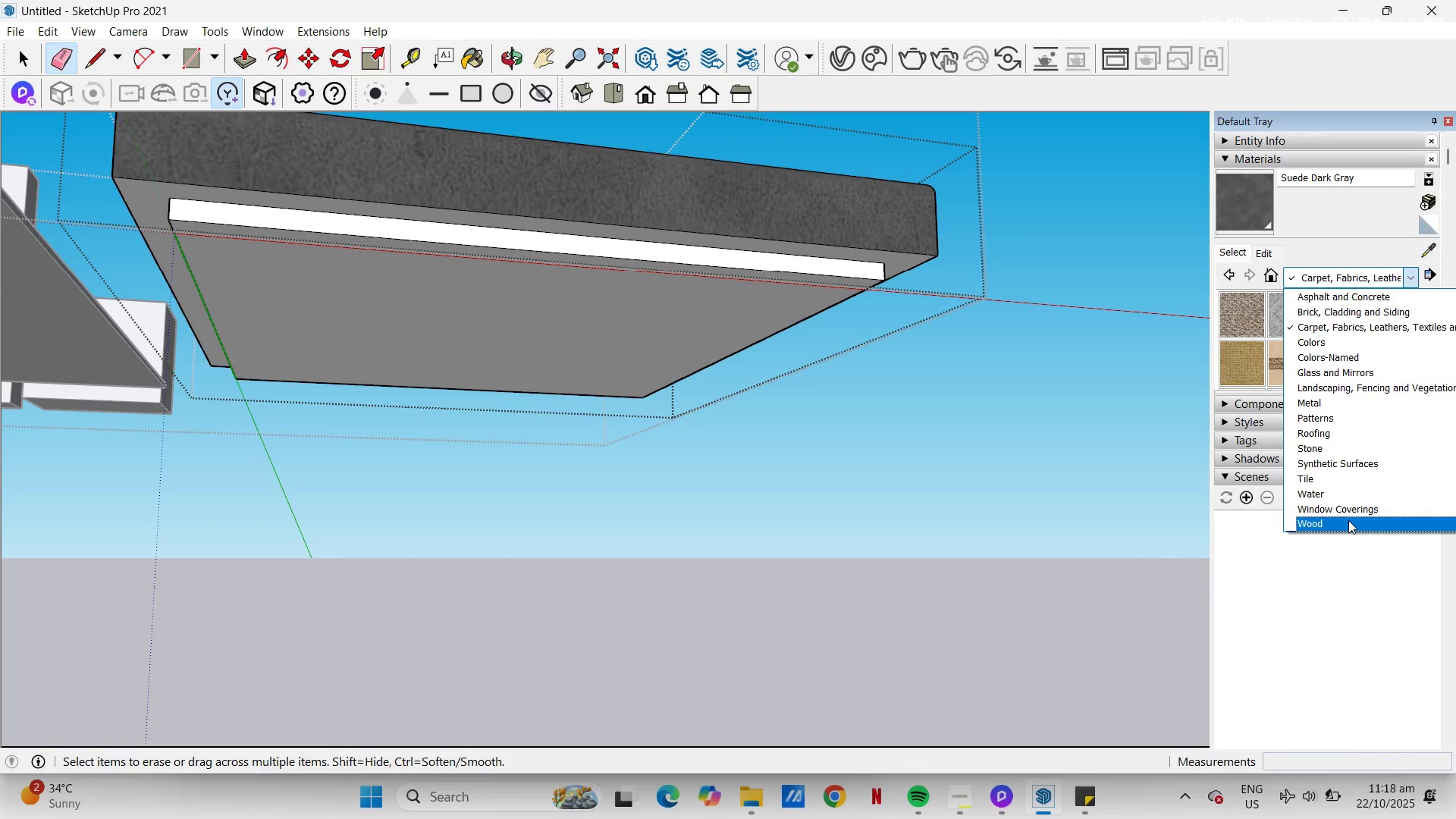 
left_click([1348, 520])
 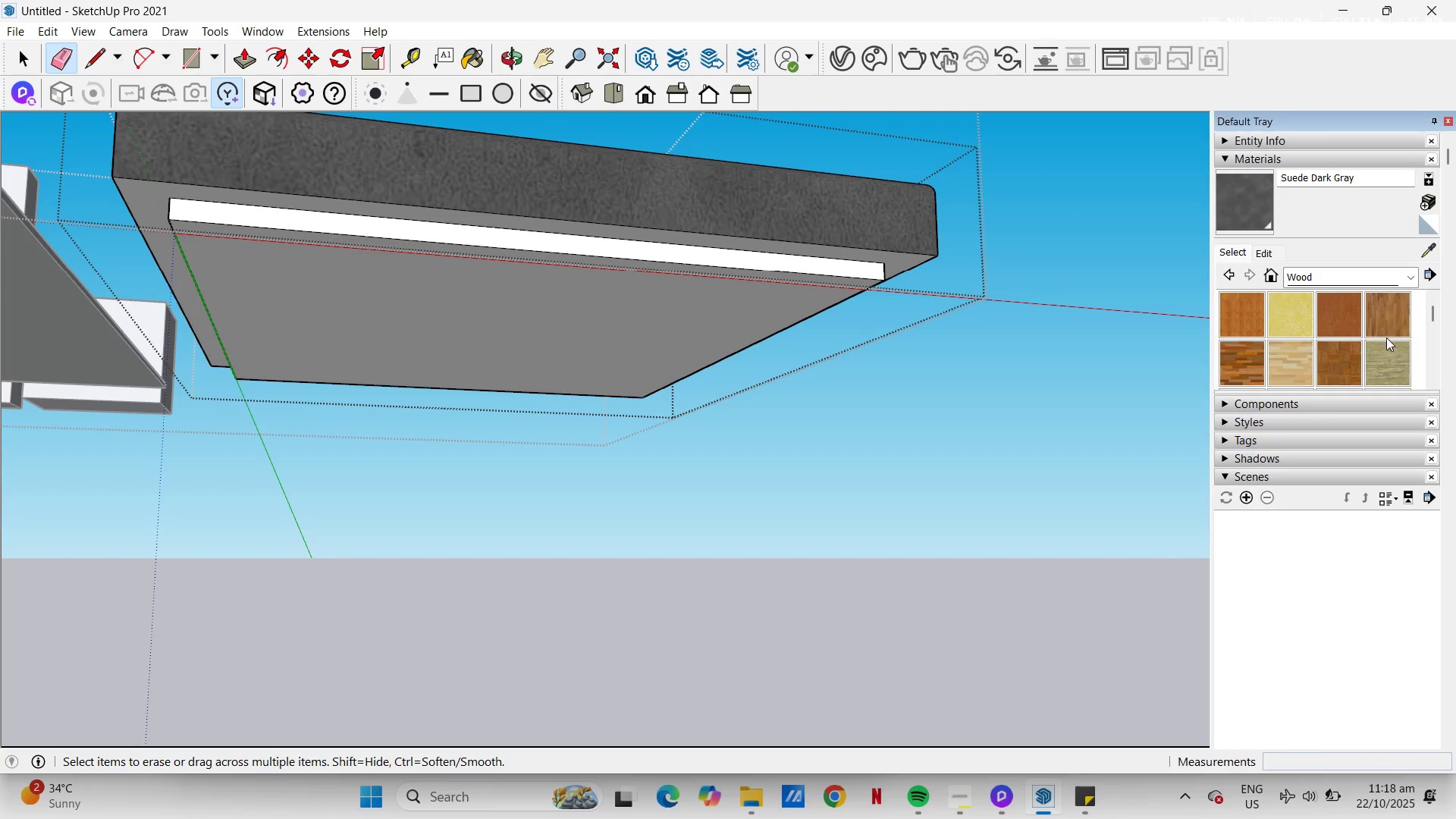 
left_click([1389, 354])
 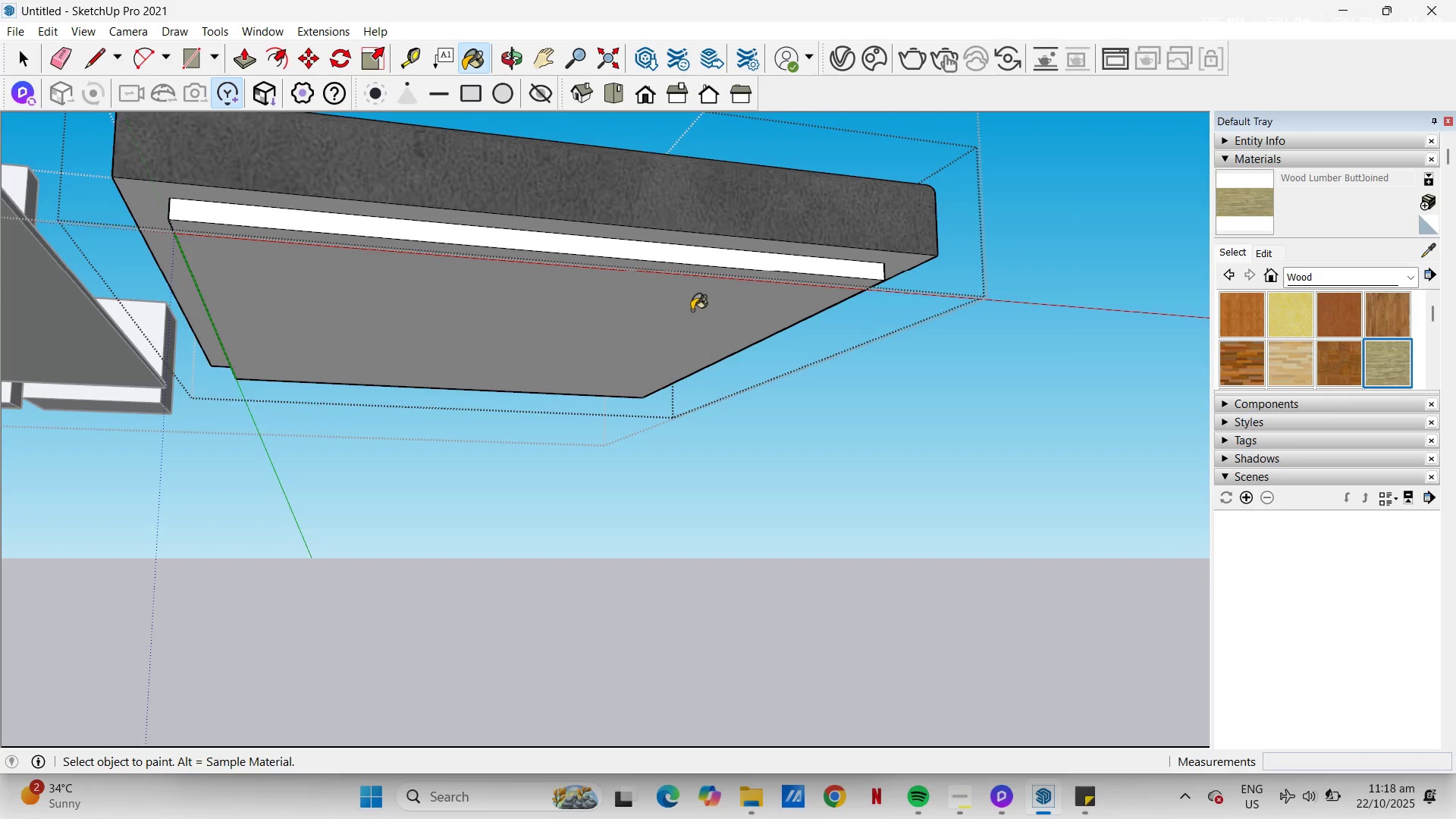 
left_click([692, 310])
 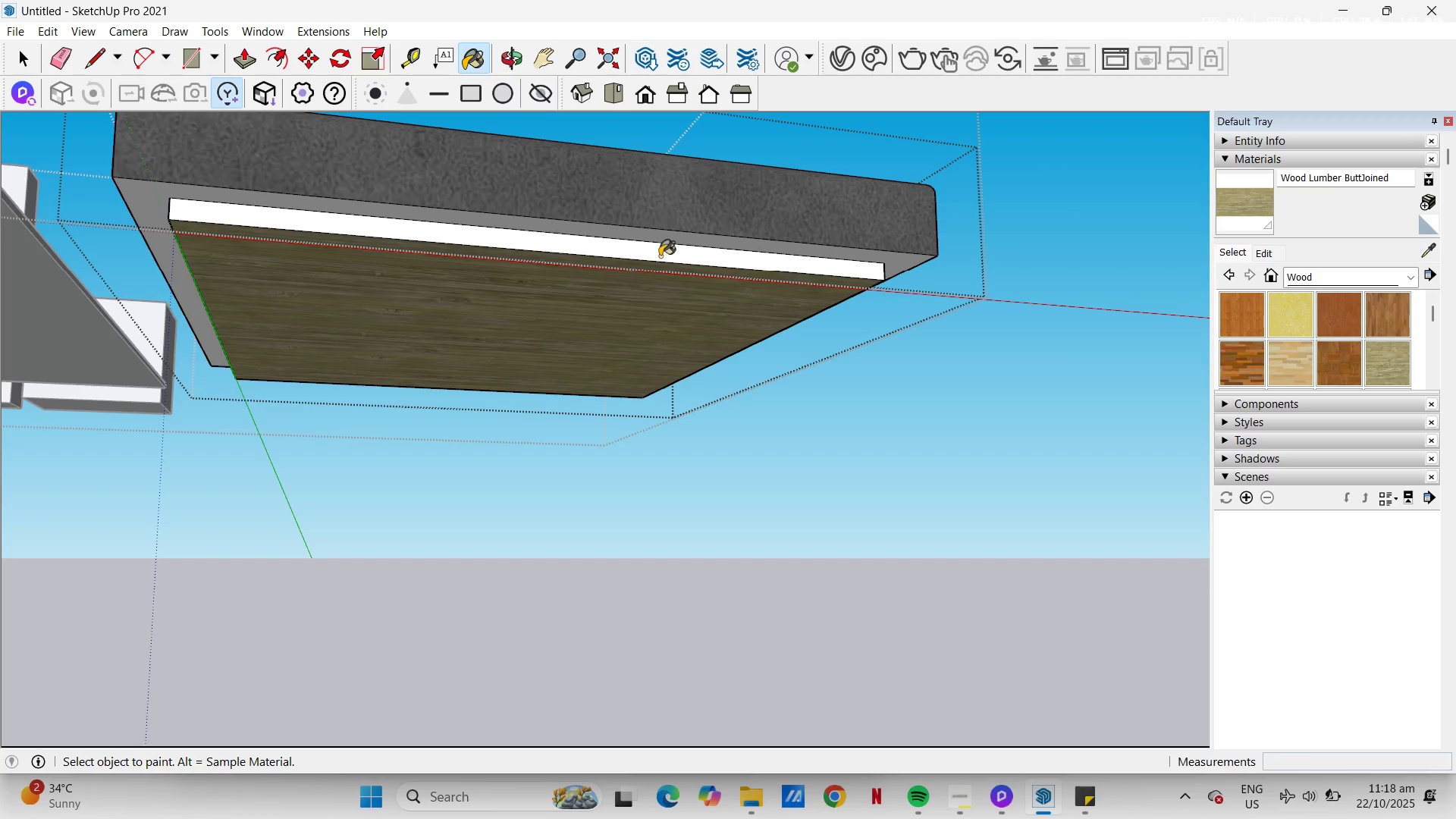 
left_click([660, 256])
 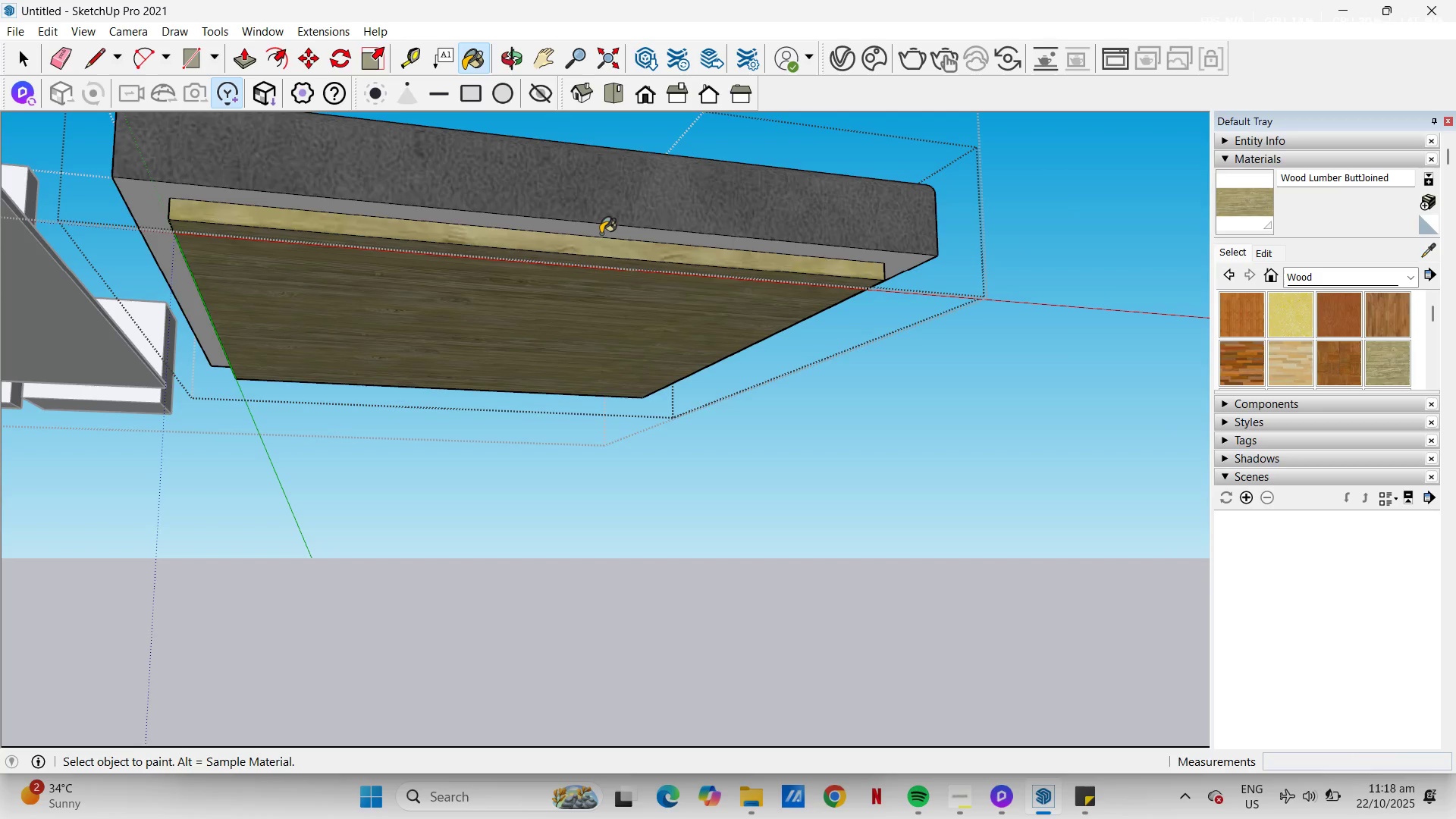 
left_click([601, 234])
 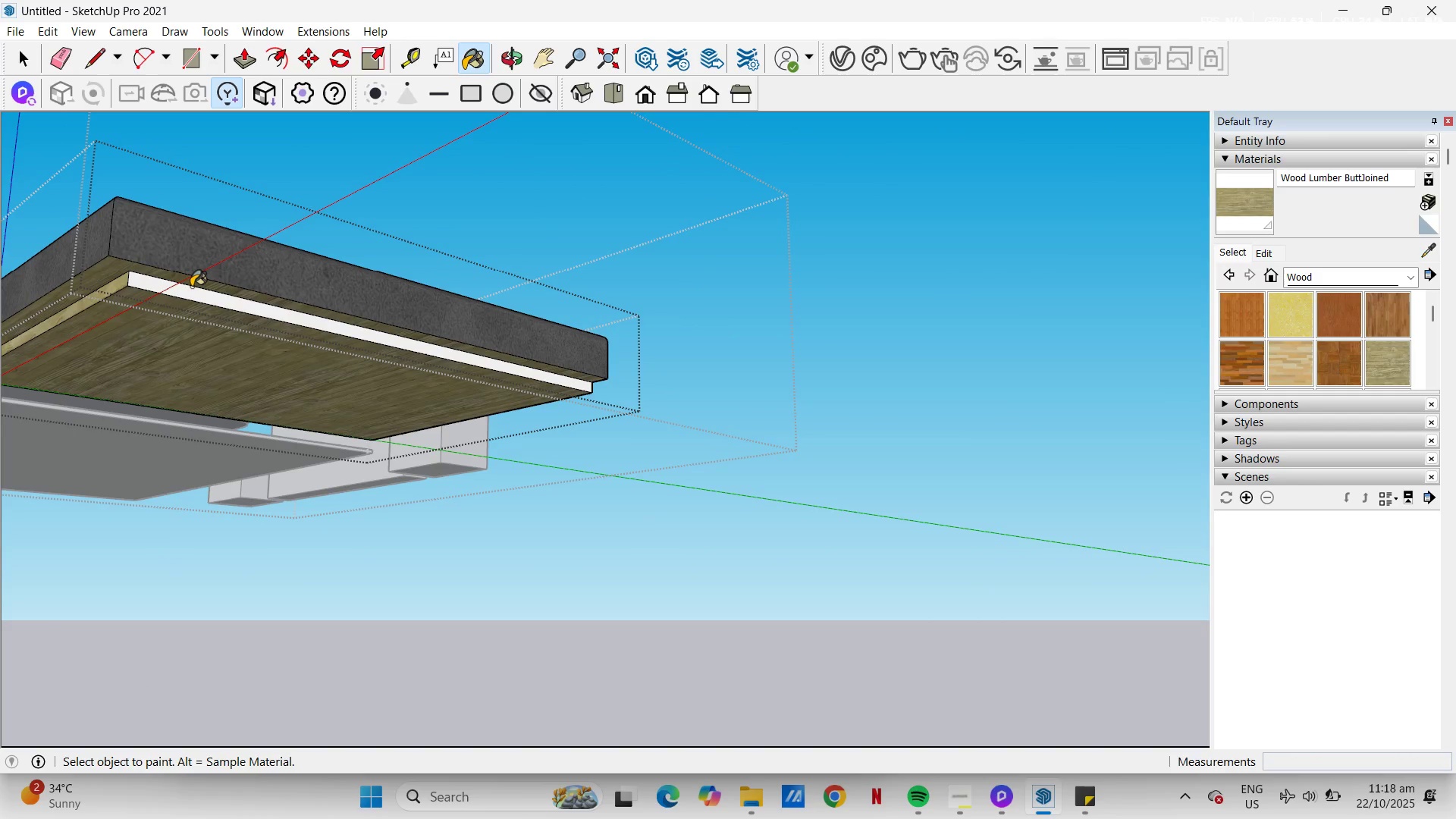 
left_click([188, 297])
 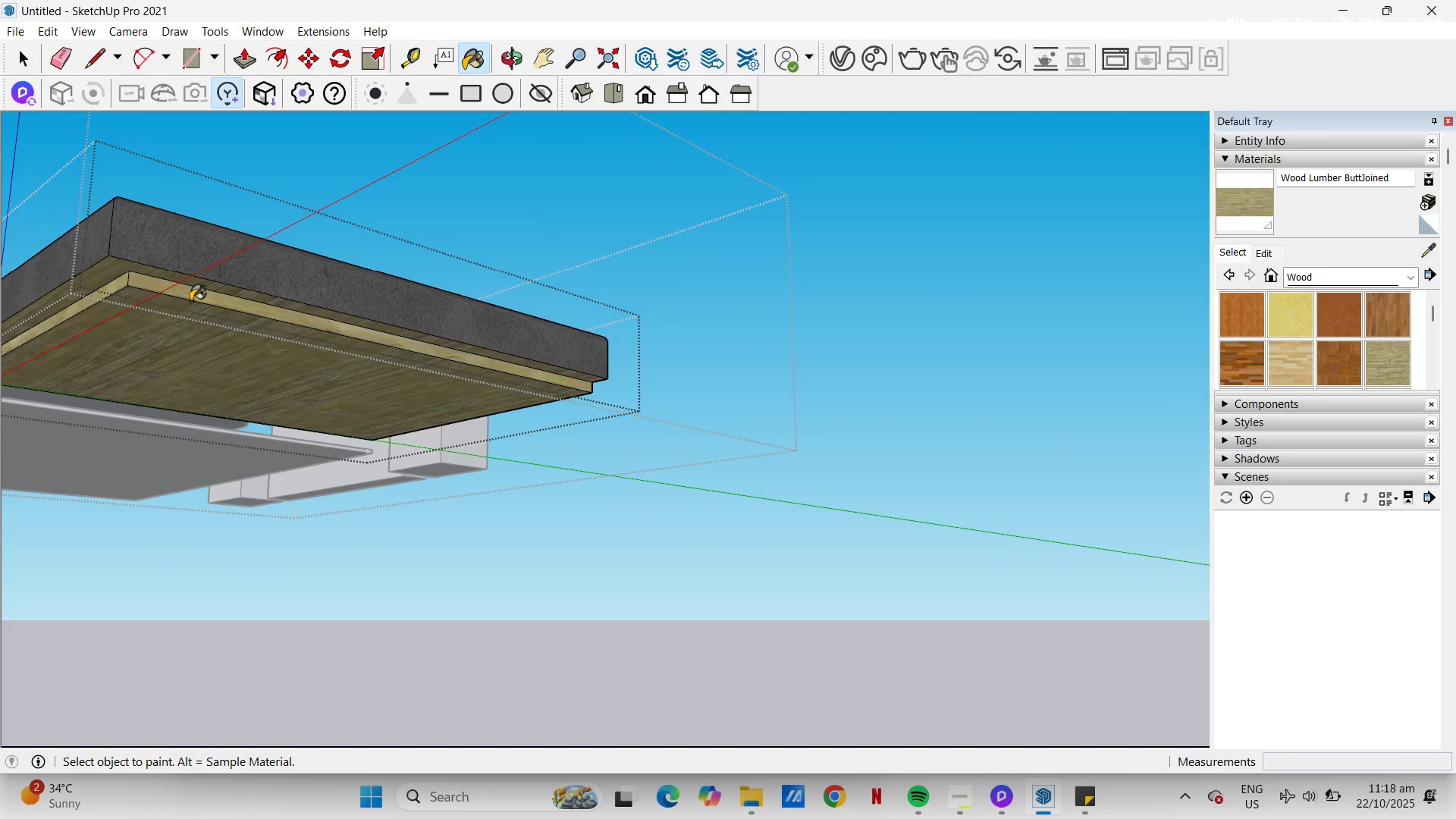 
key(Space)
 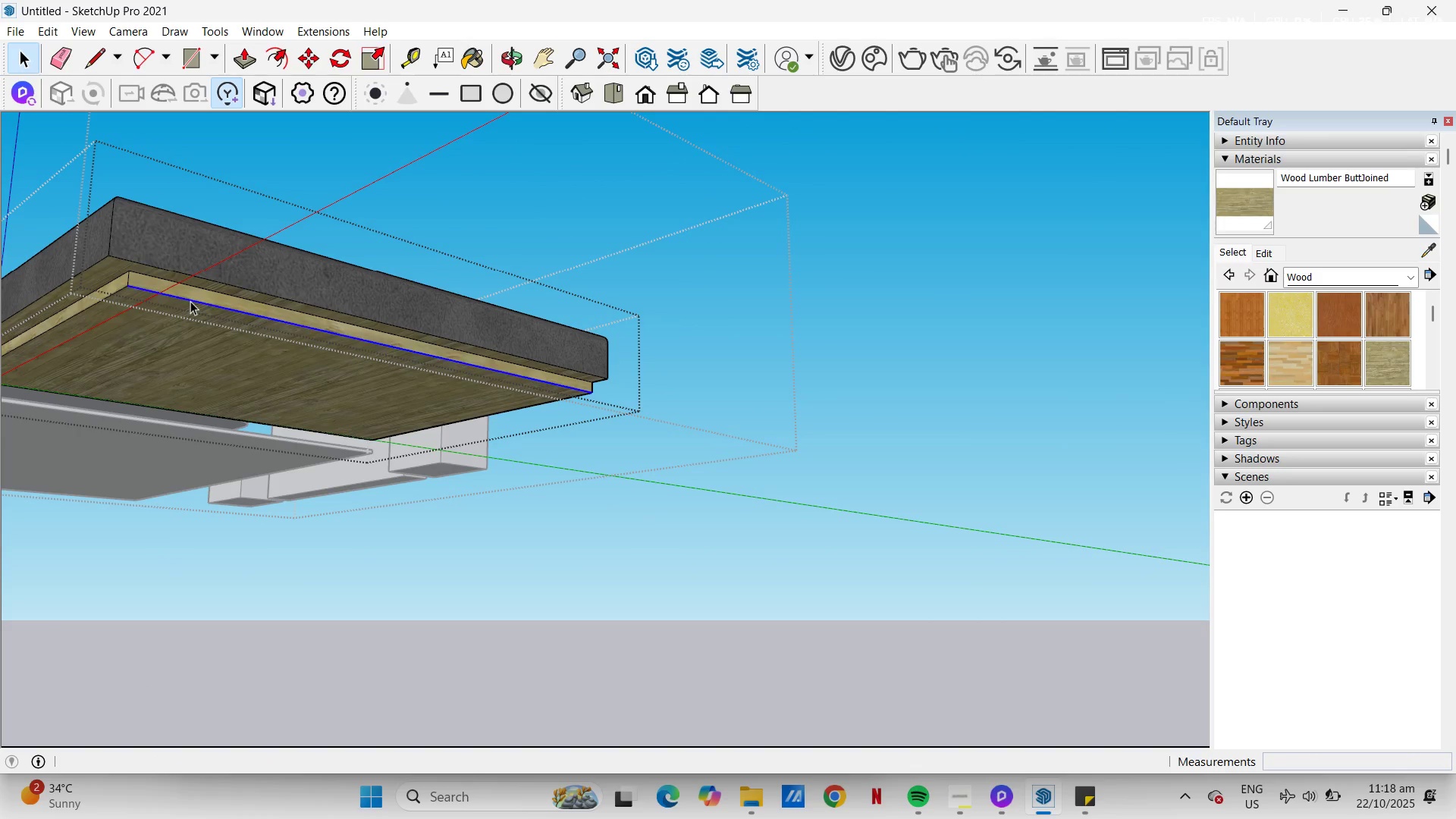 
left_click([190, 301])
 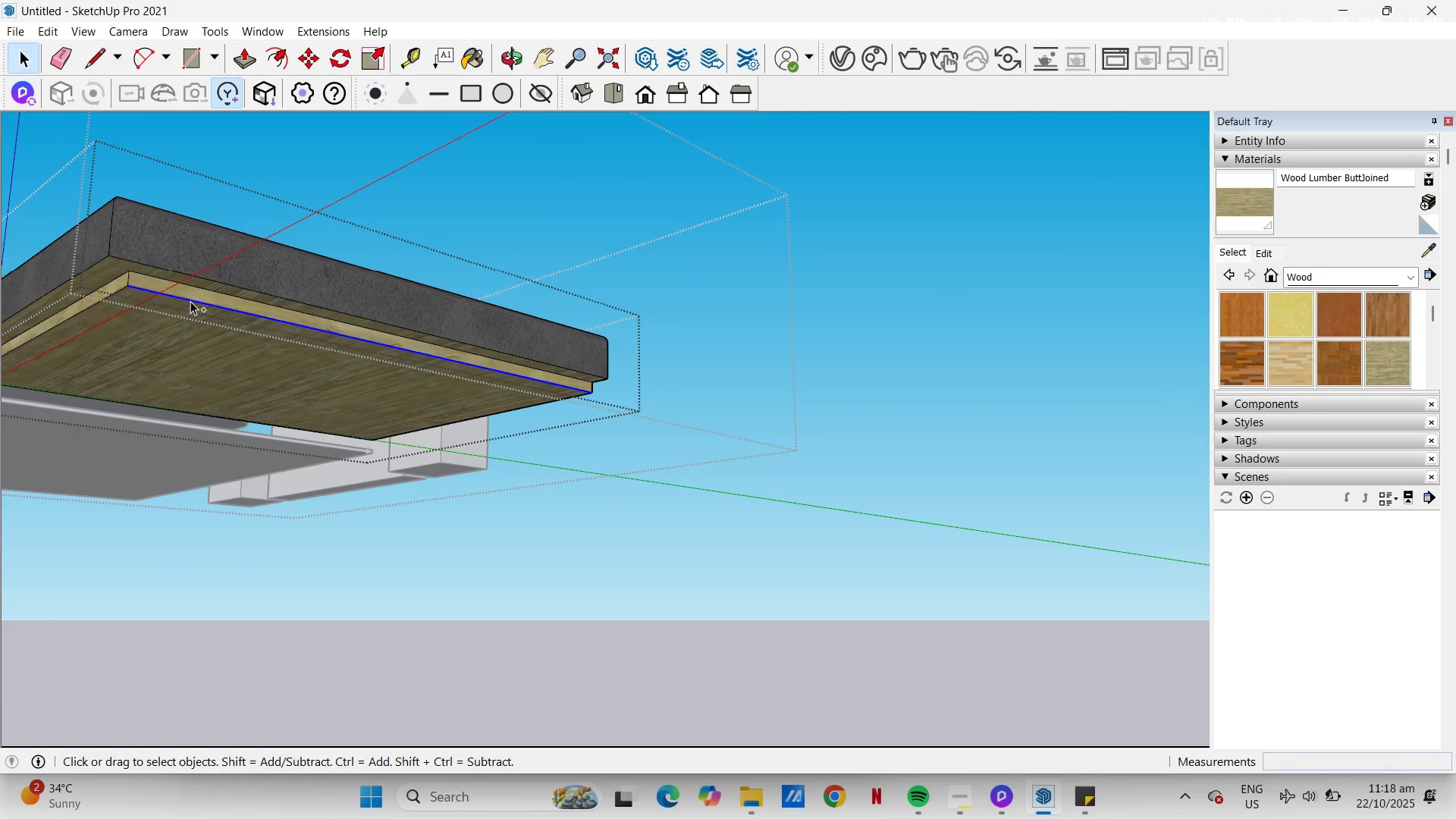 
key(Control+A)
 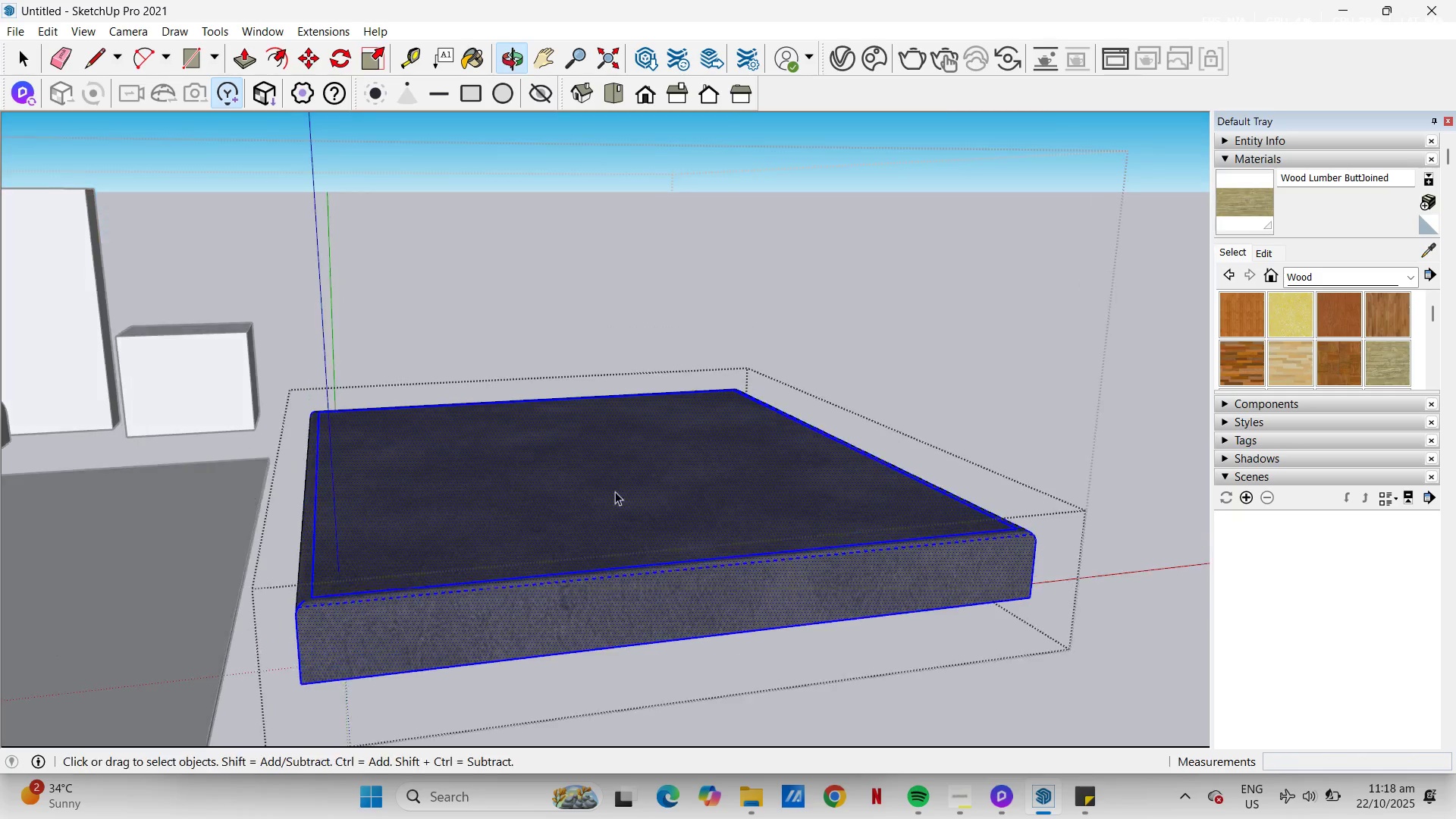 
key(B)
 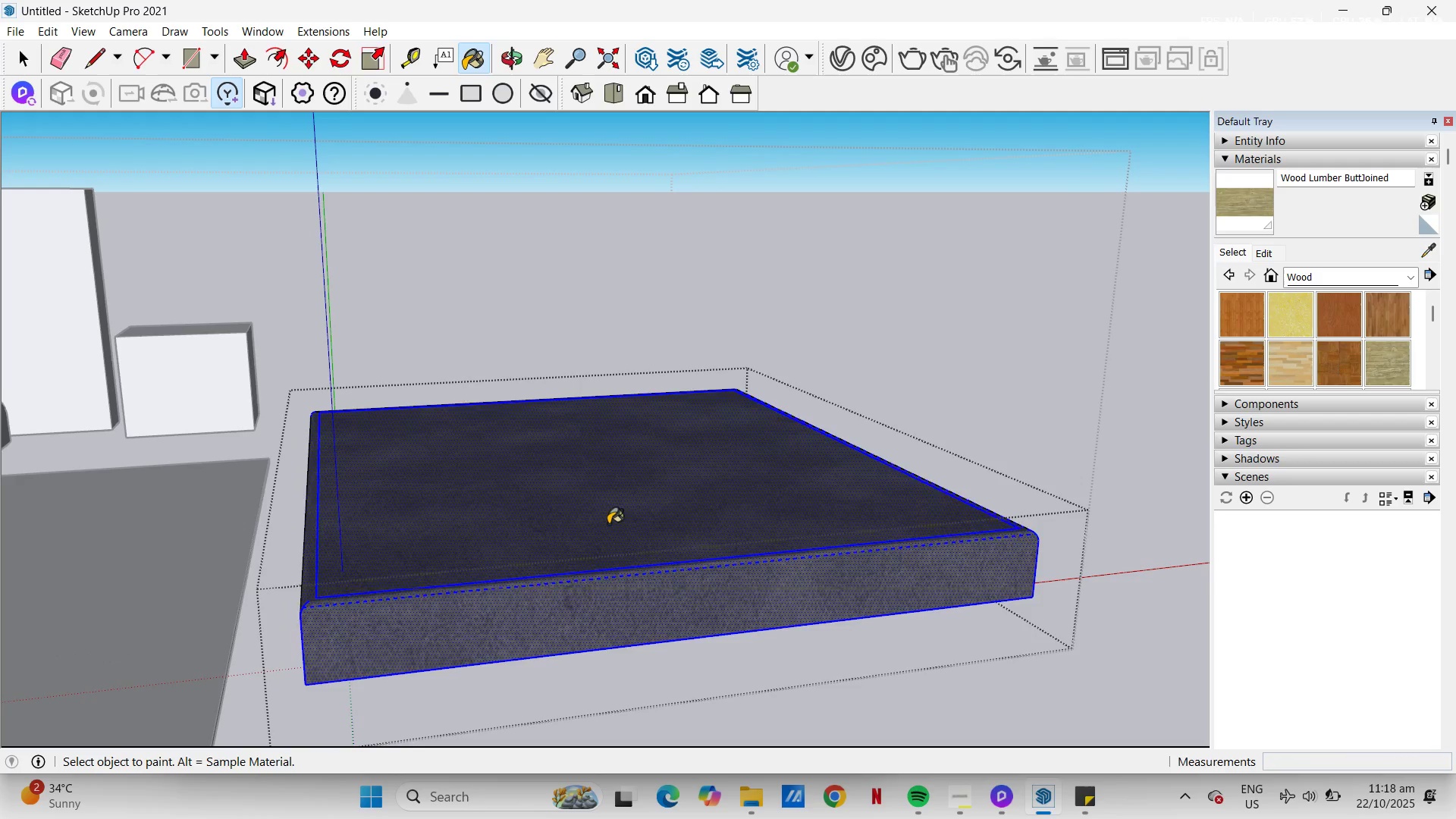 
left_click([608, 524])
 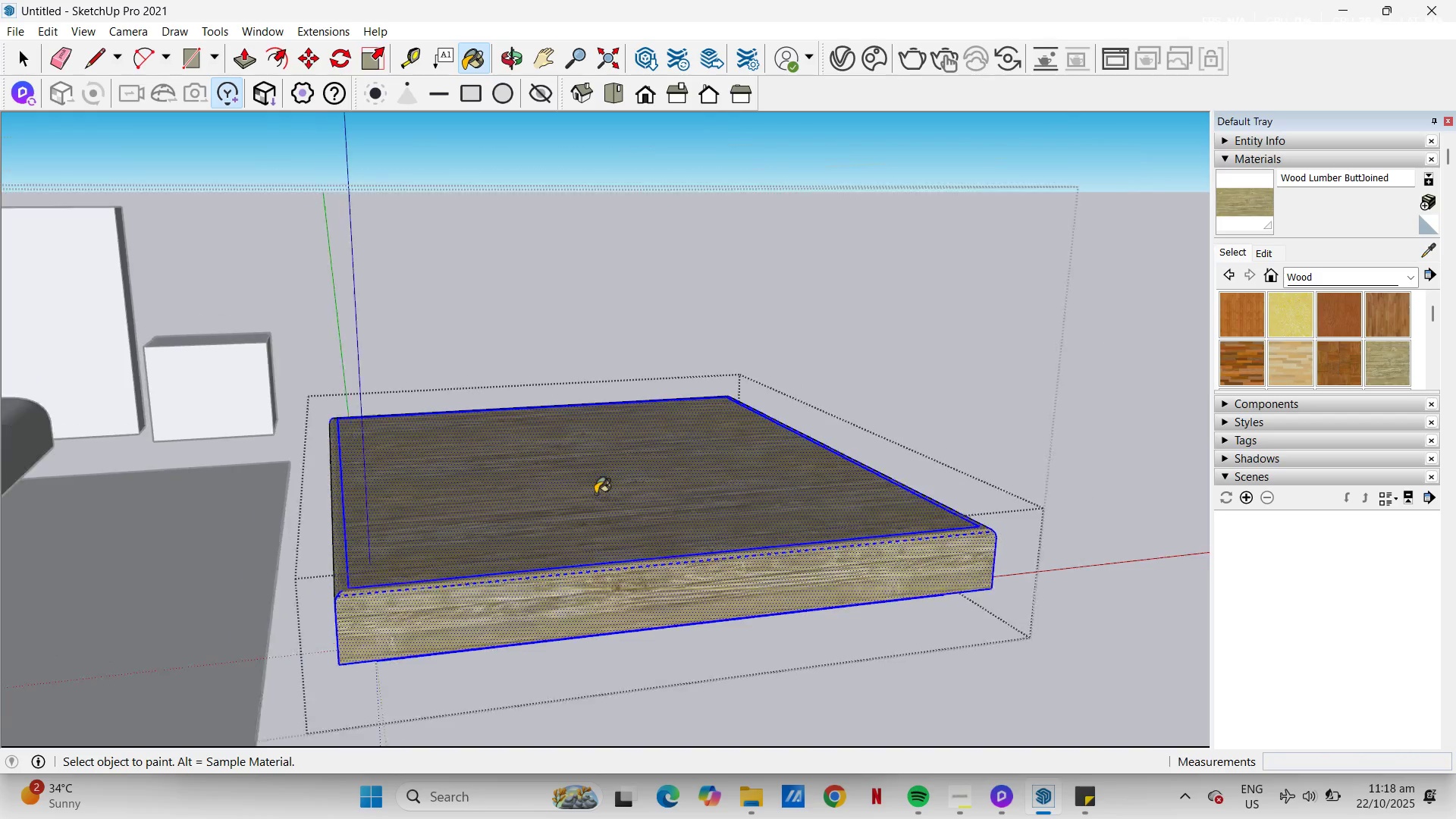 
scroll: coordinate [604, 482], scroll_direction: down, amount: 9.0
 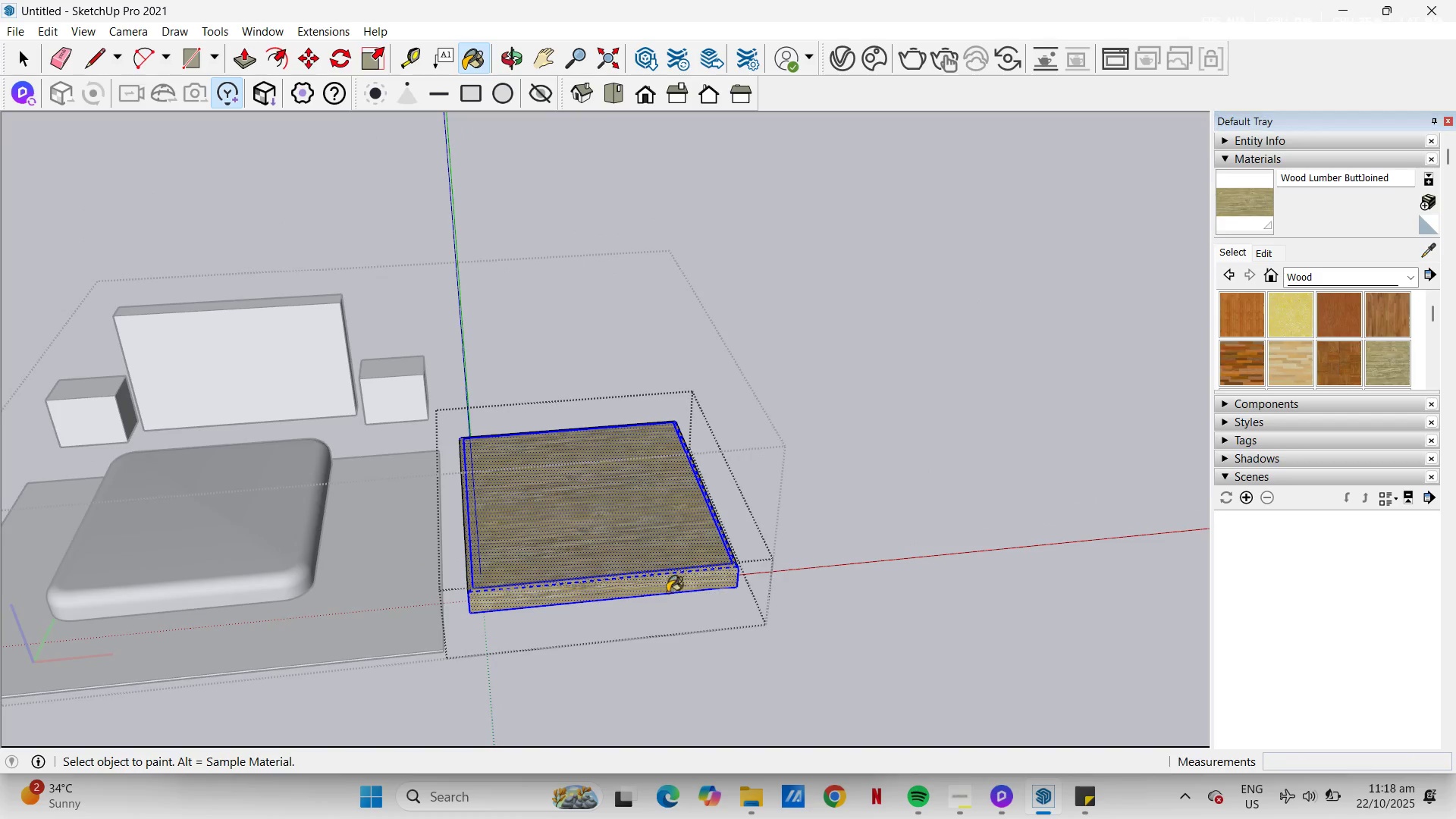 
scroll: coordinate [764, 595], scroll_direction: up, amount: 5.0
 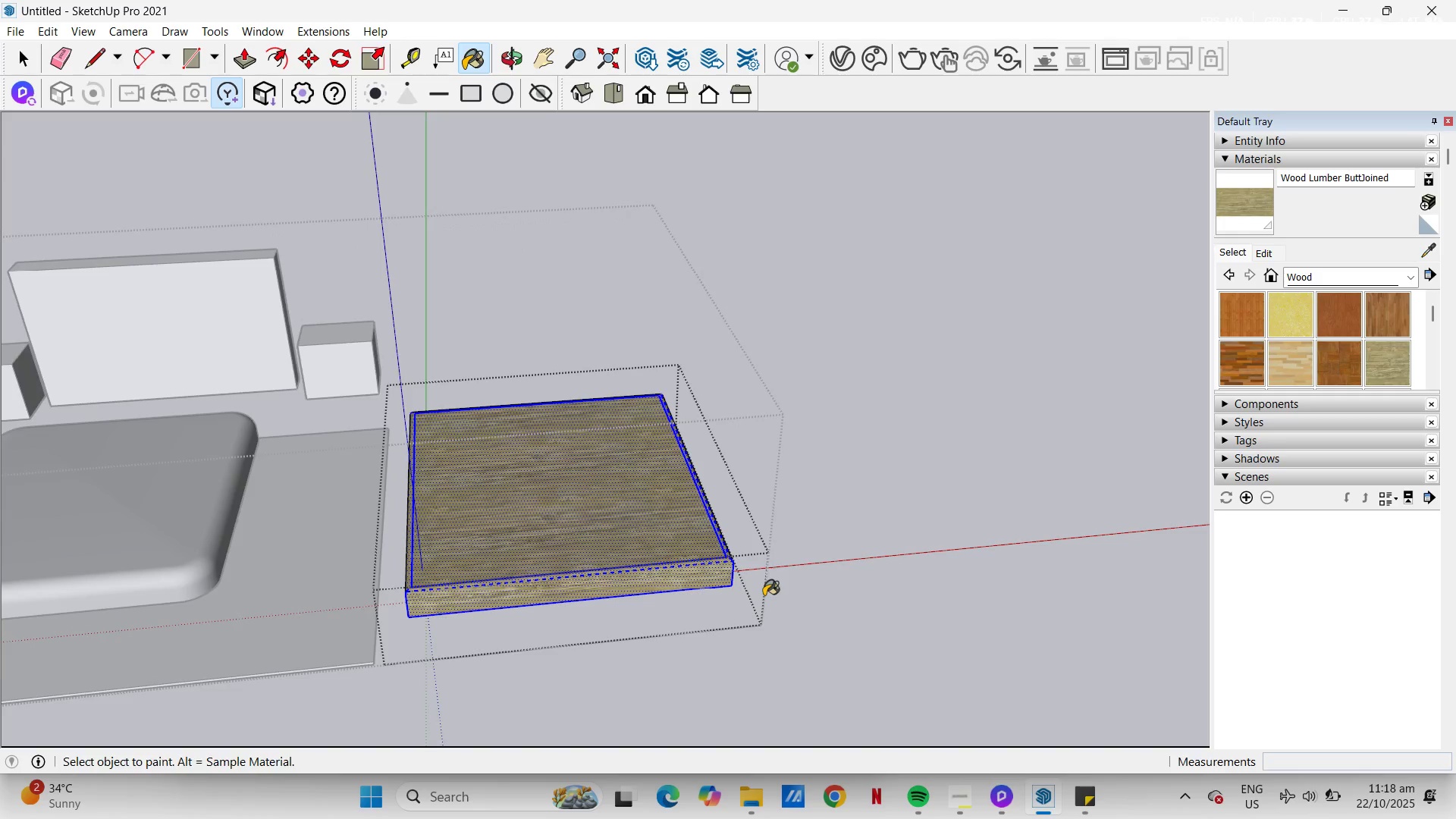 
key(Space)
 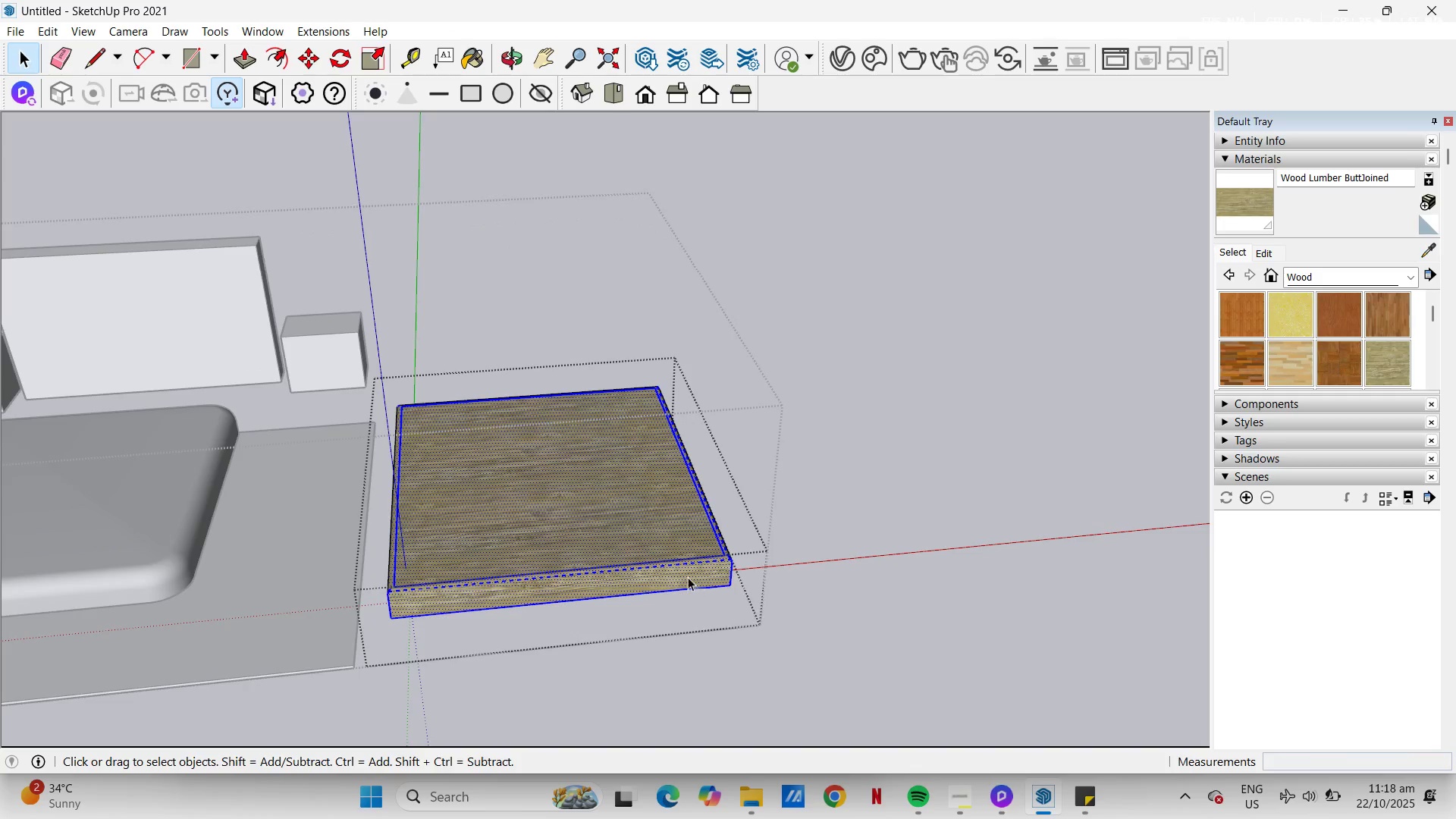 
scroll: coordinate [688, 577], scroll_direction: up, amount: 5.0
 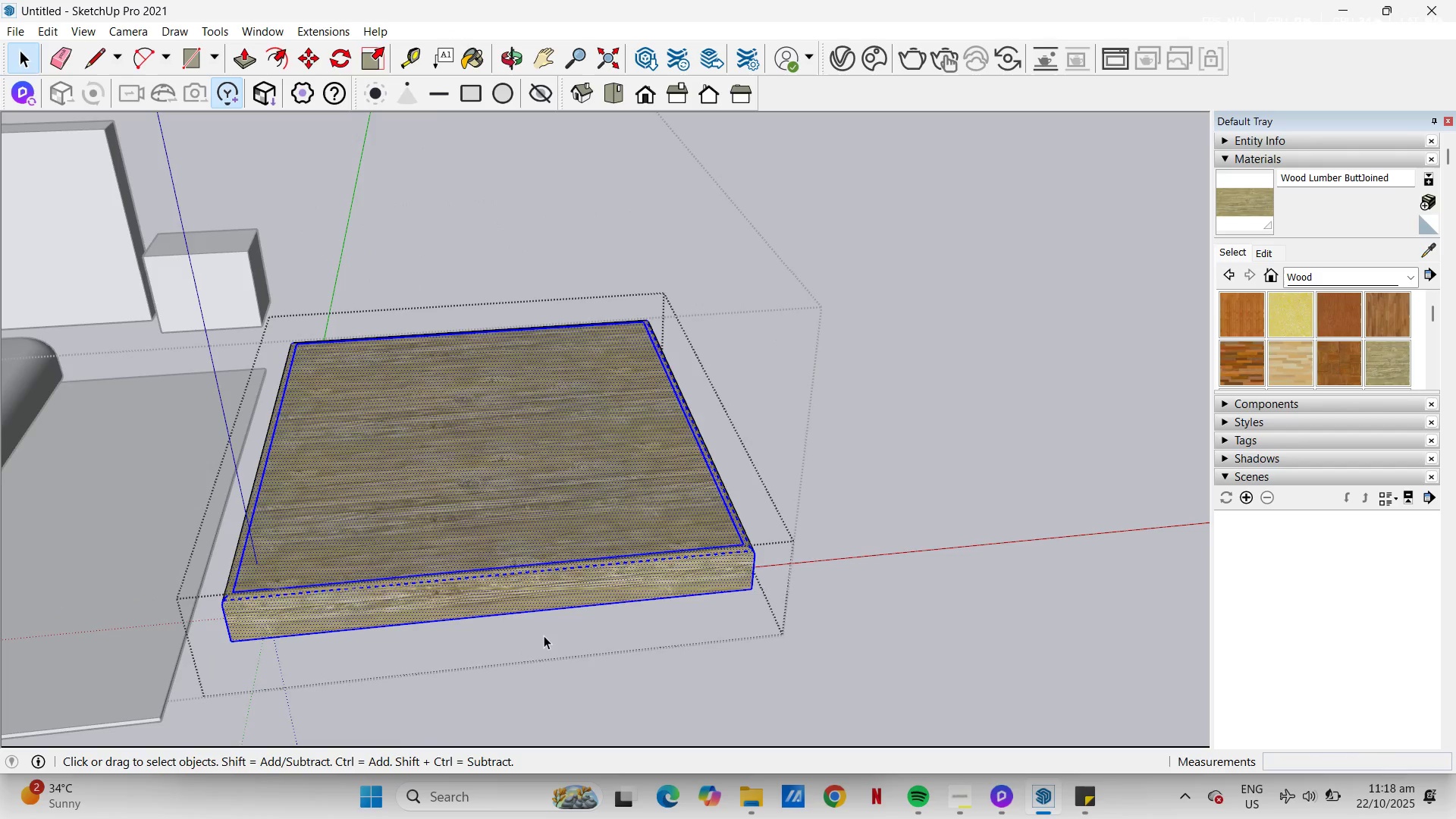 
left_click([544, 635])
 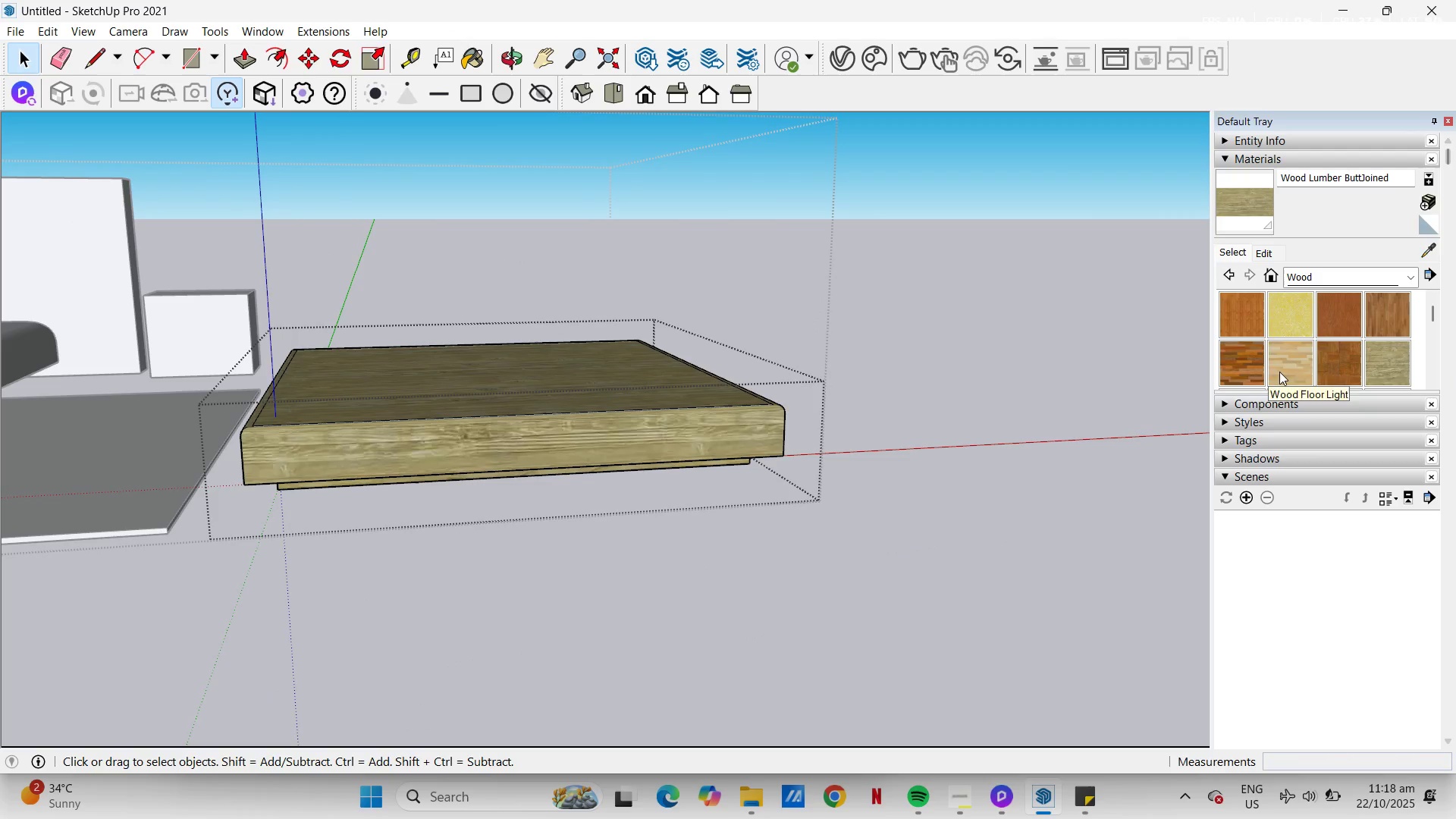 
scroll: coordinate [1314, 348], scroll_direction: down, amount: 1.0
 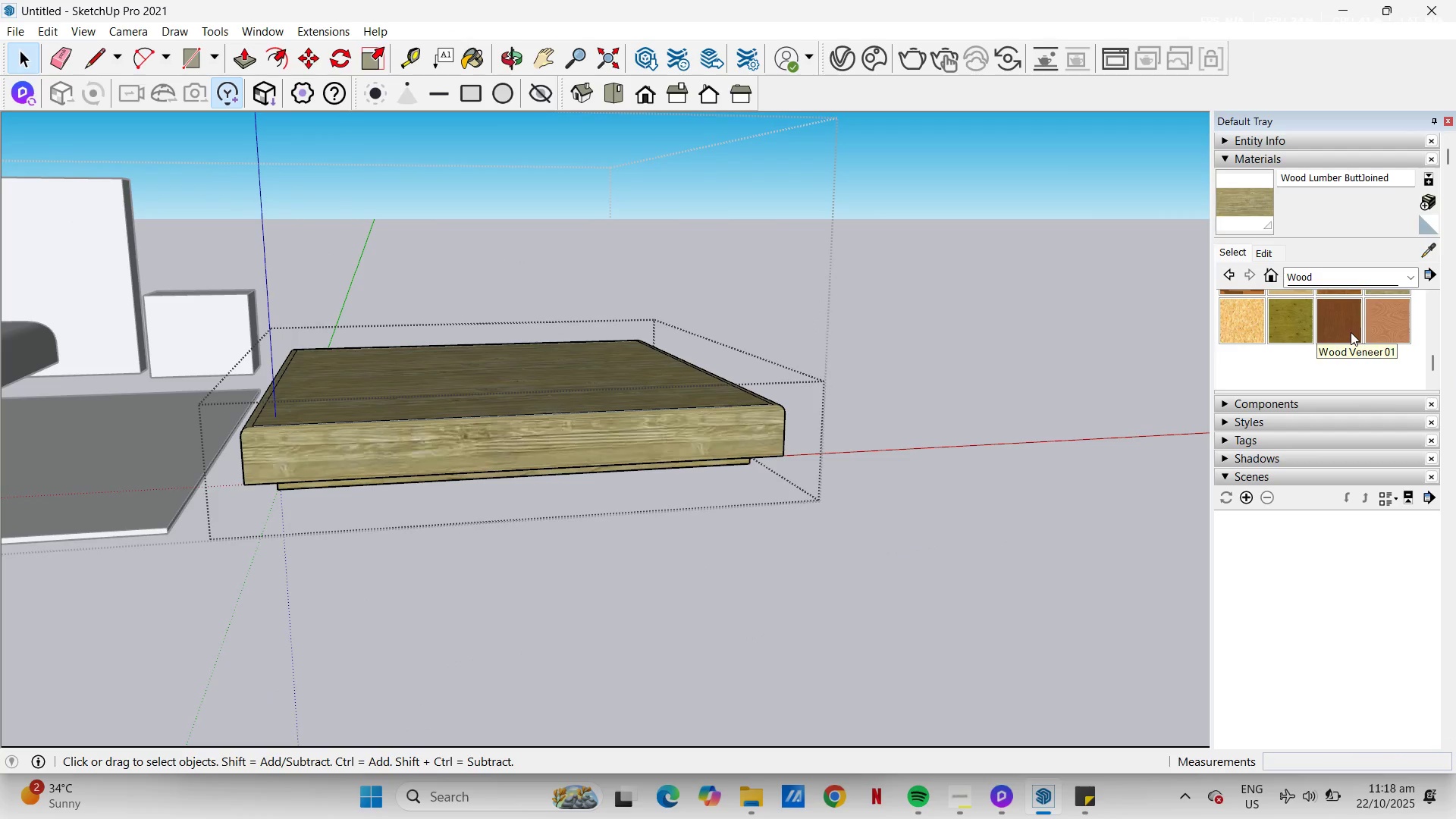 
left_click([1350, 324])
 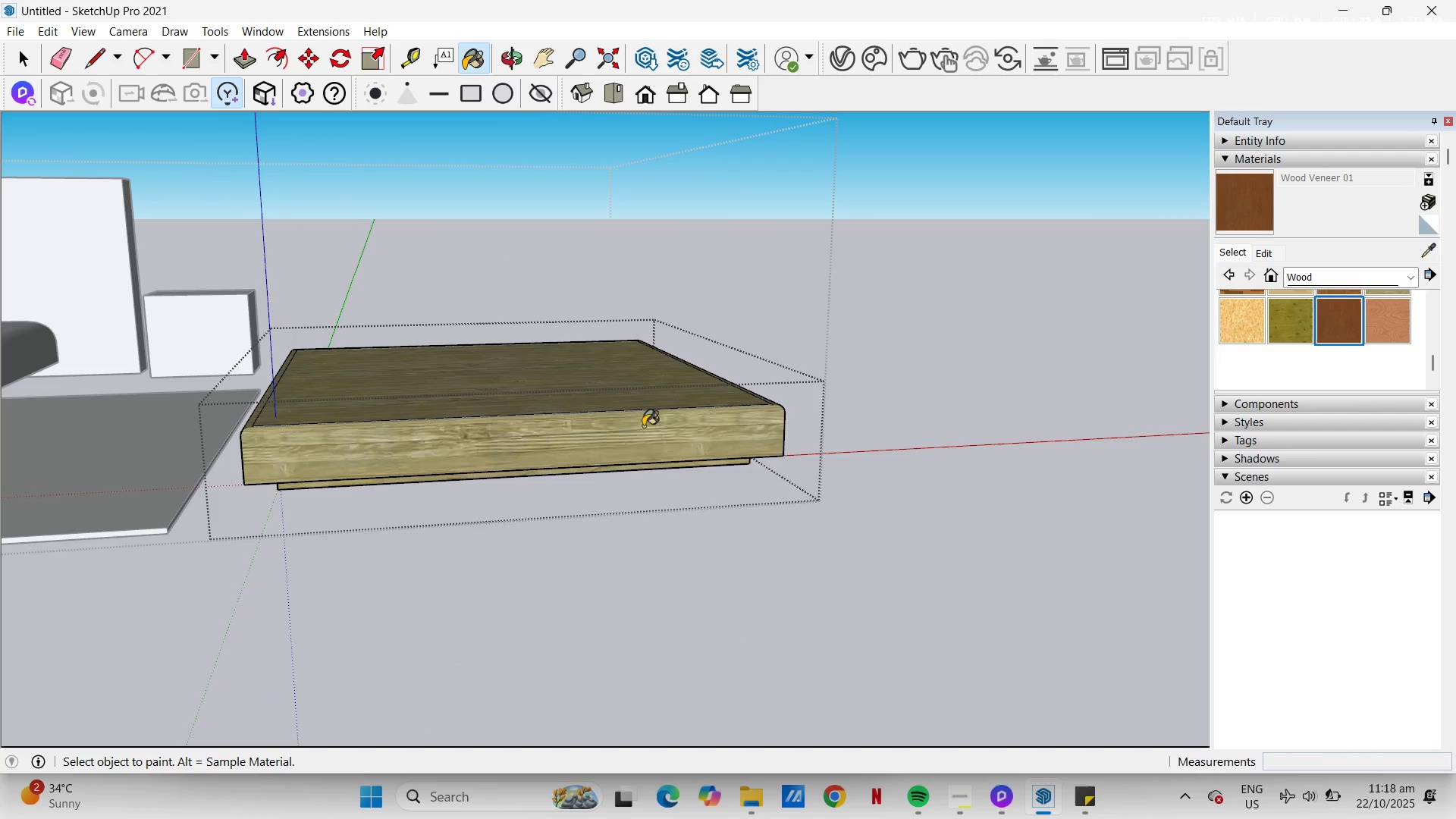 
left_click([643, 426])
 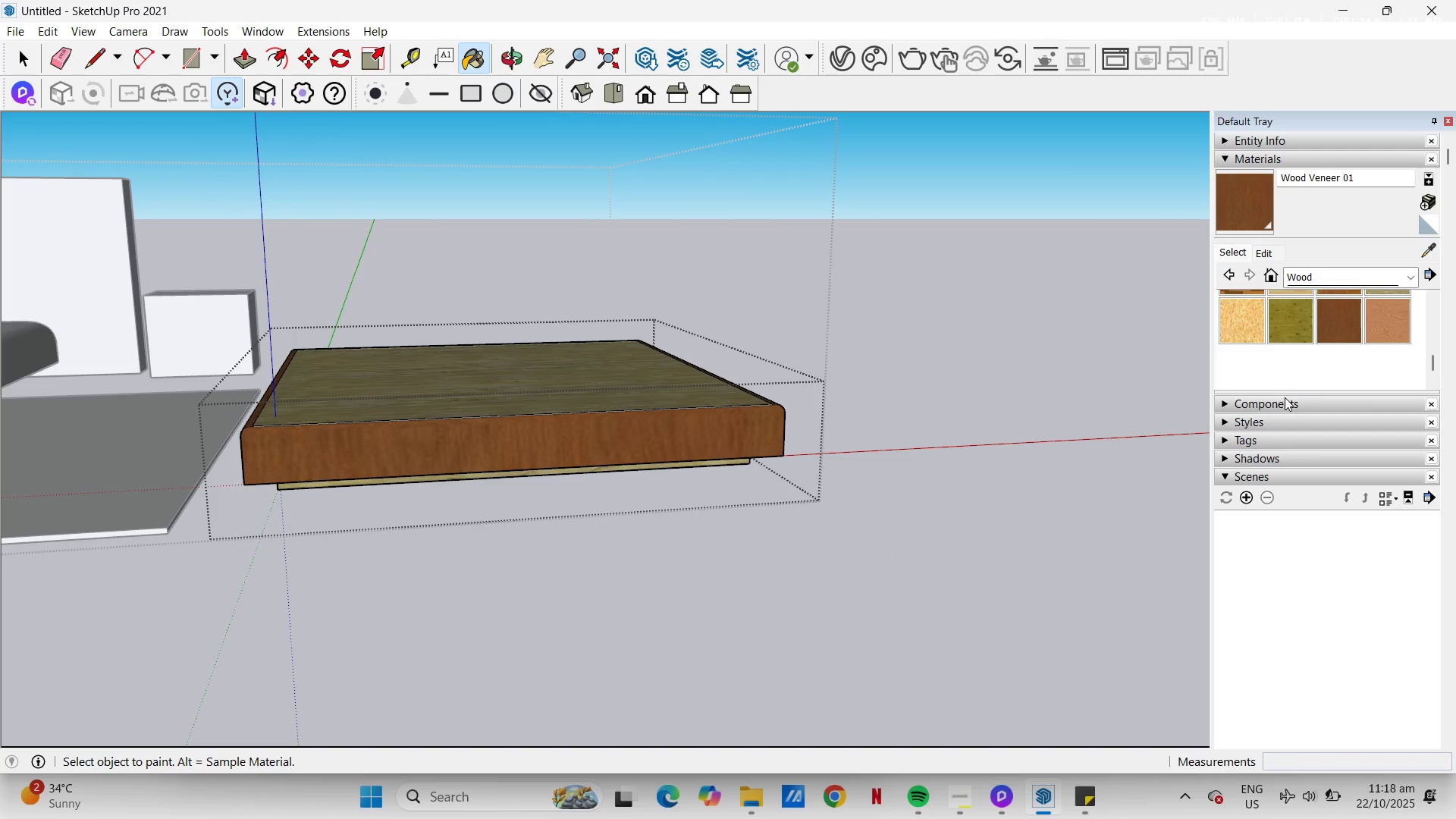 
key(Control+ControlLeft)
 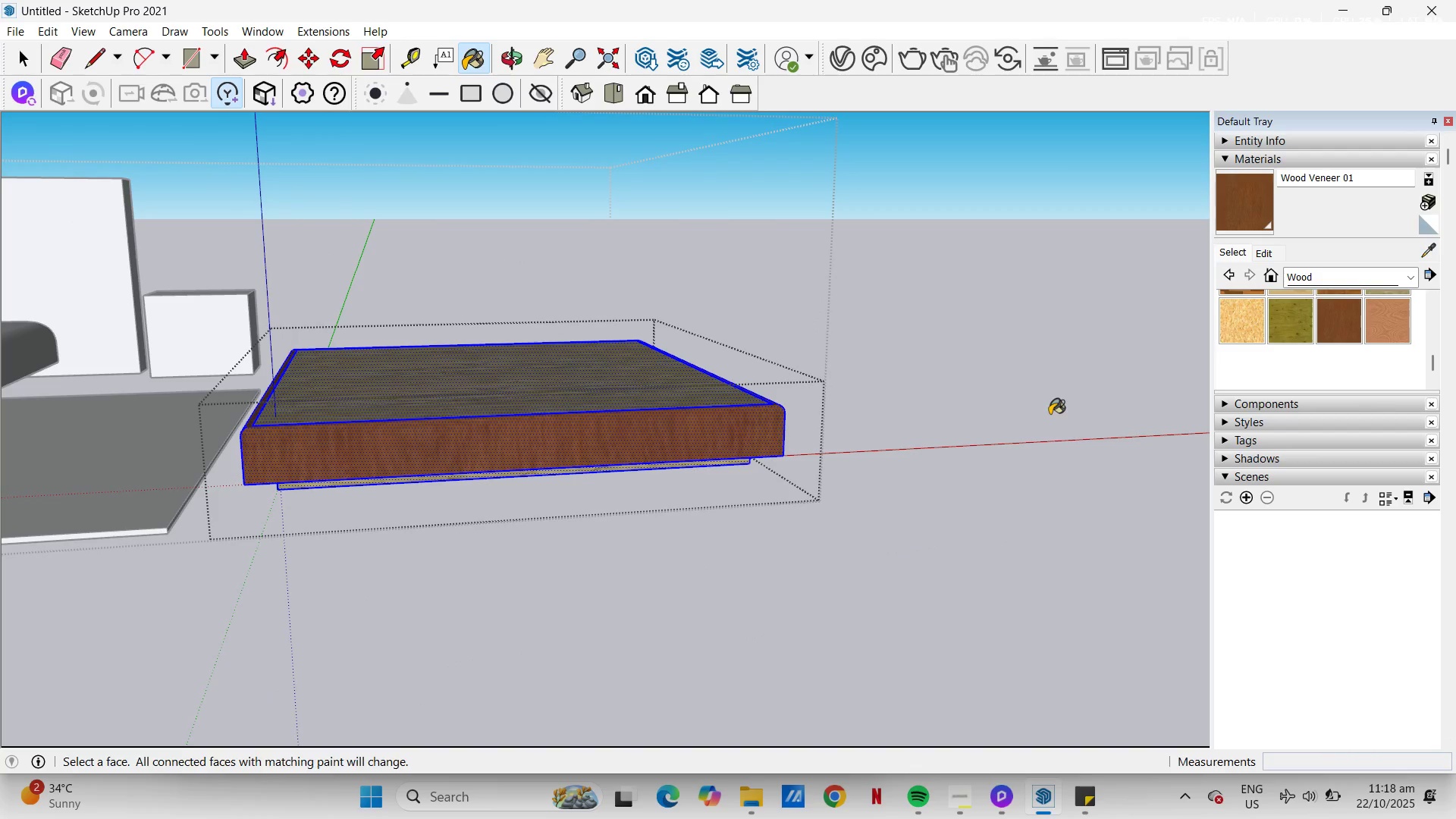 
key(Control+A)
 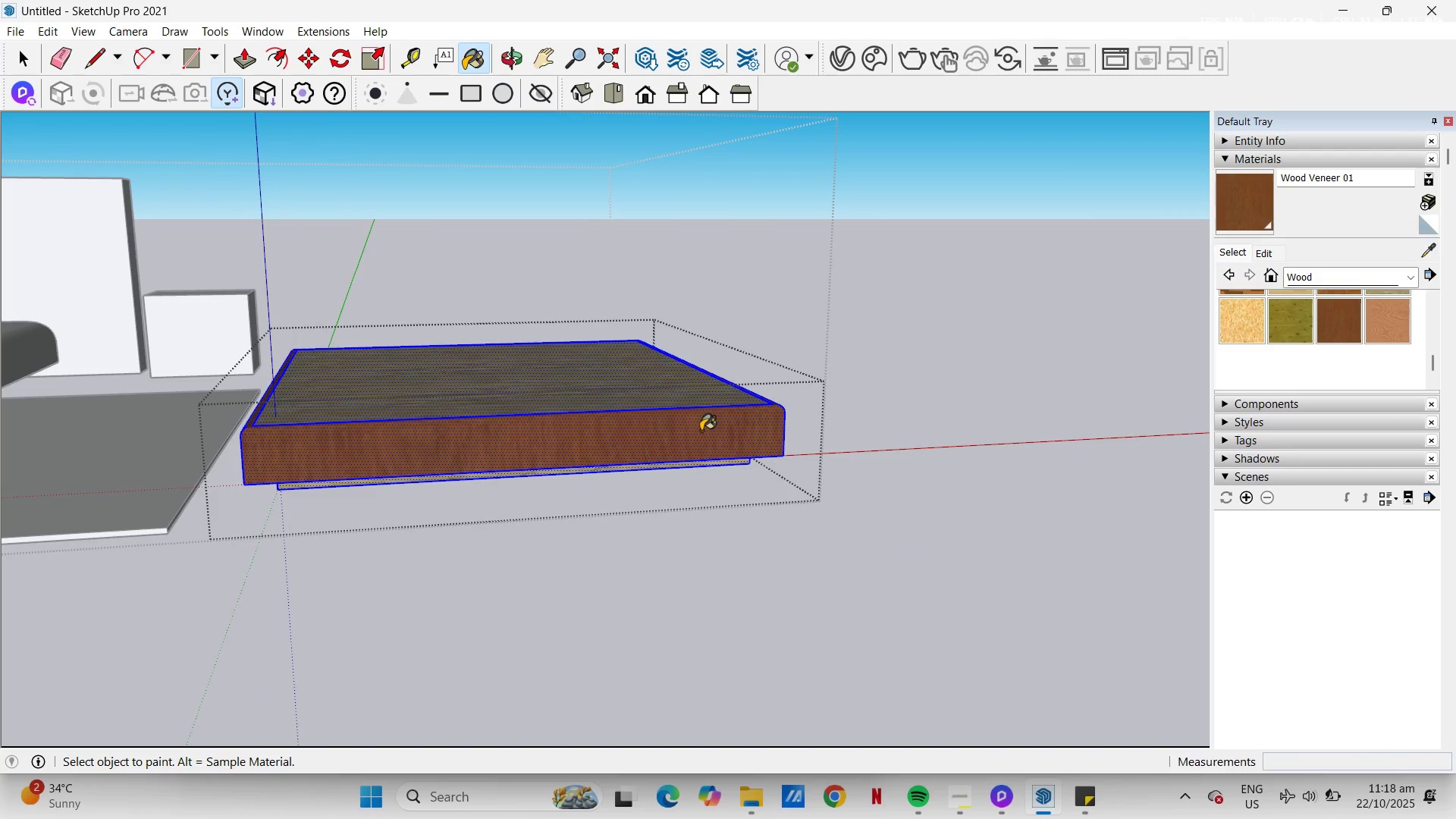 
left_click([701, 431])
 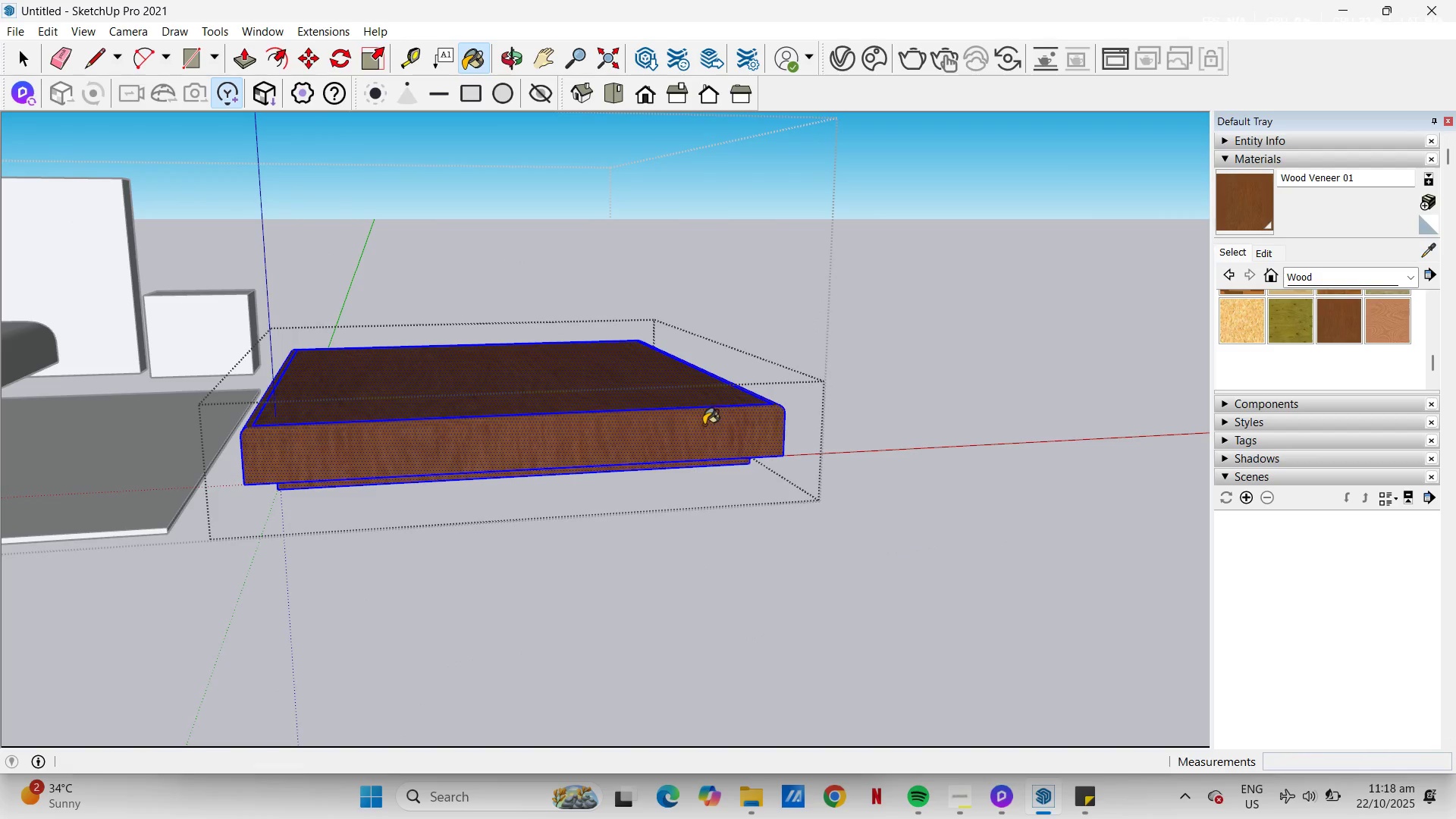 
key(Space)
 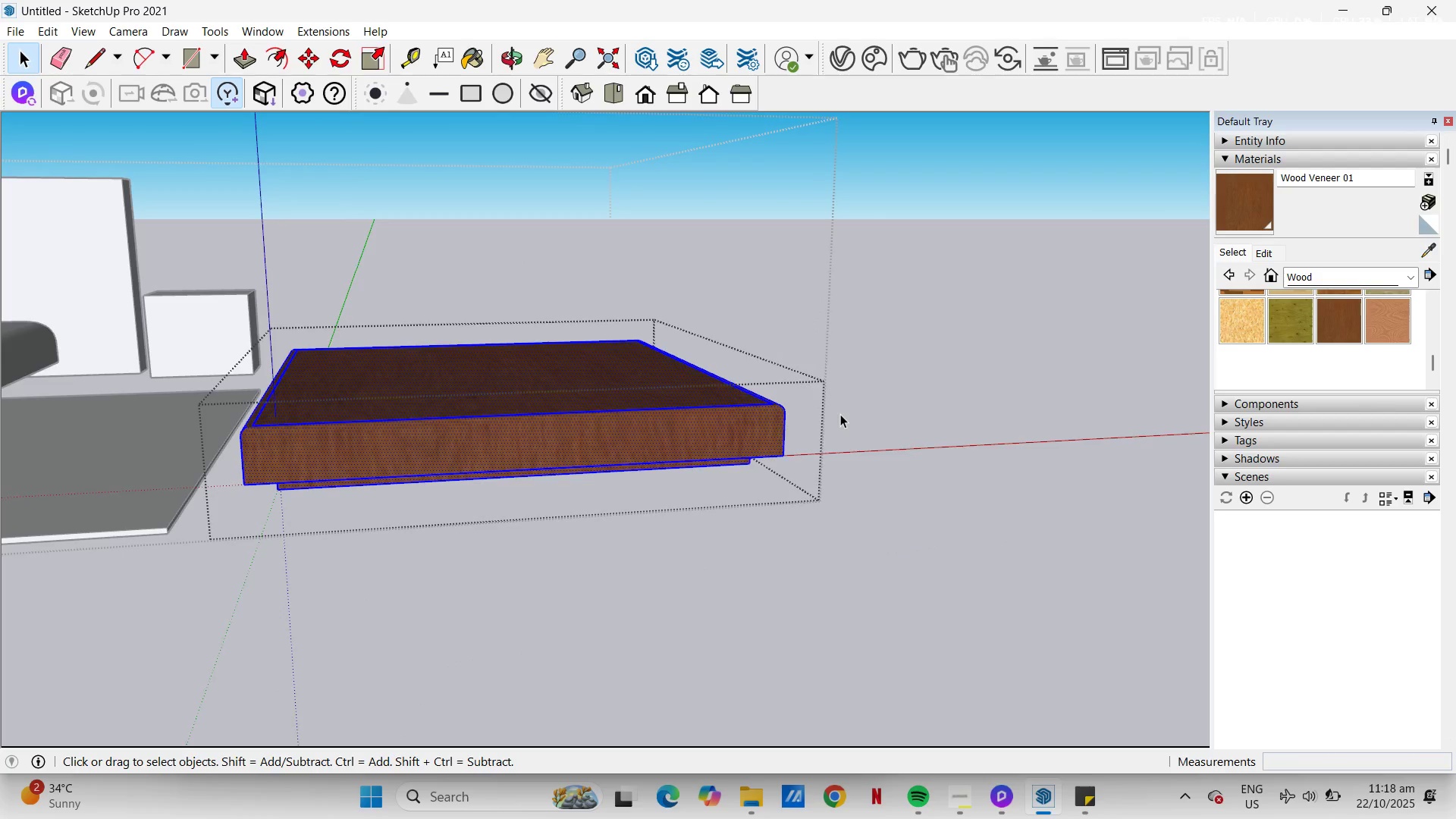 
key(Escape)
 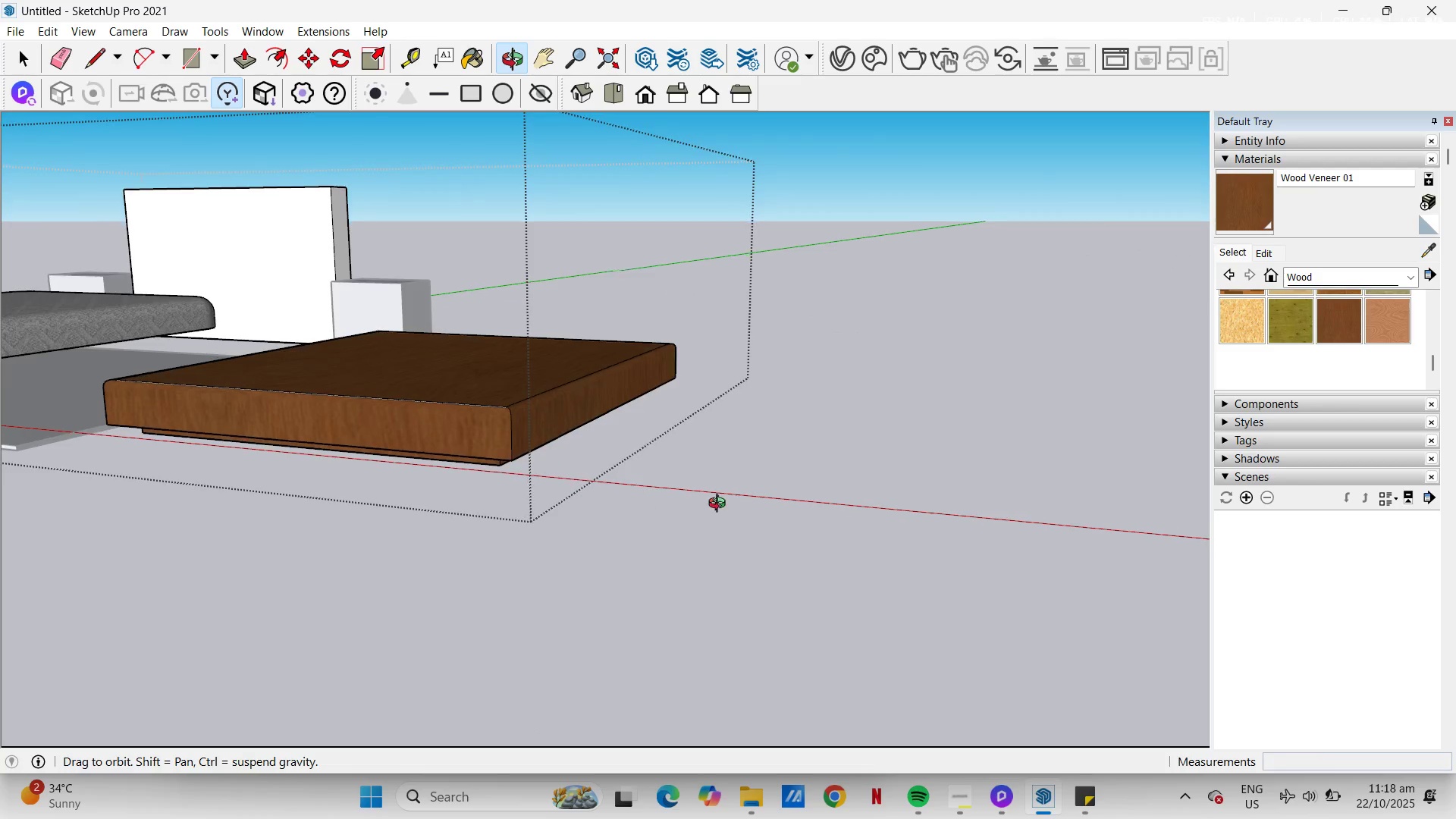 
wait(5.5)
 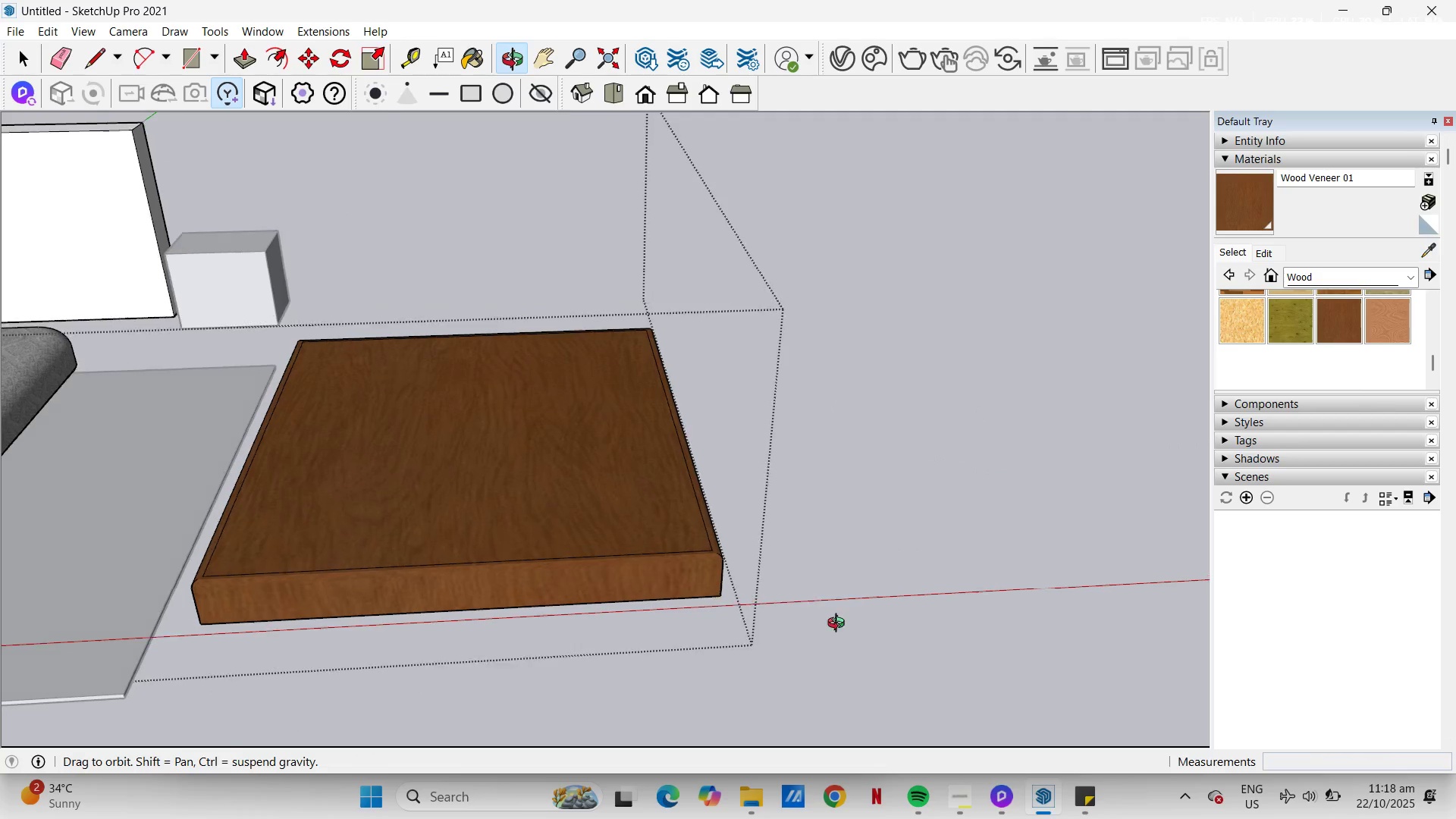 
scroll: coordinate [1406, 337], scroll_direction: up, amount: 3.0
 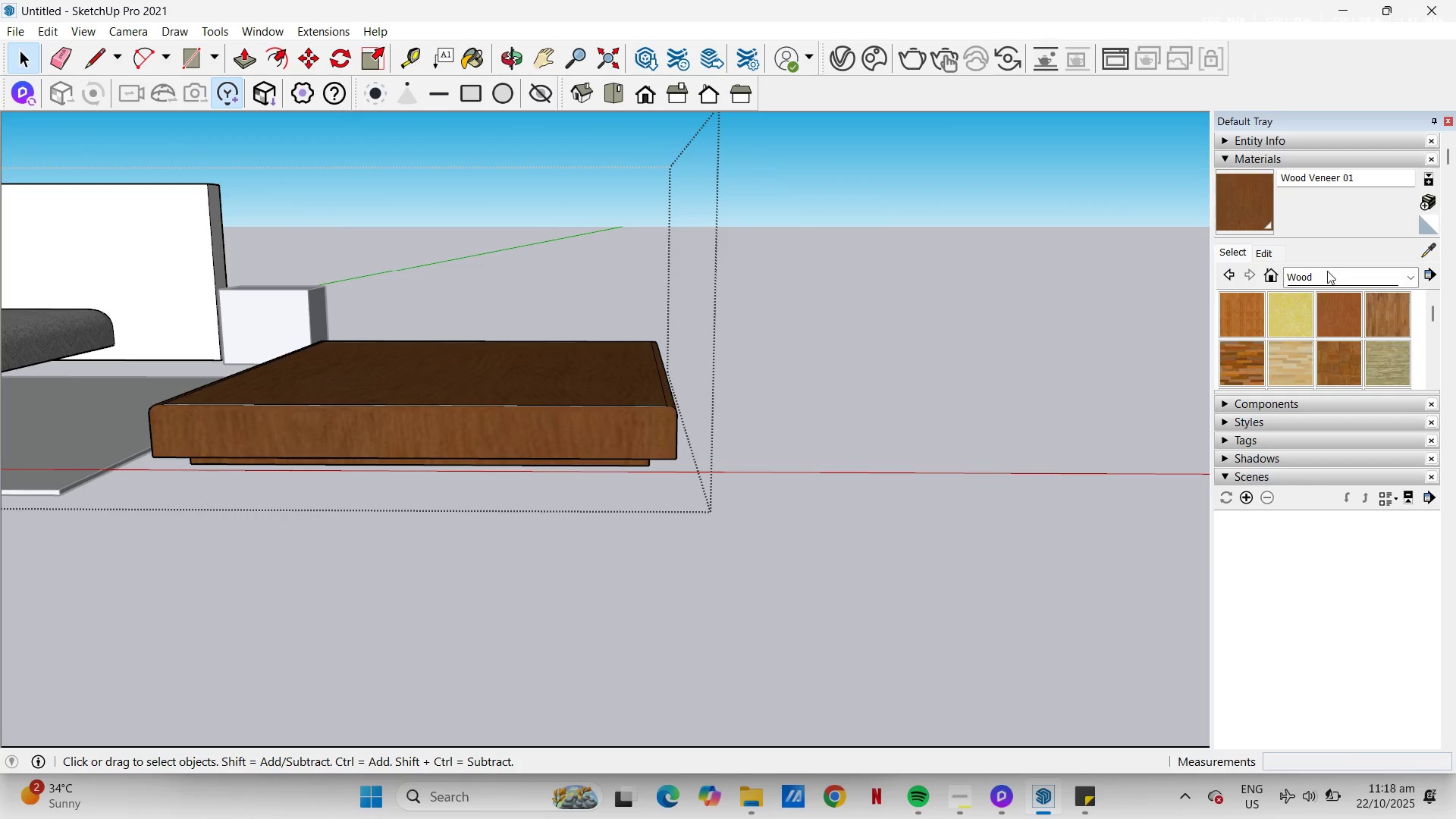 
left_click([1327, 271])
 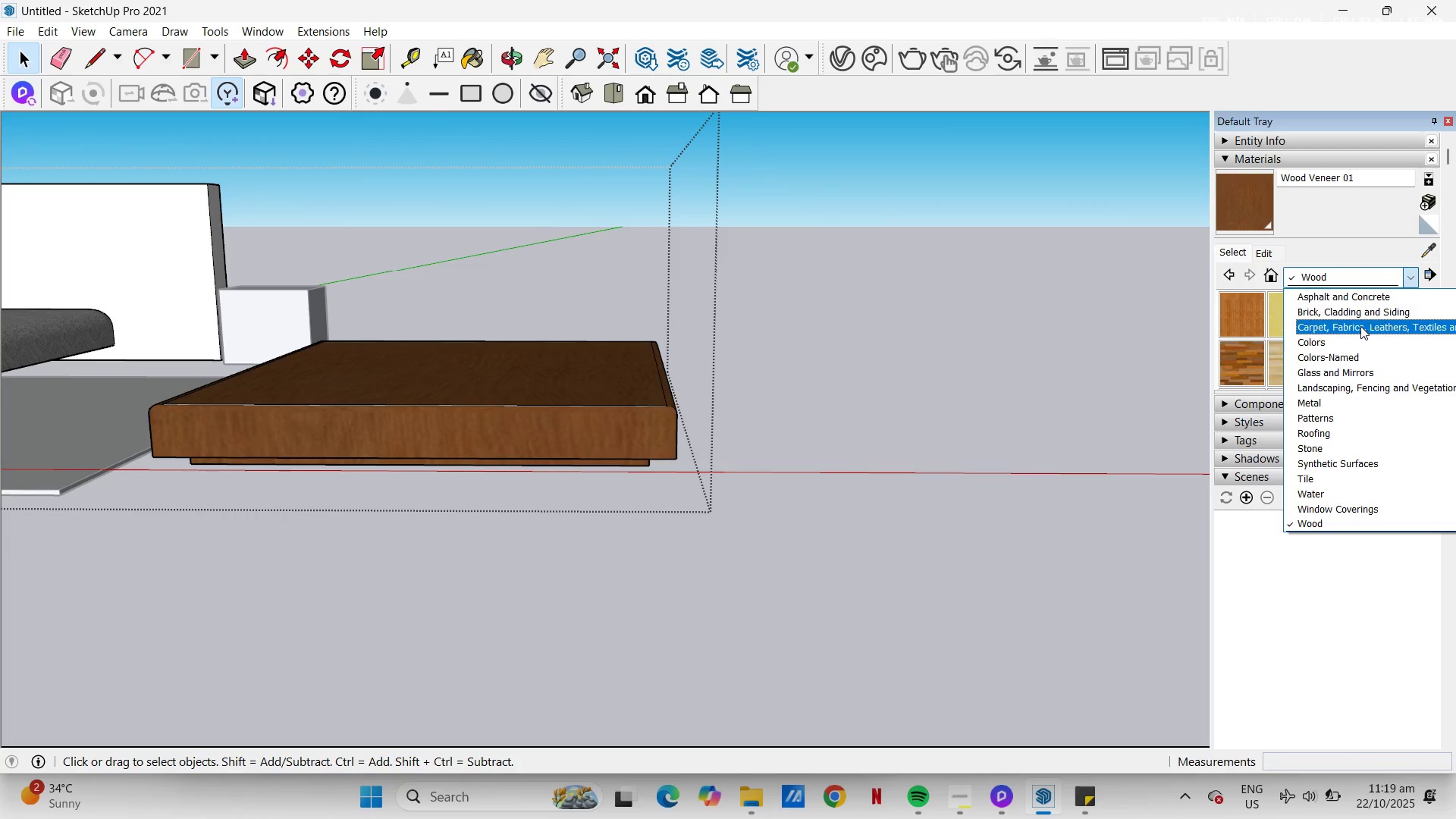 
left_click([1361, 325])
 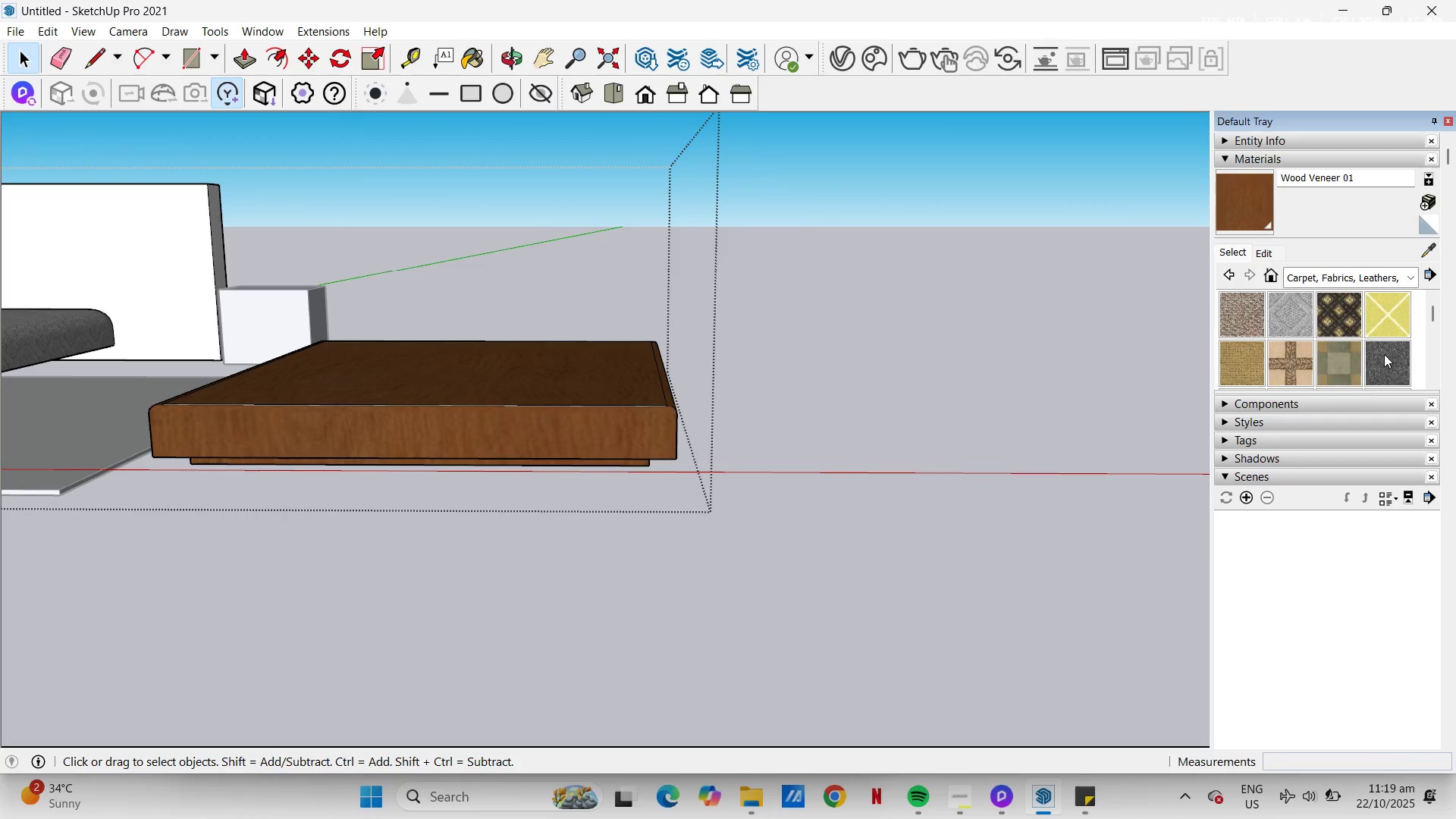 
left_click([1388, 357])
 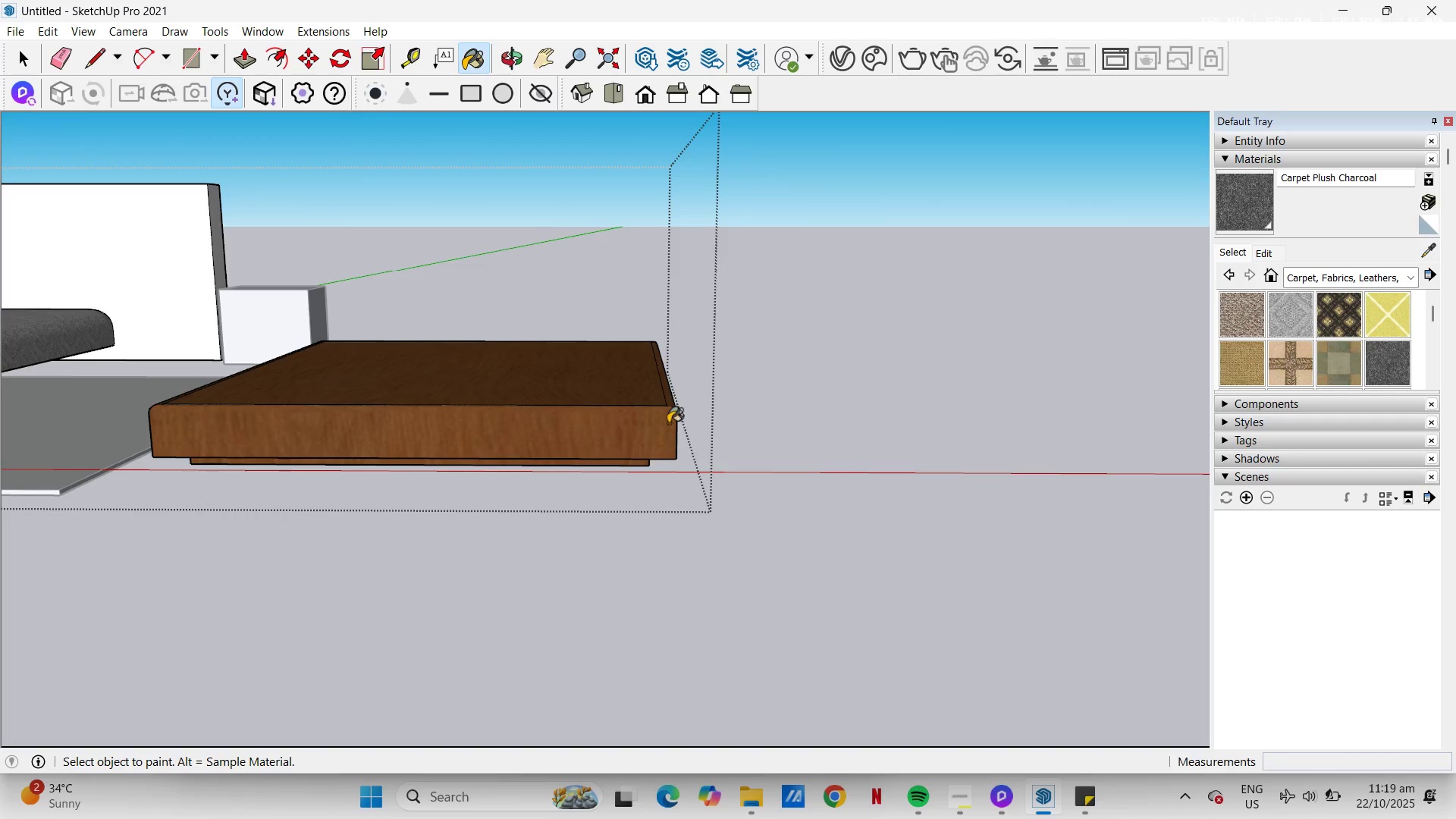 
left_click([664, 425])
 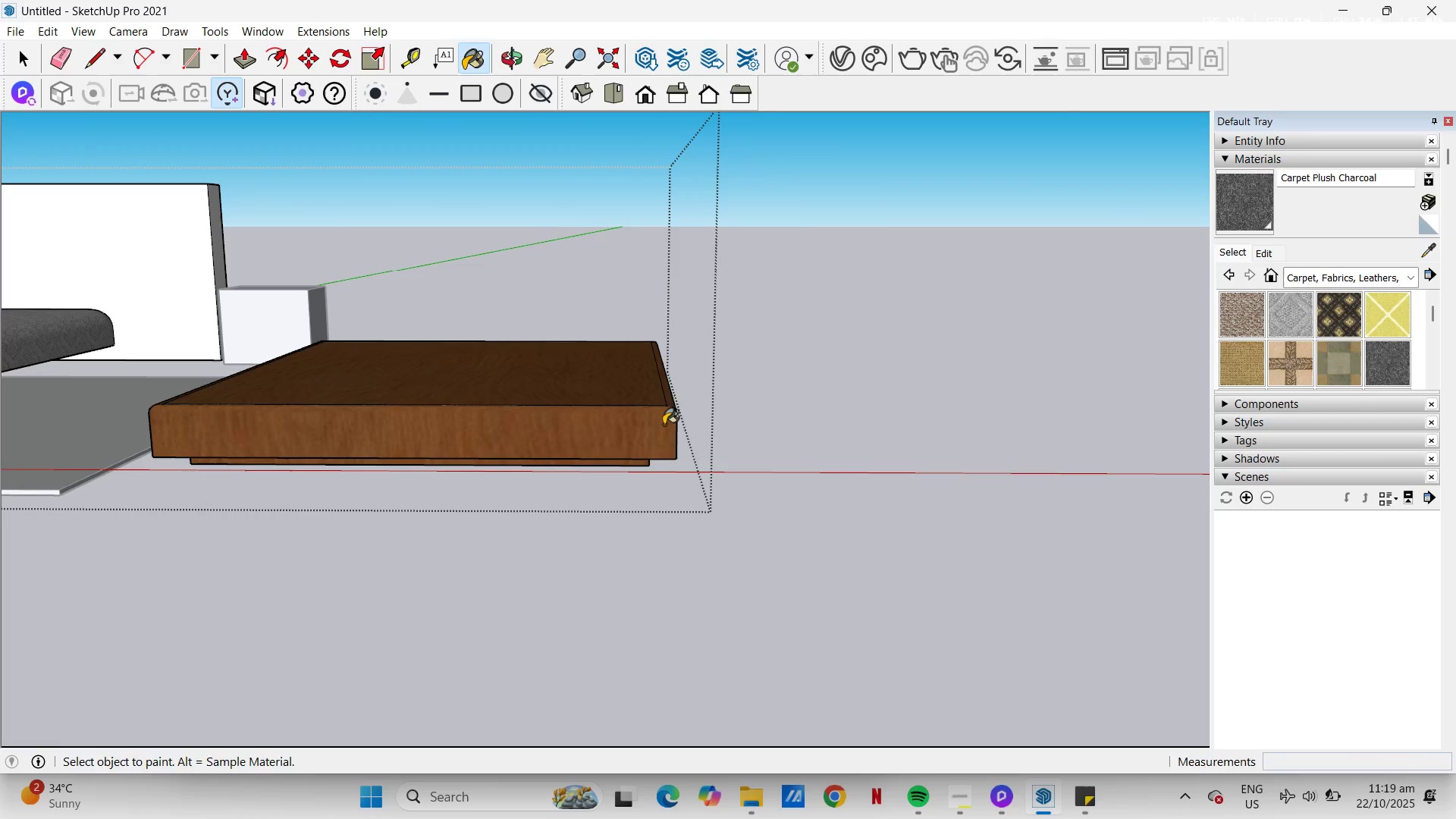 
key(Space)
 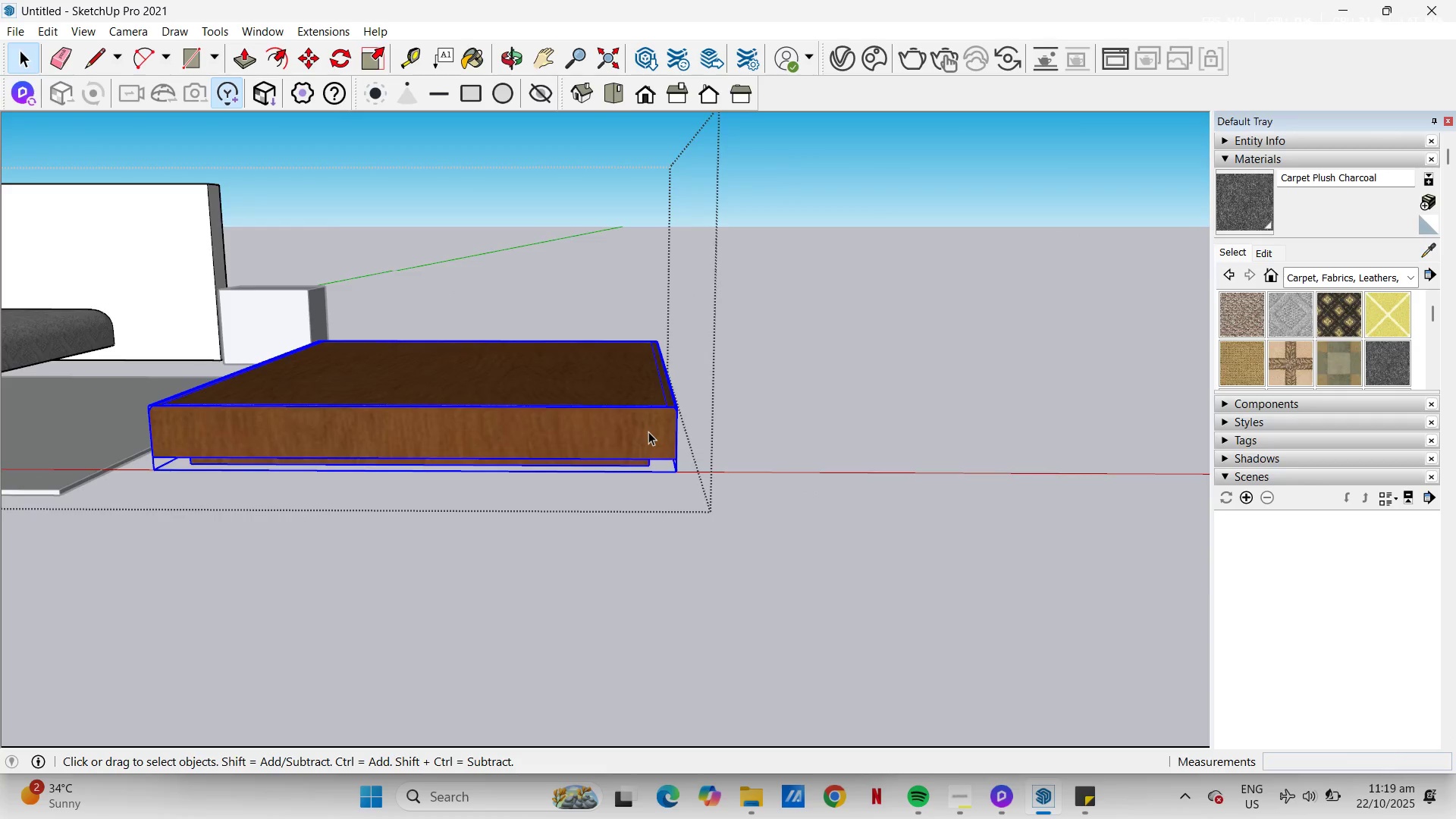 
double_click([648, 431])
 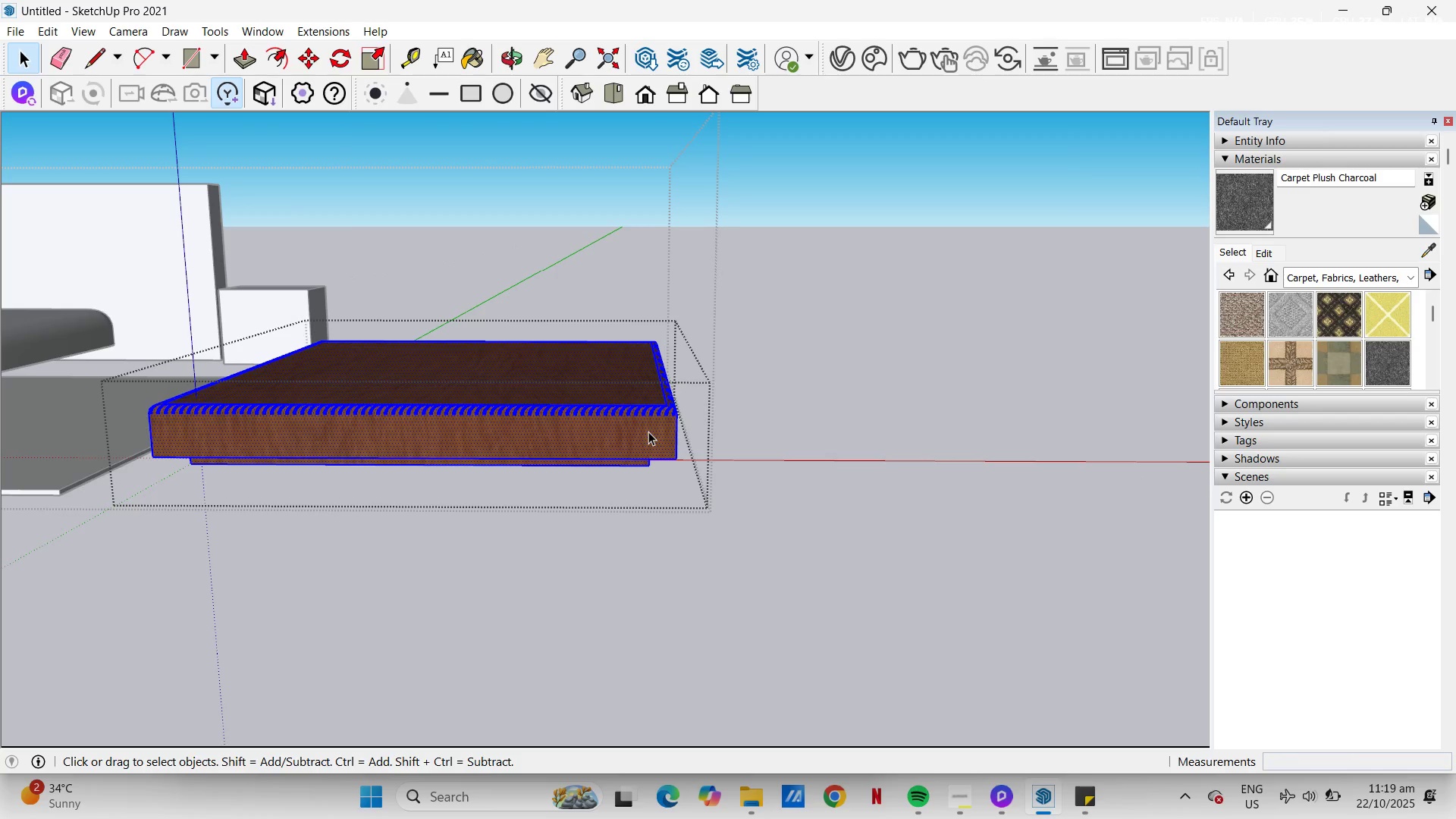 
triple_click([648, 431])
 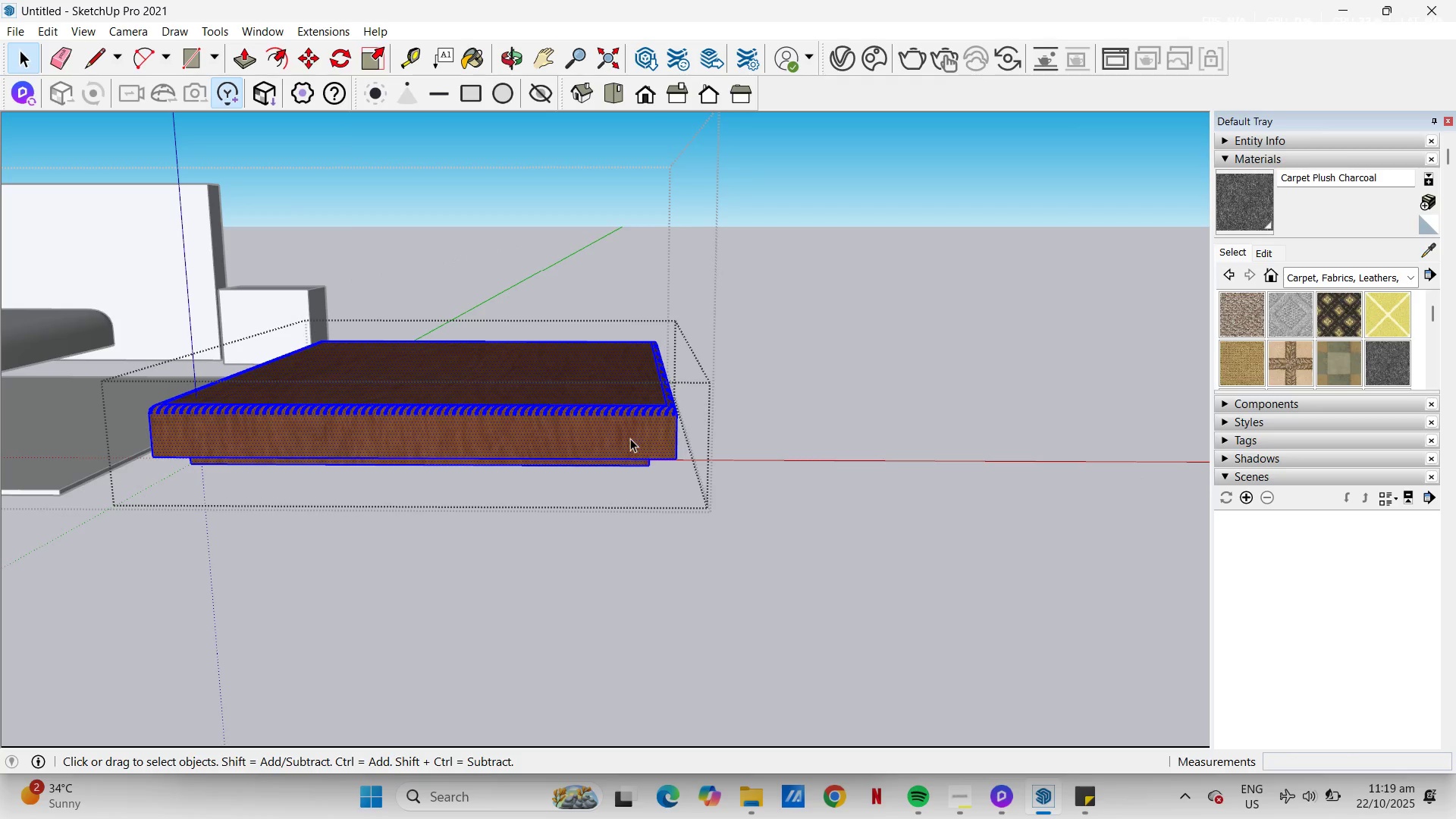 
left_click([630, 438])
 